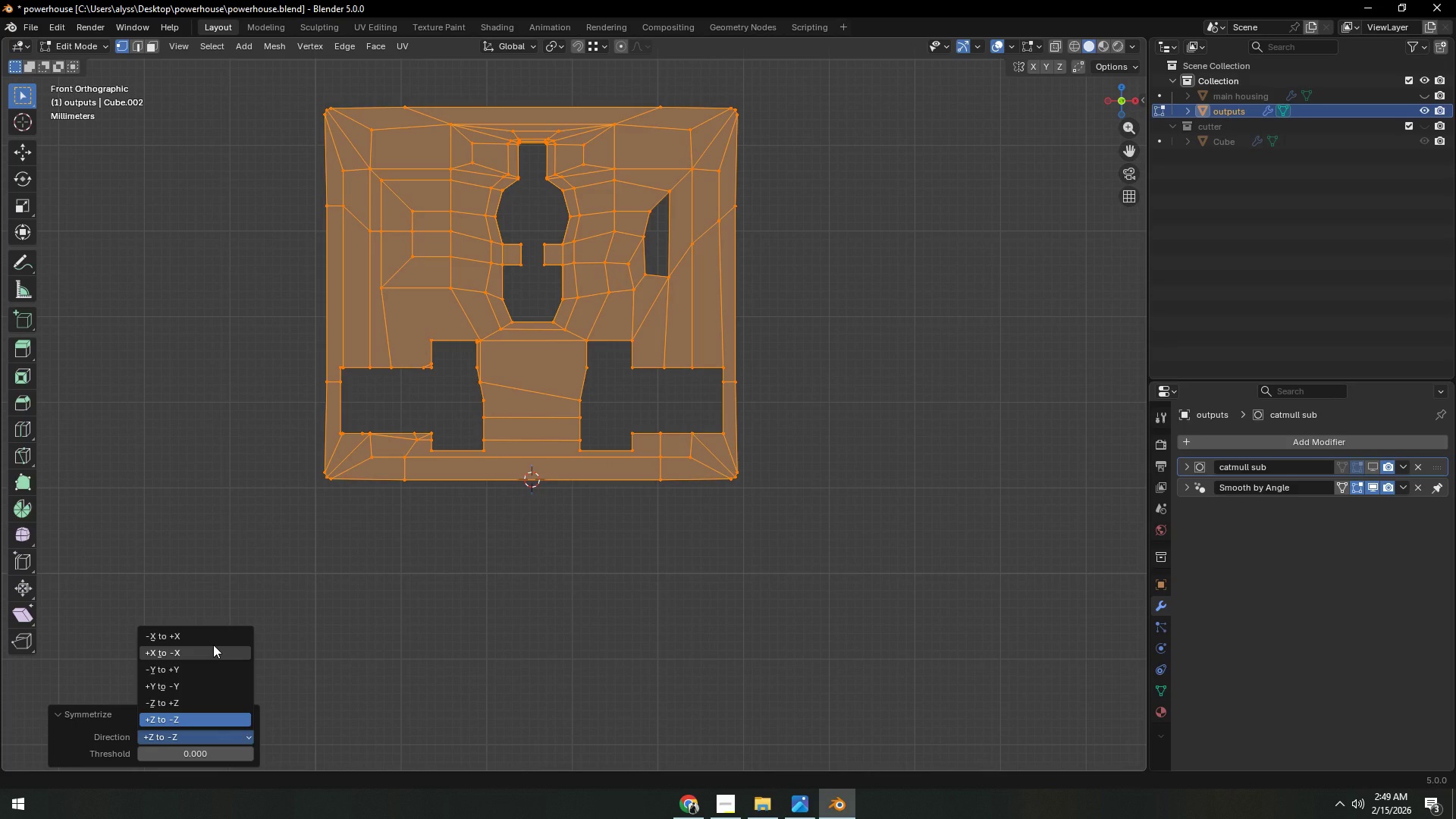 
left_click([213, 645])
 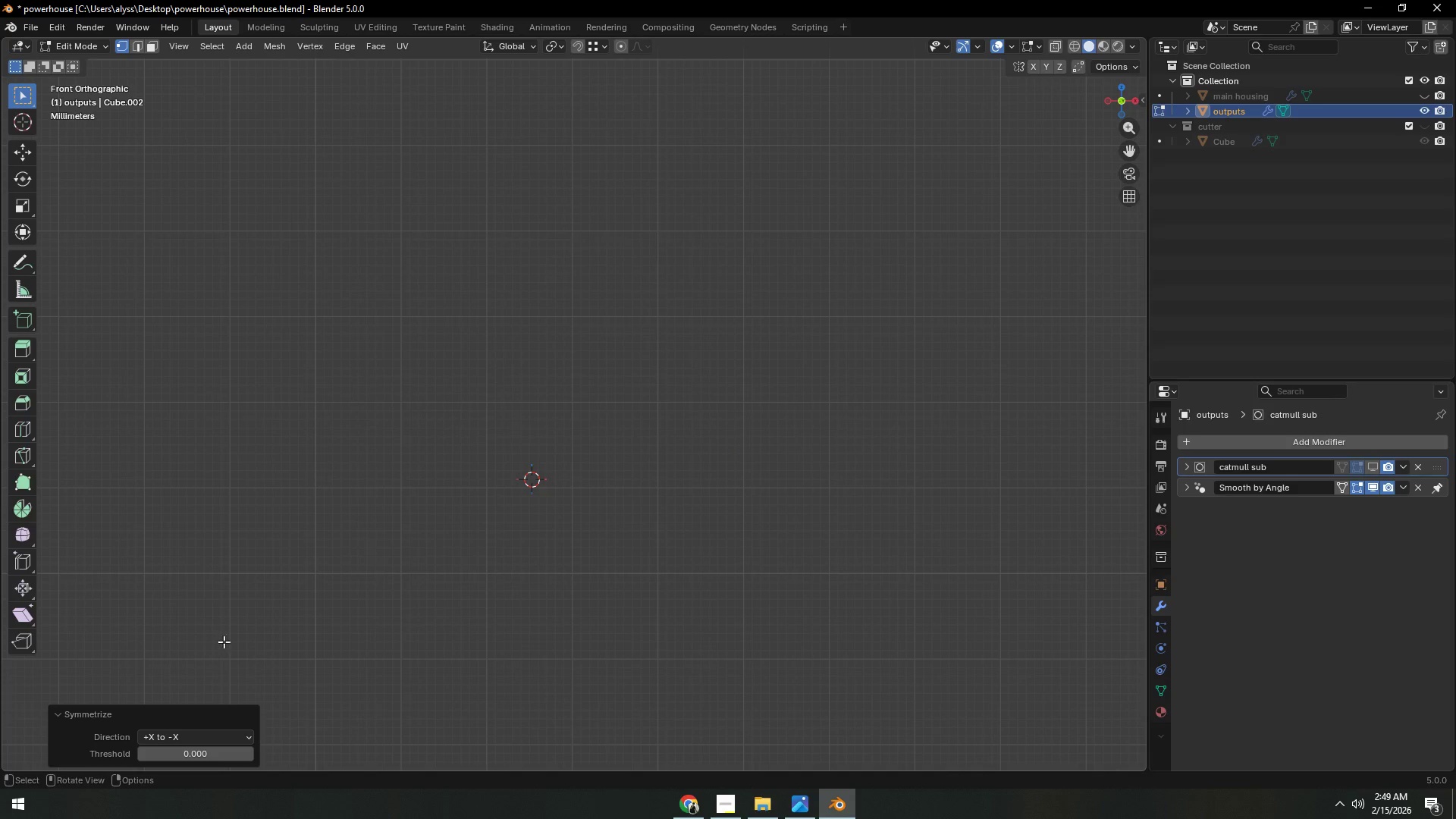 
hold_key(key=ControlLeft, duration=0.45)
 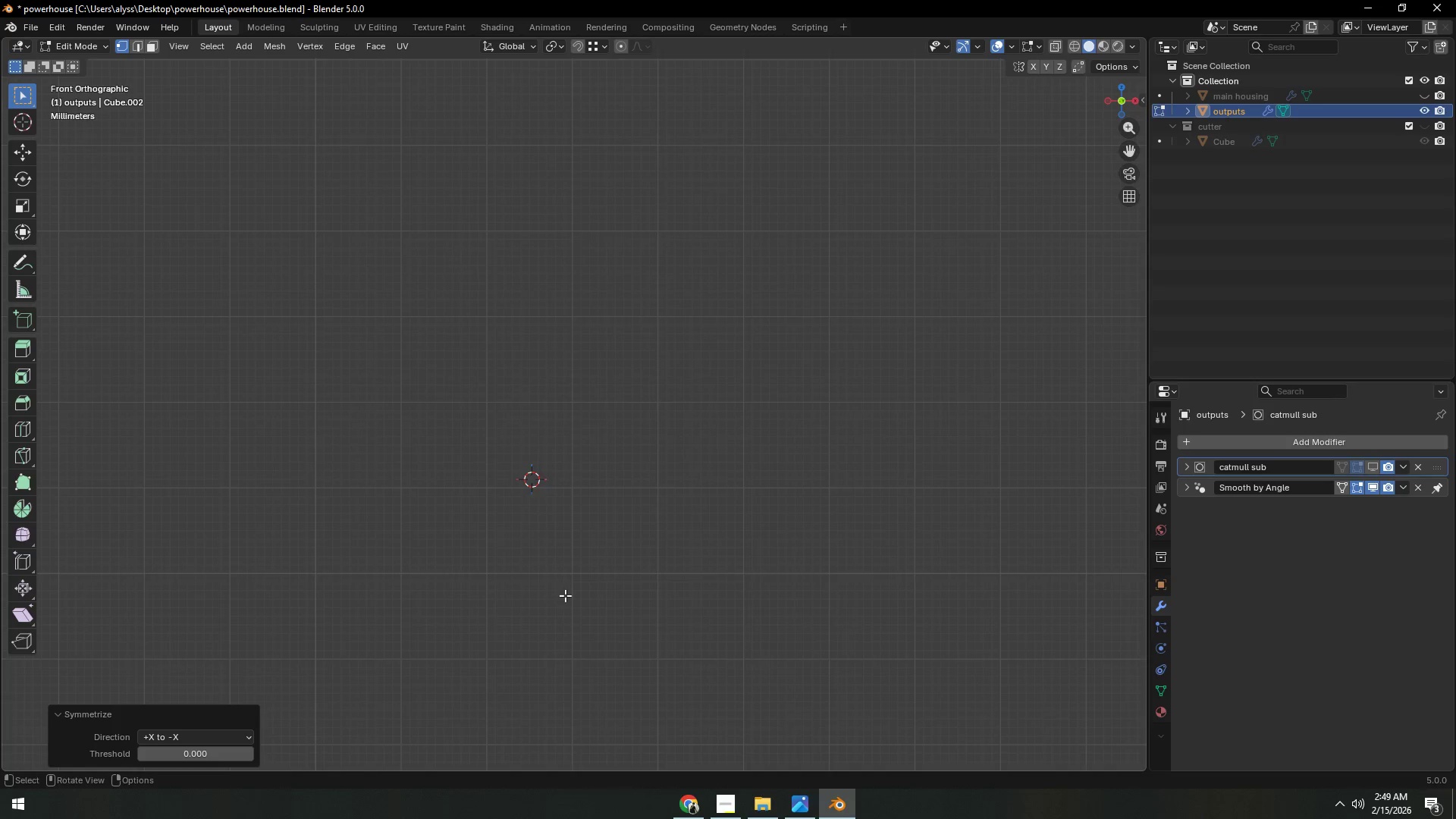 
scroll: coordinate [596, 586], scroll_direction: down, amount: 6.0
 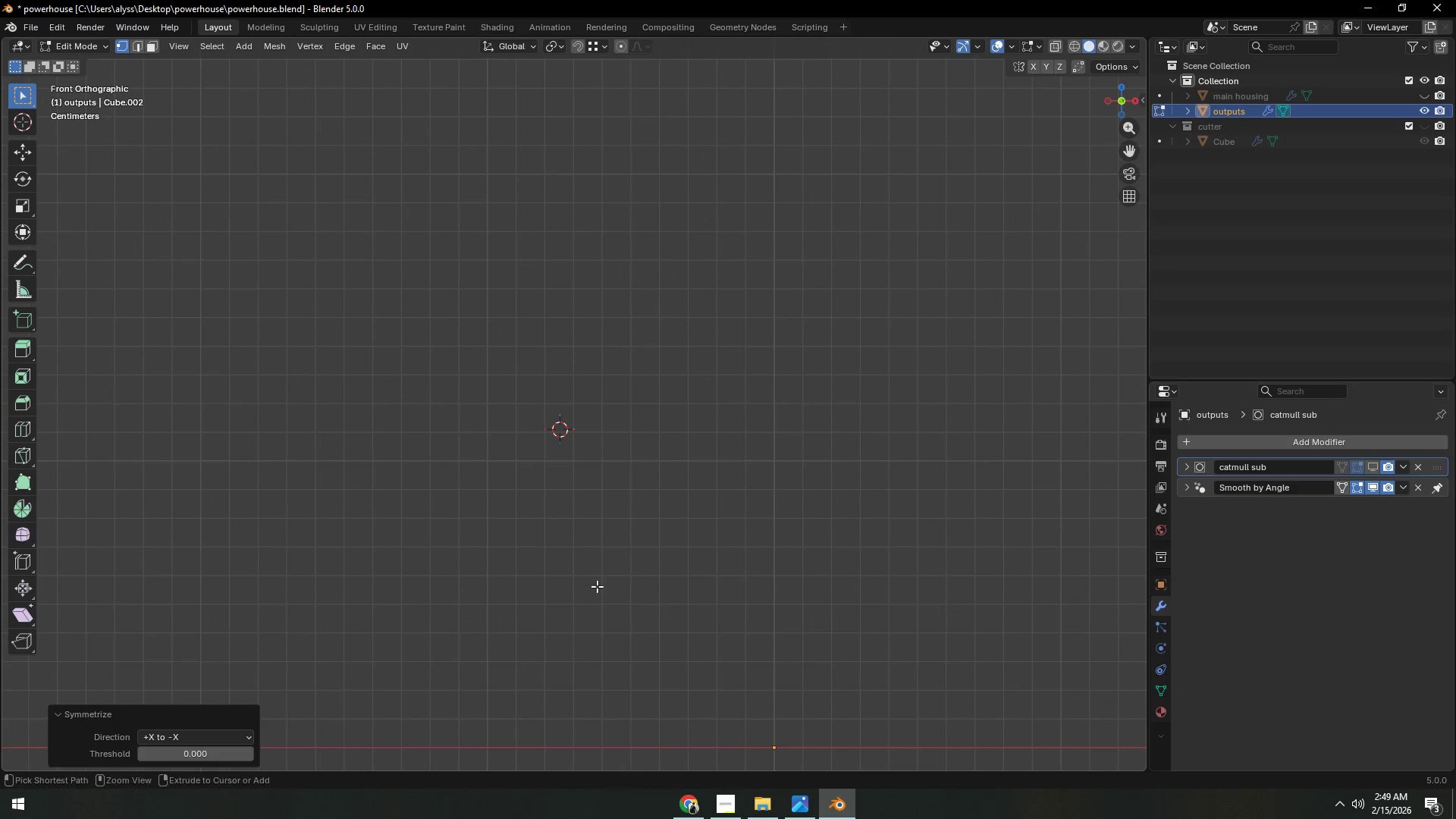 
key(Control+Z)
 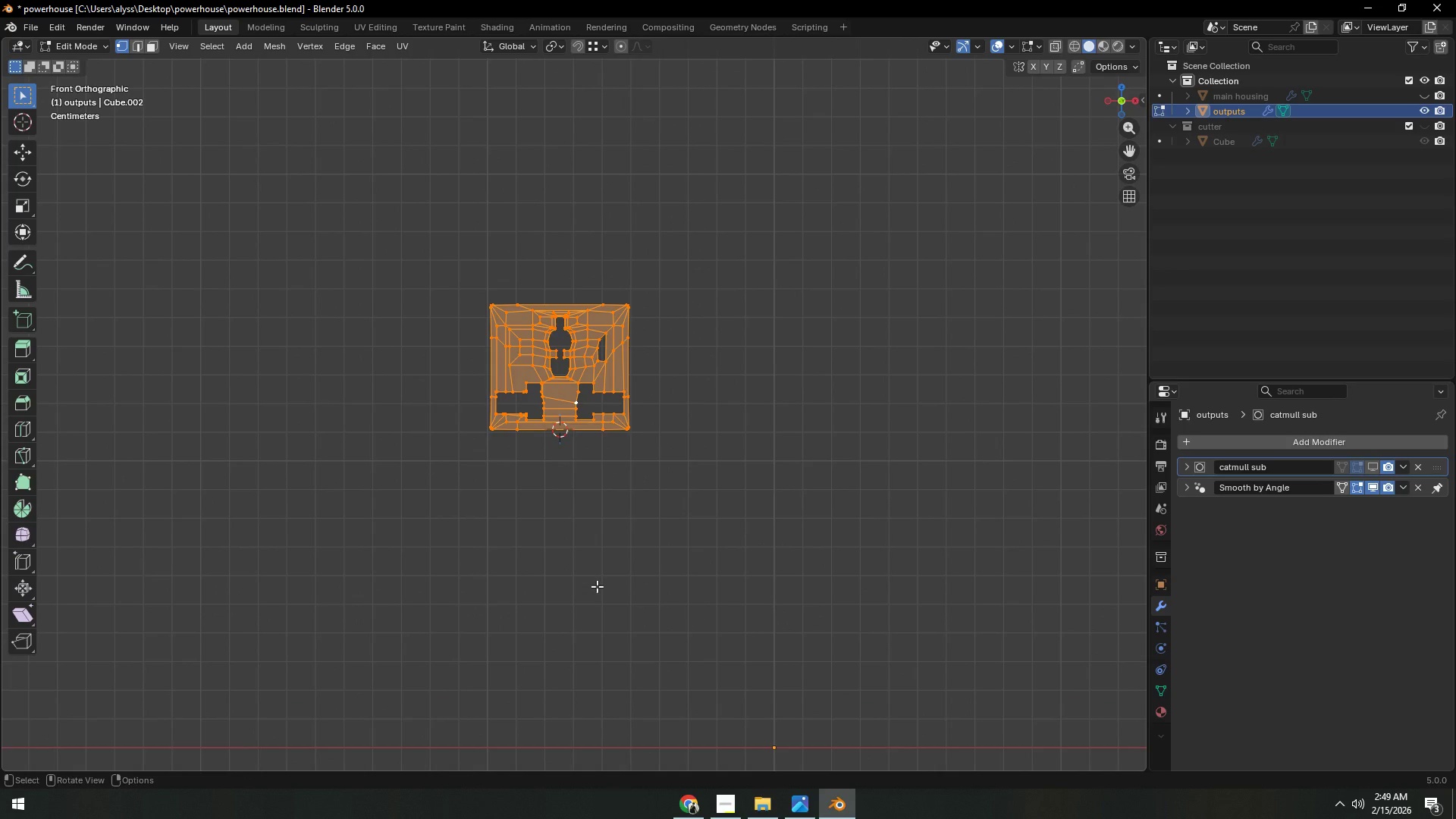 
scroll: coordinate [597, 586], scroll_direction: up, amount: 7.0
 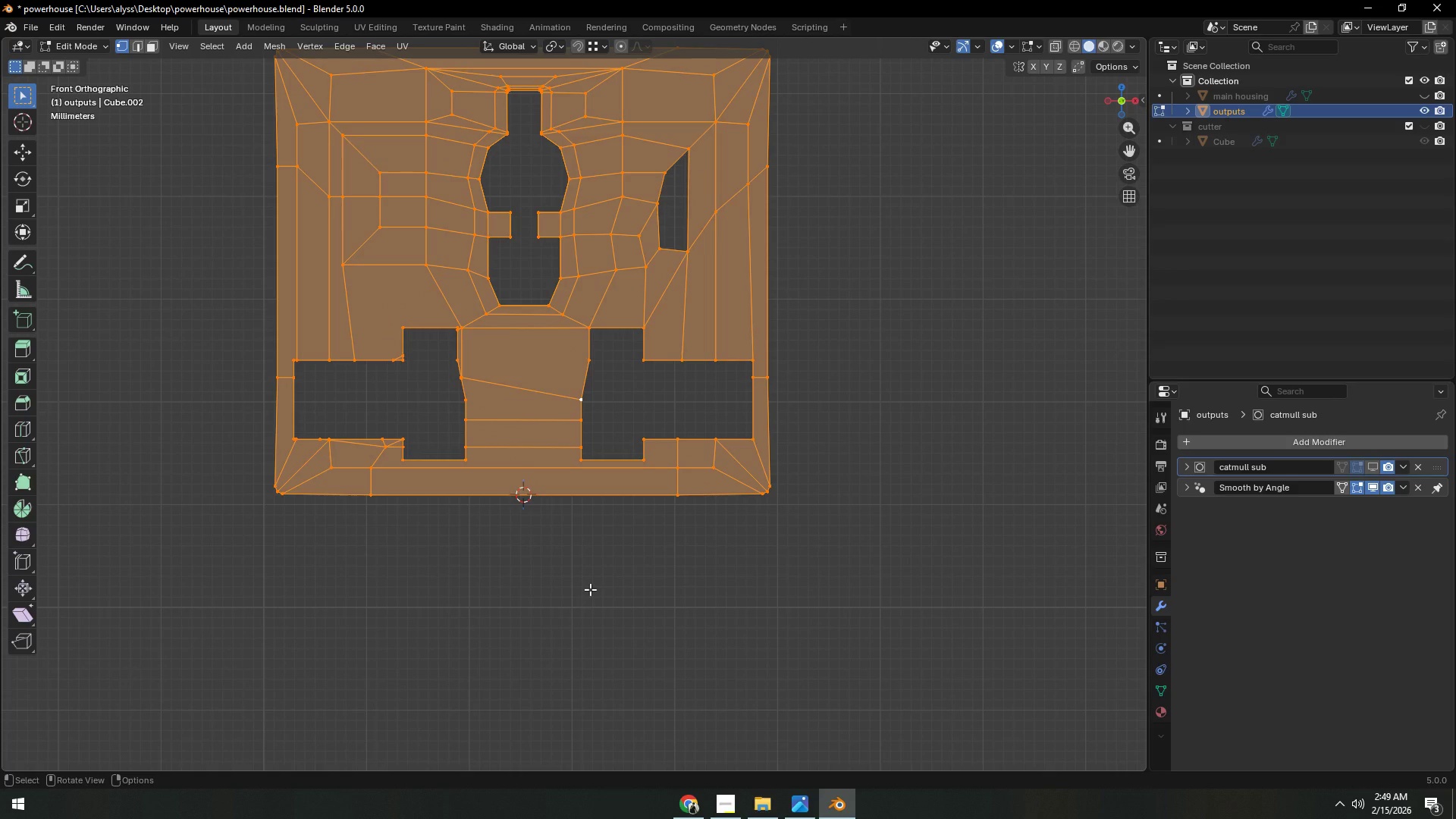 
key(F3)
 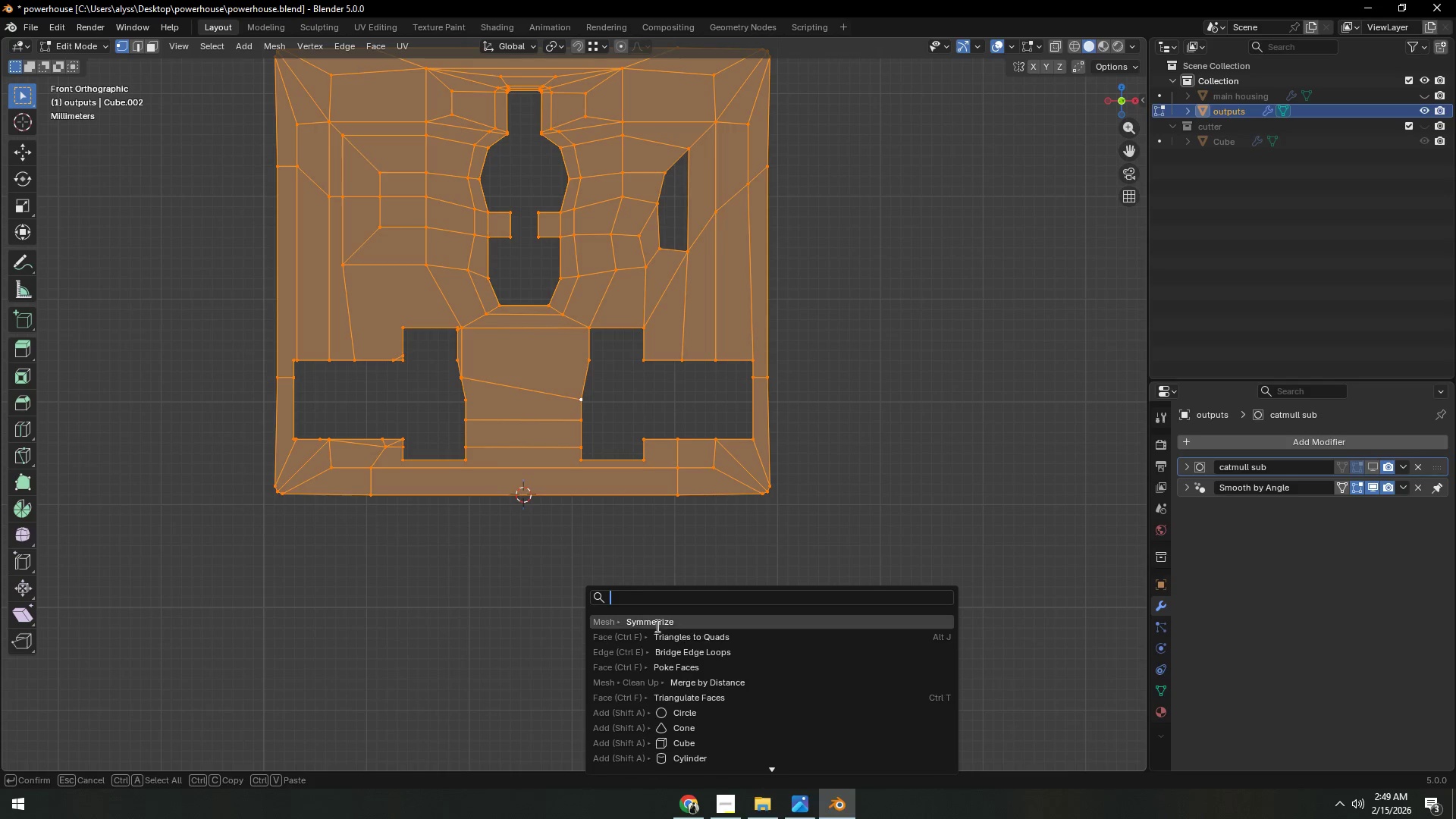 
left_click([657, 622])
 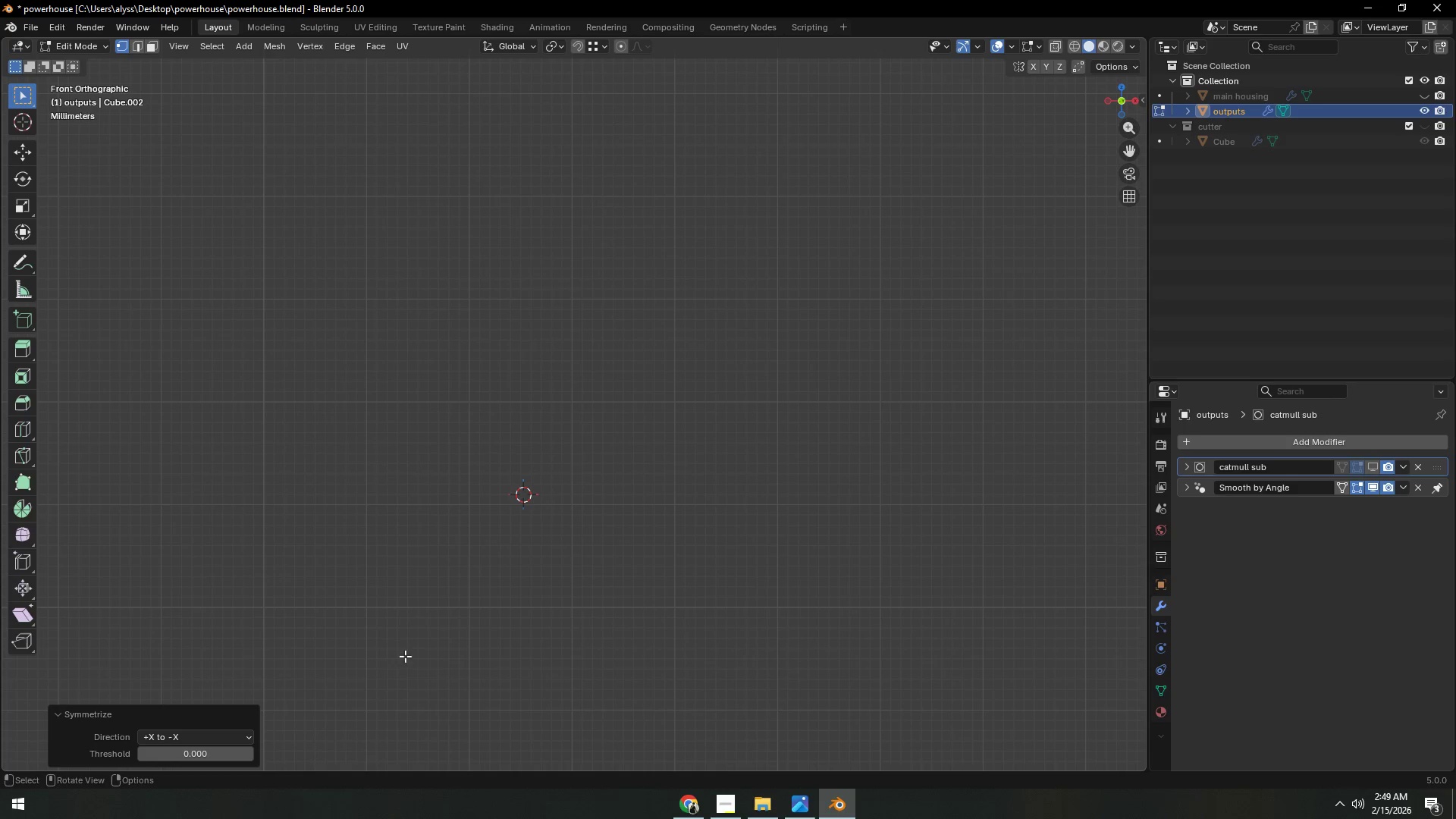 
key(Control+Z)
 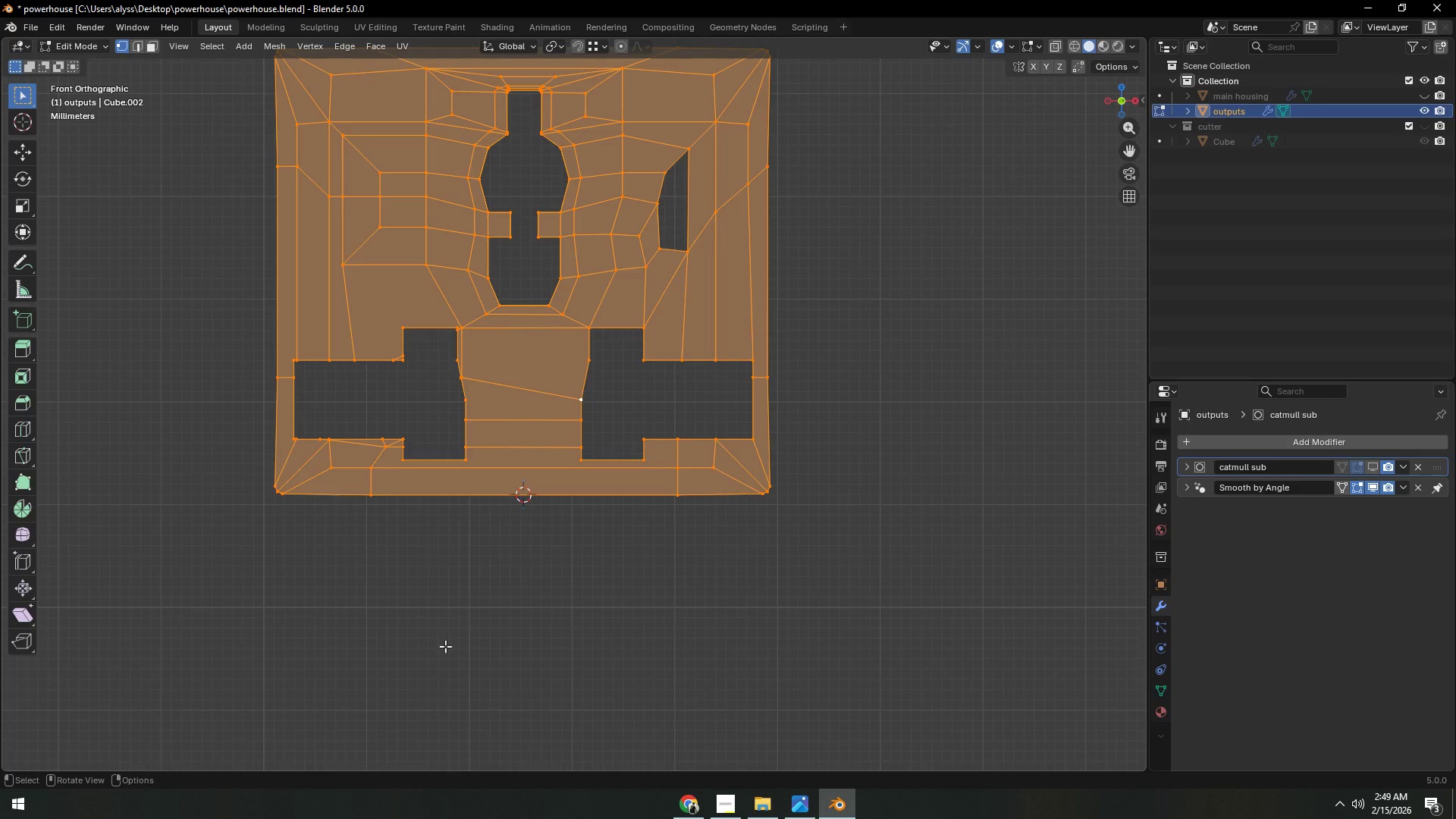 
left_click([445, 646])
 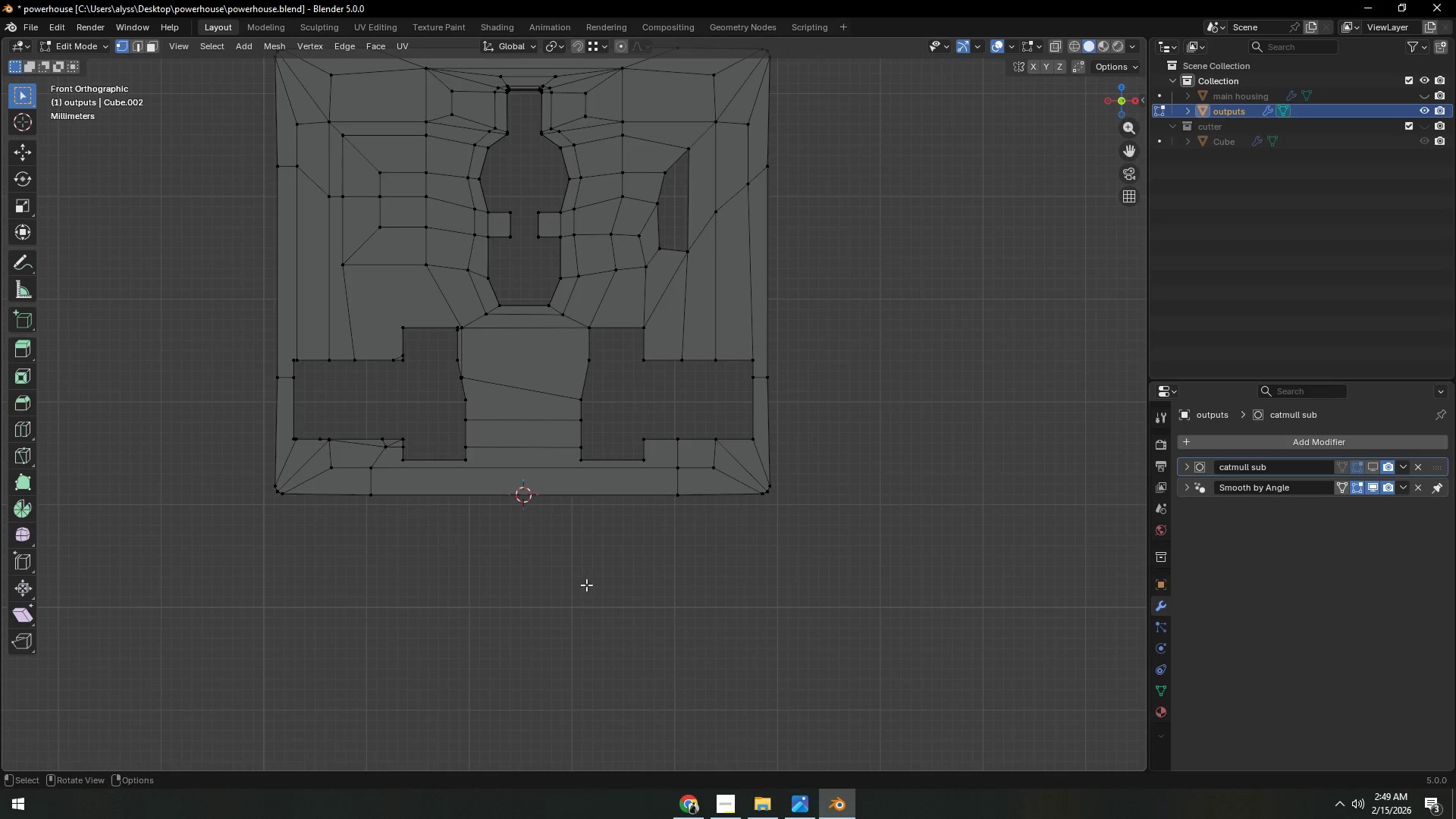 
hold_key(key=ShiftLeft, duration=0.36)
 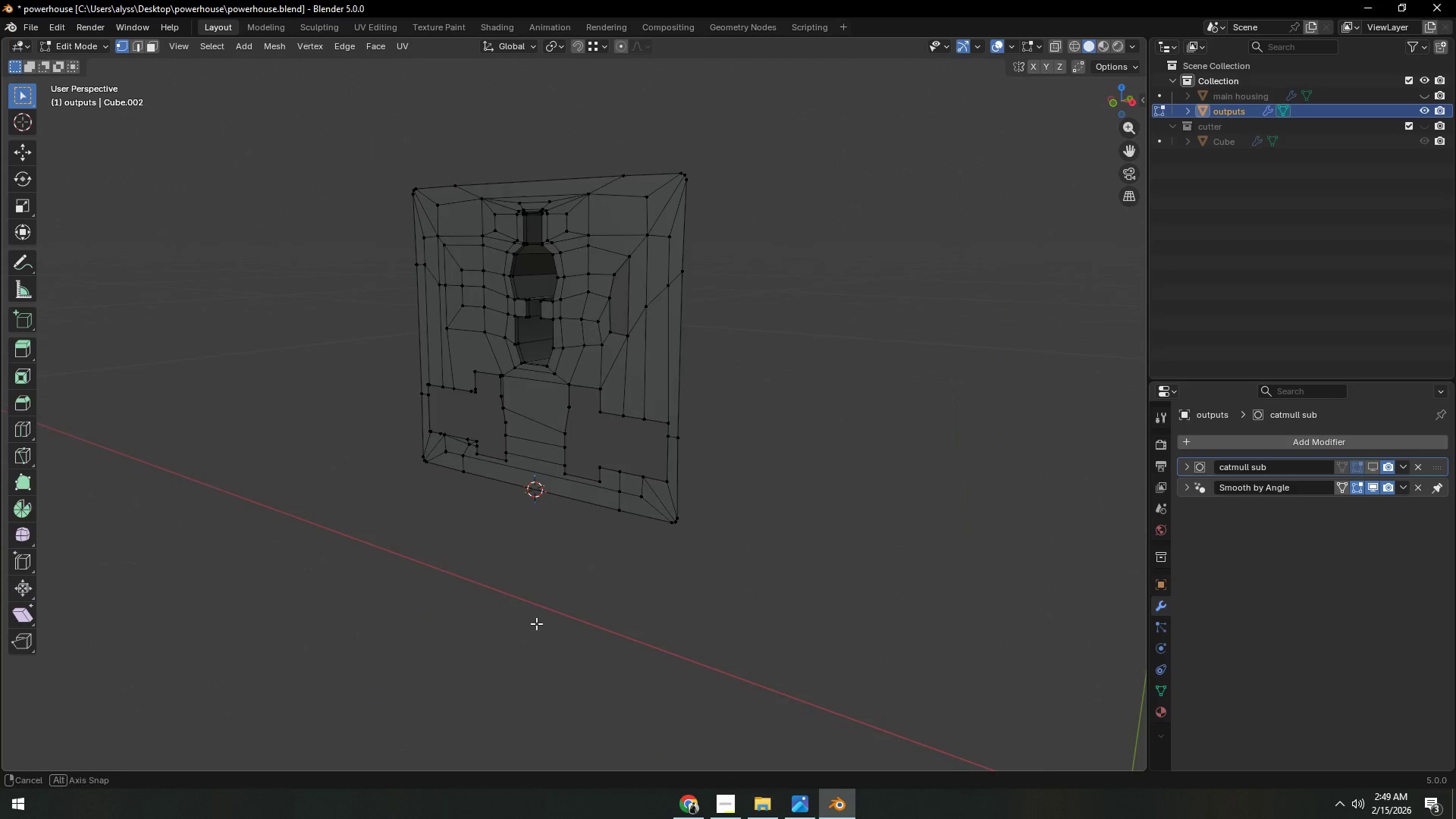 
scroll: coordinate [606, 576], scroll_direction: down, amount: 2.0
 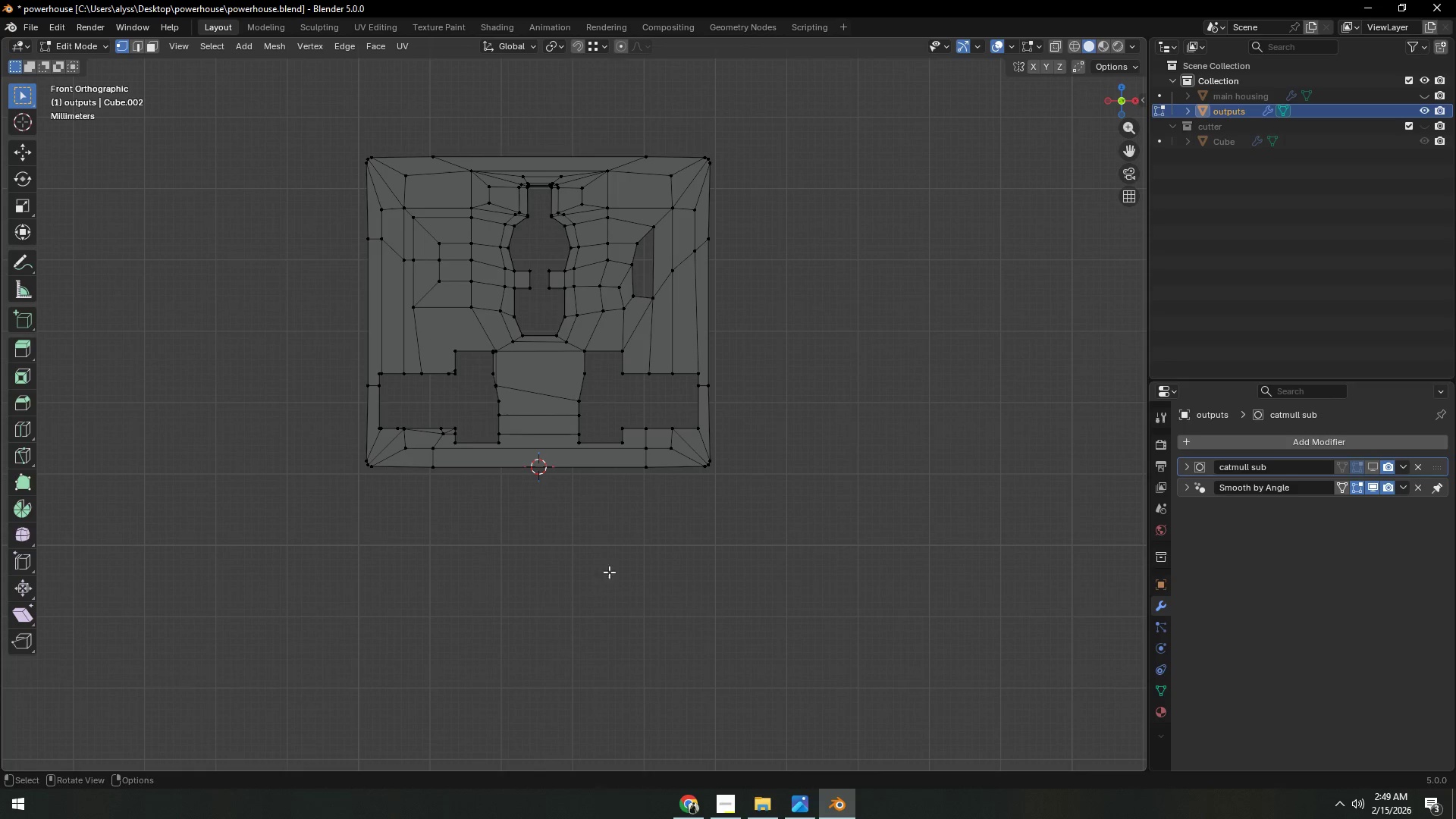 
scroll: coordinate [531, 615], scroll_direction: up, amount: 2.0
 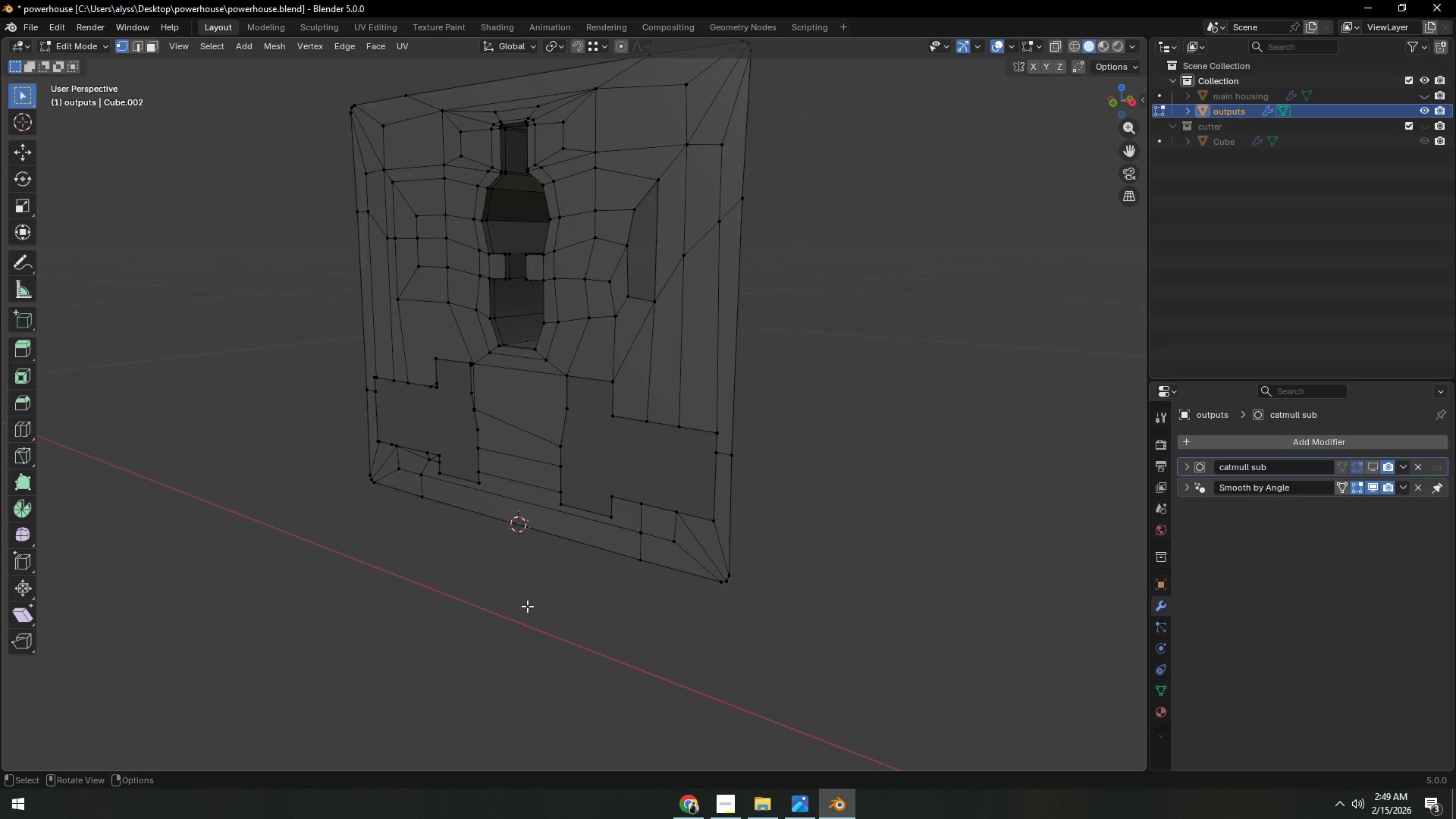 
wait(12.08)
 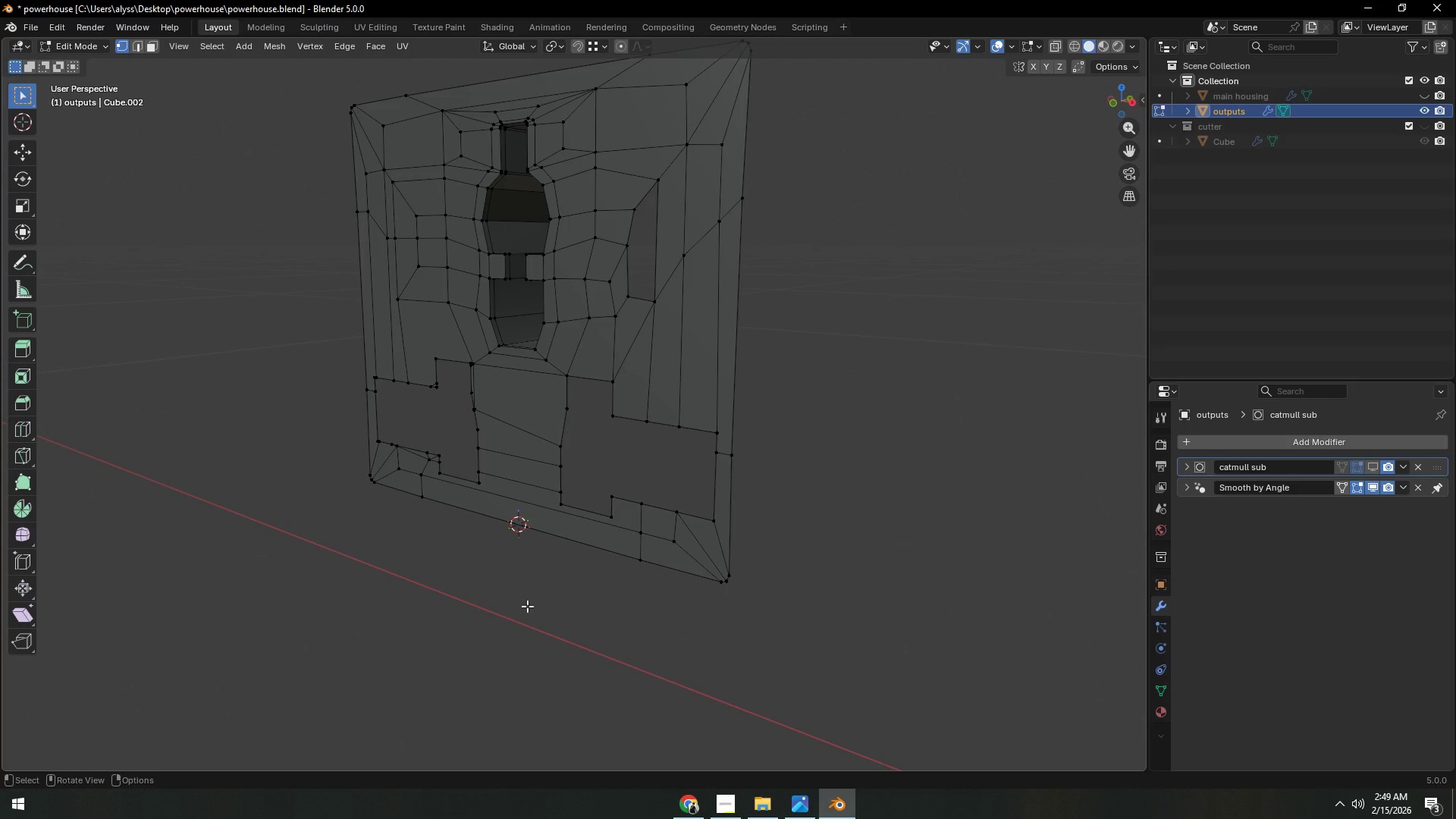 
scroll: coordinate [775, 618], scroll_direction: down, amount: 3.0
 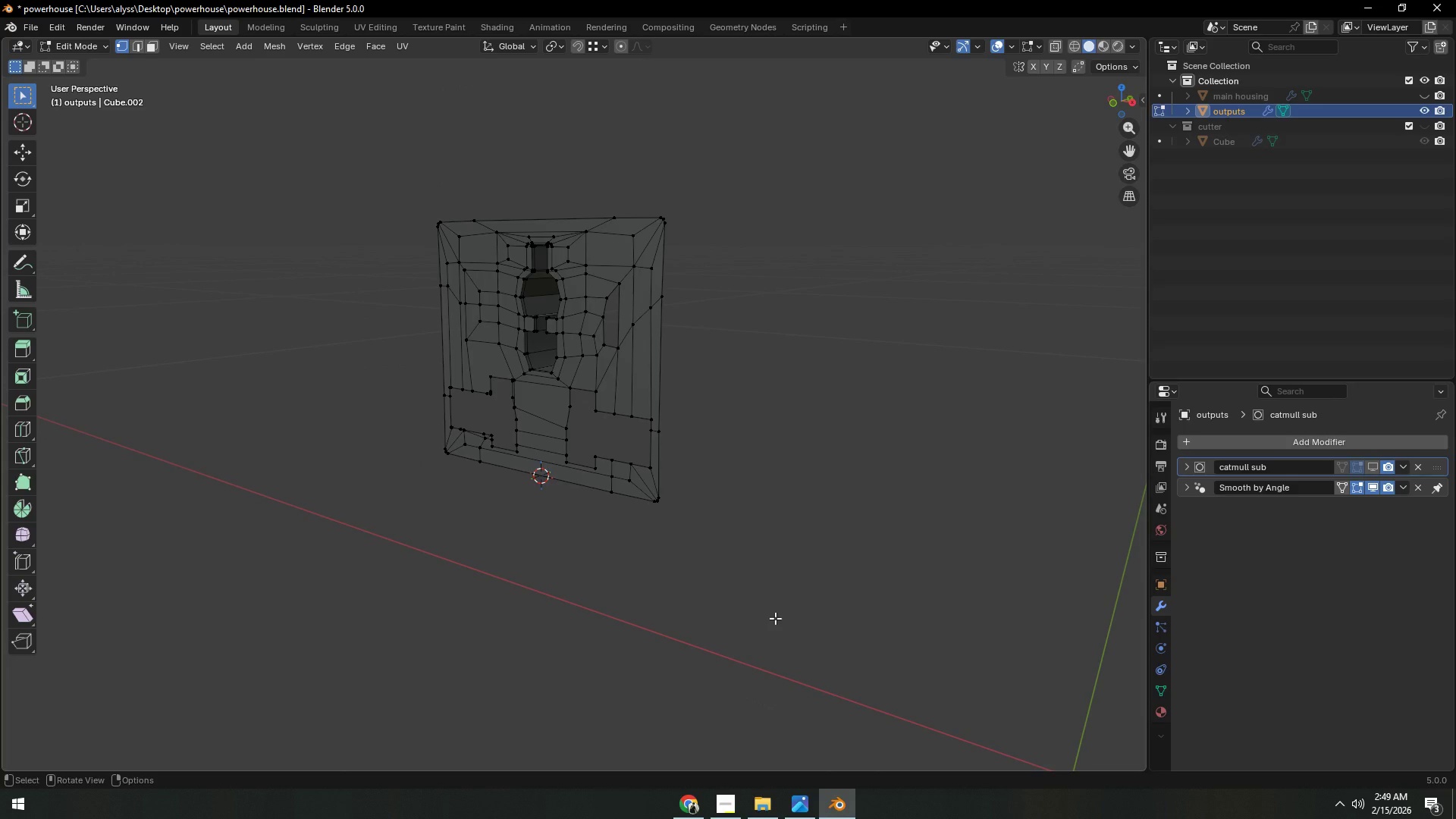 
key(Alt+AltLeft)
 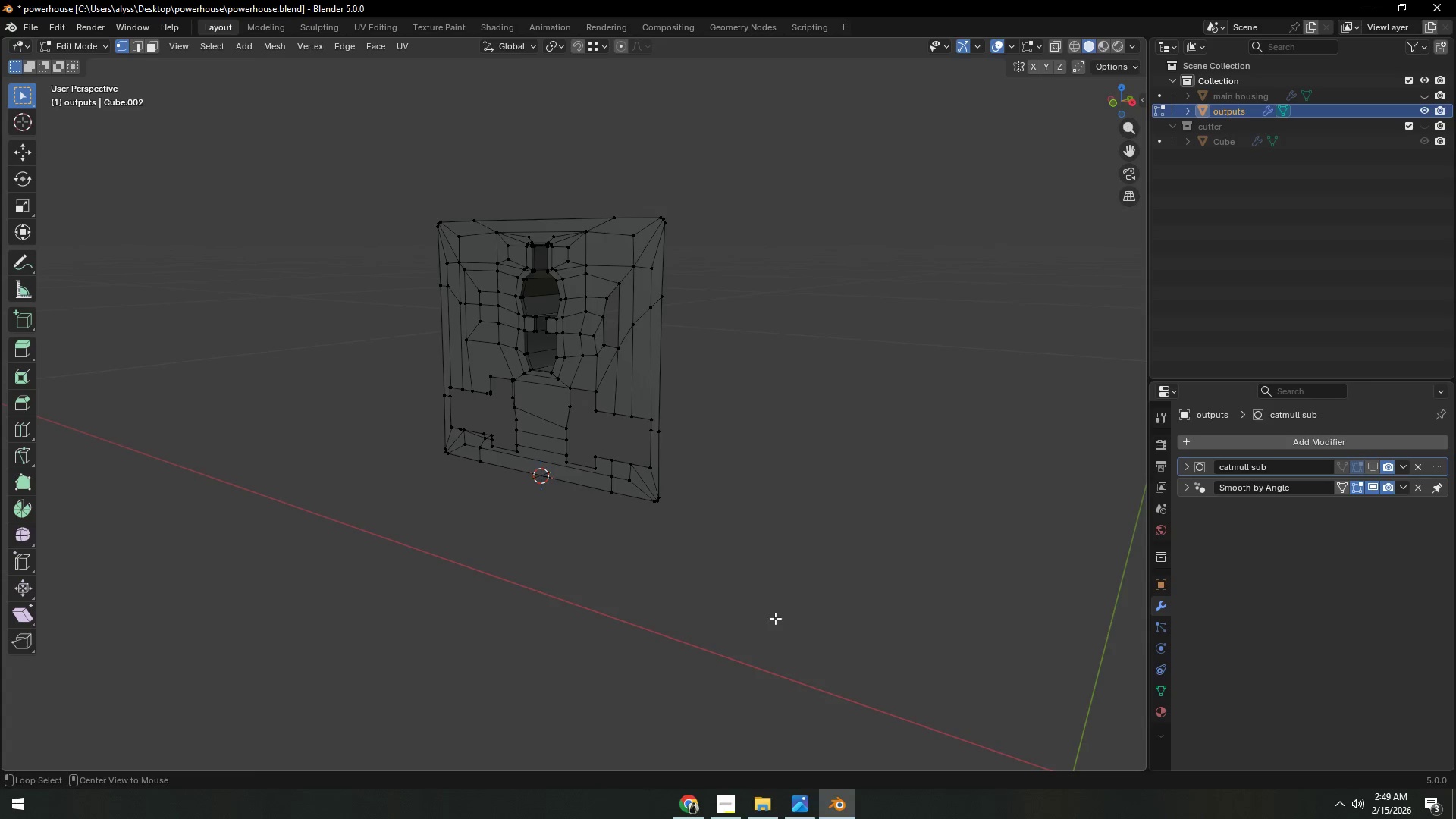 
key(Alt+H)
 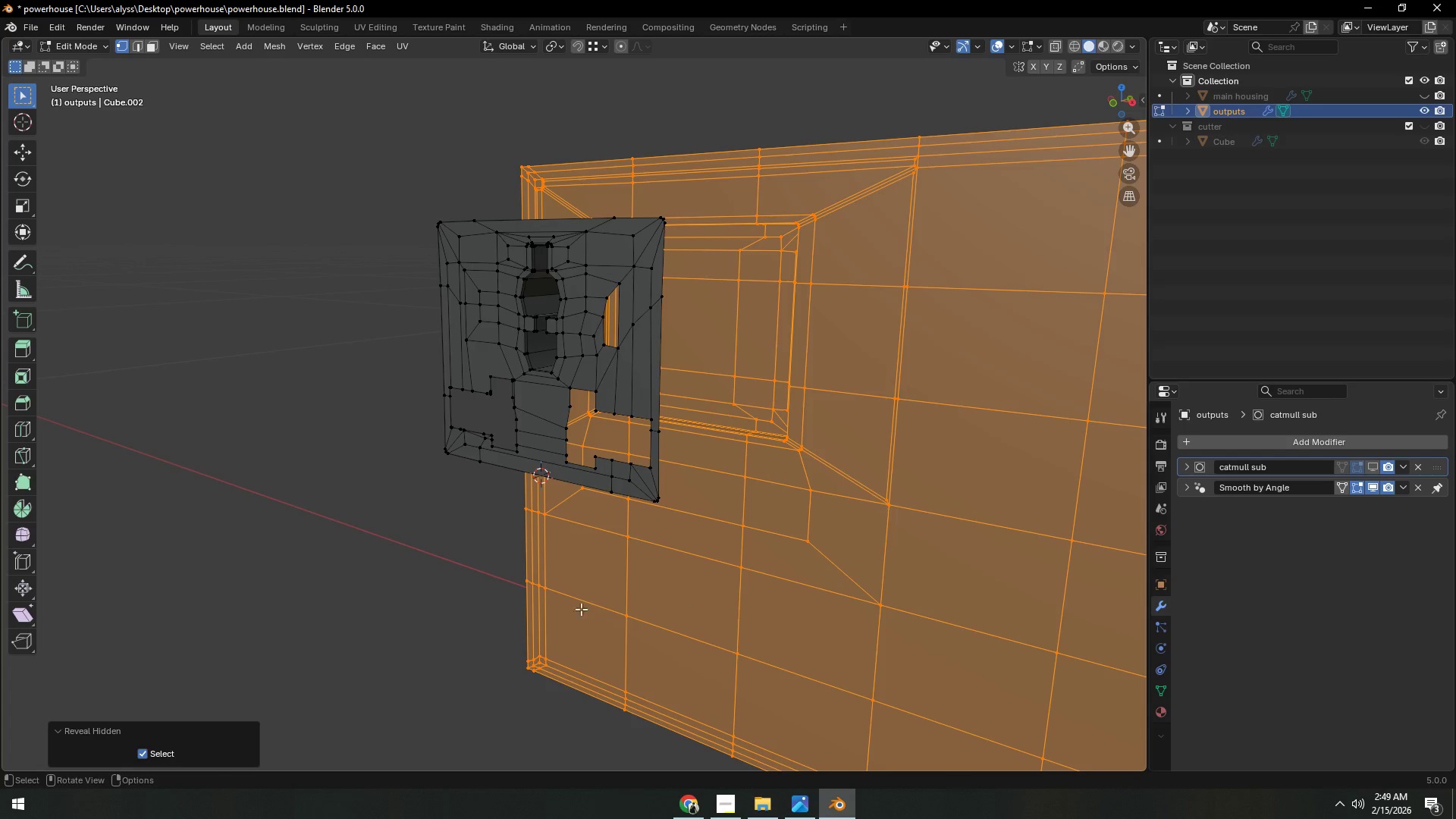 
left_click_drag(start_coordinate=[394, 530], to_coordinate=[400, 527])
 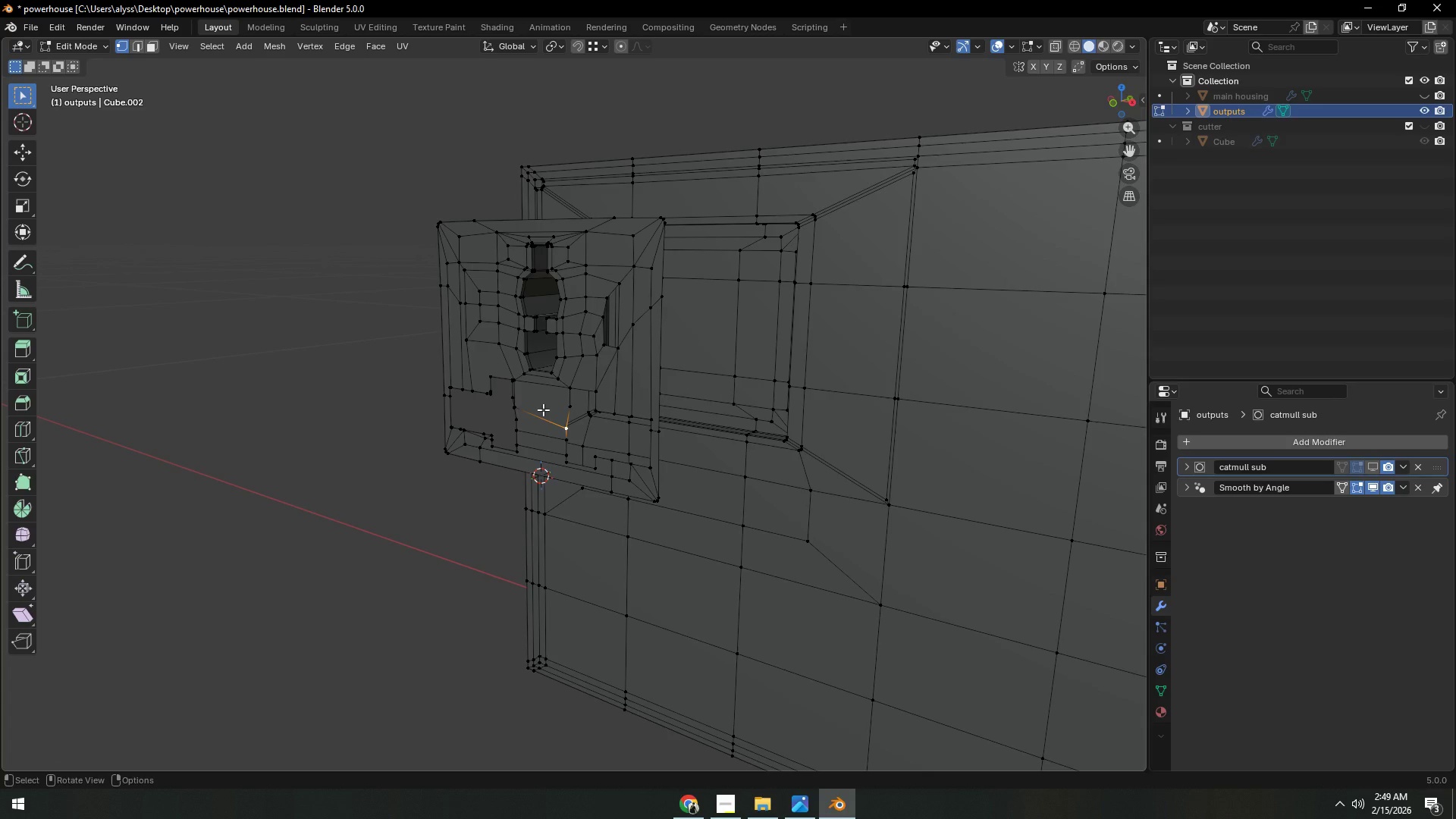 
type(lp)
 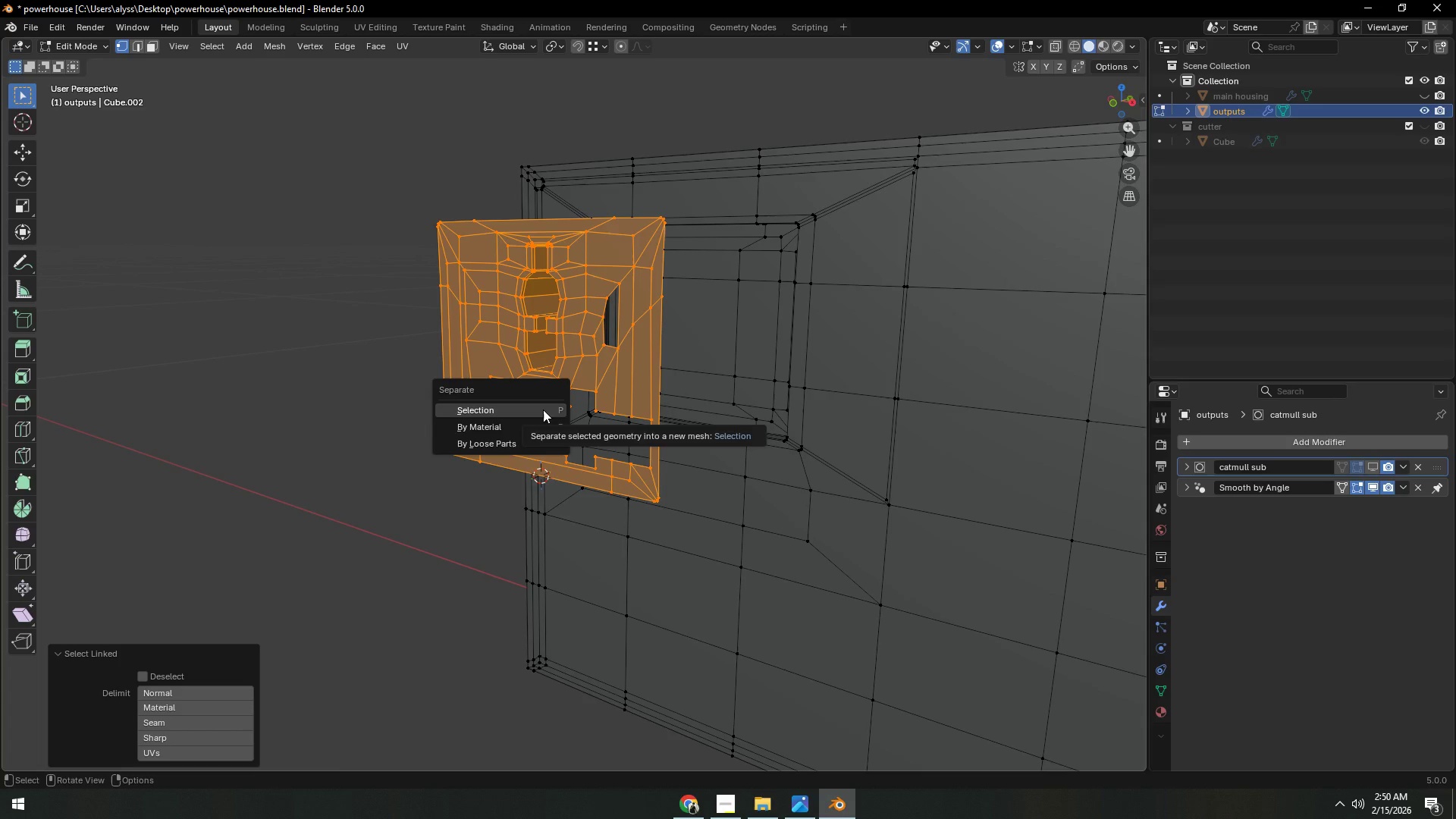 
left_click([543, 410])
 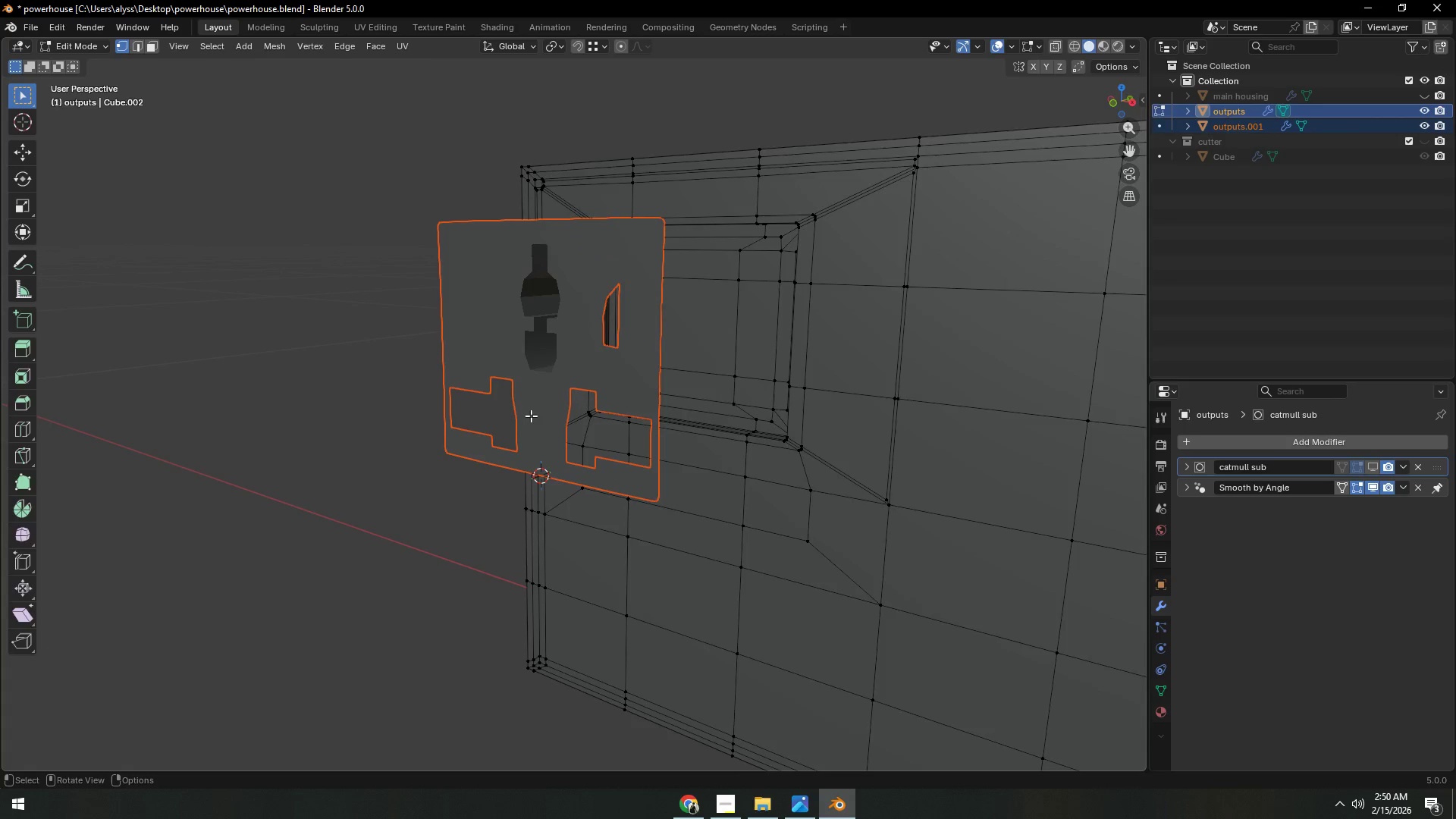 
key(Tab)
 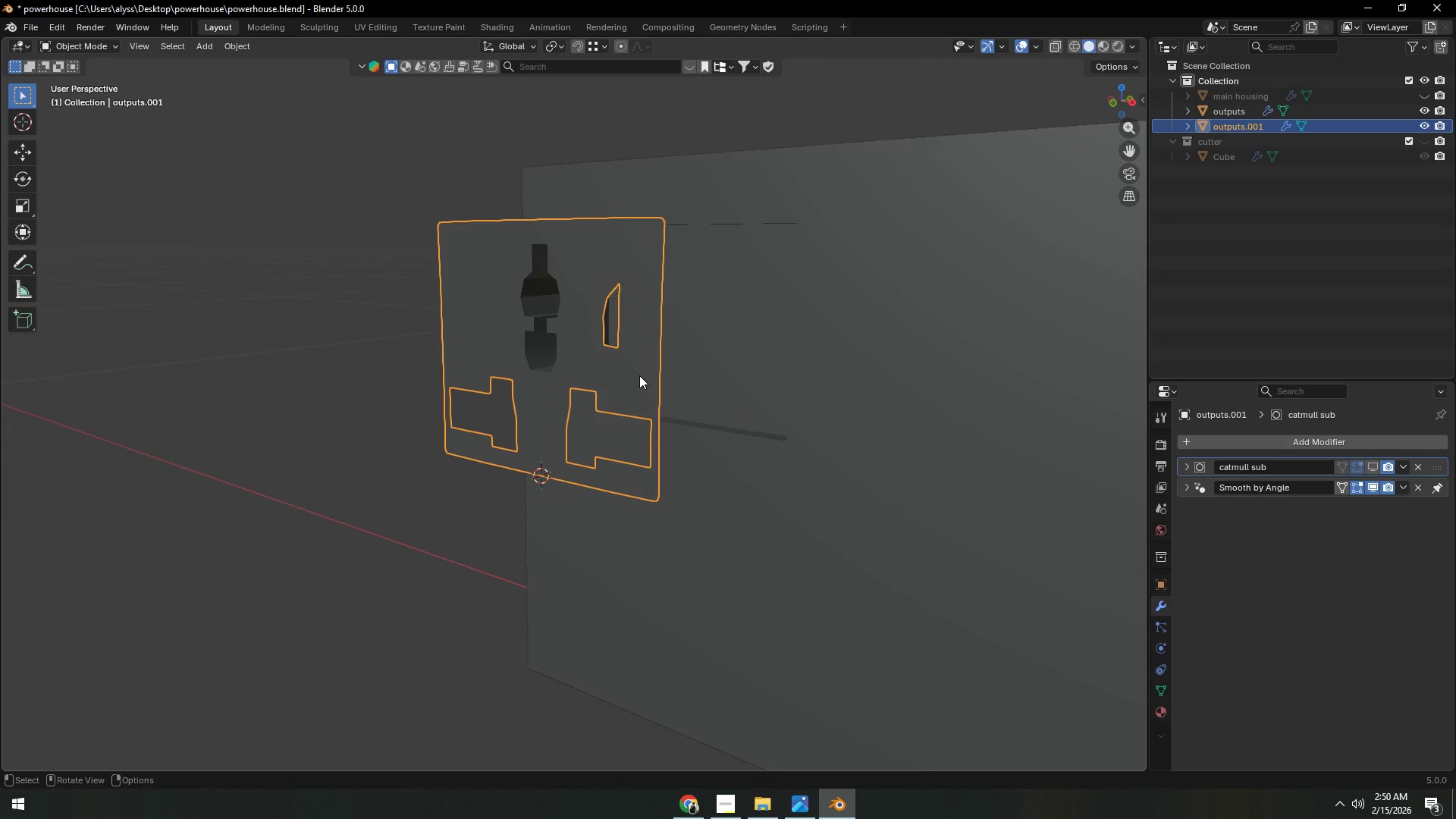 
type([F2]outlet 001)
key(NumpadEnter)
 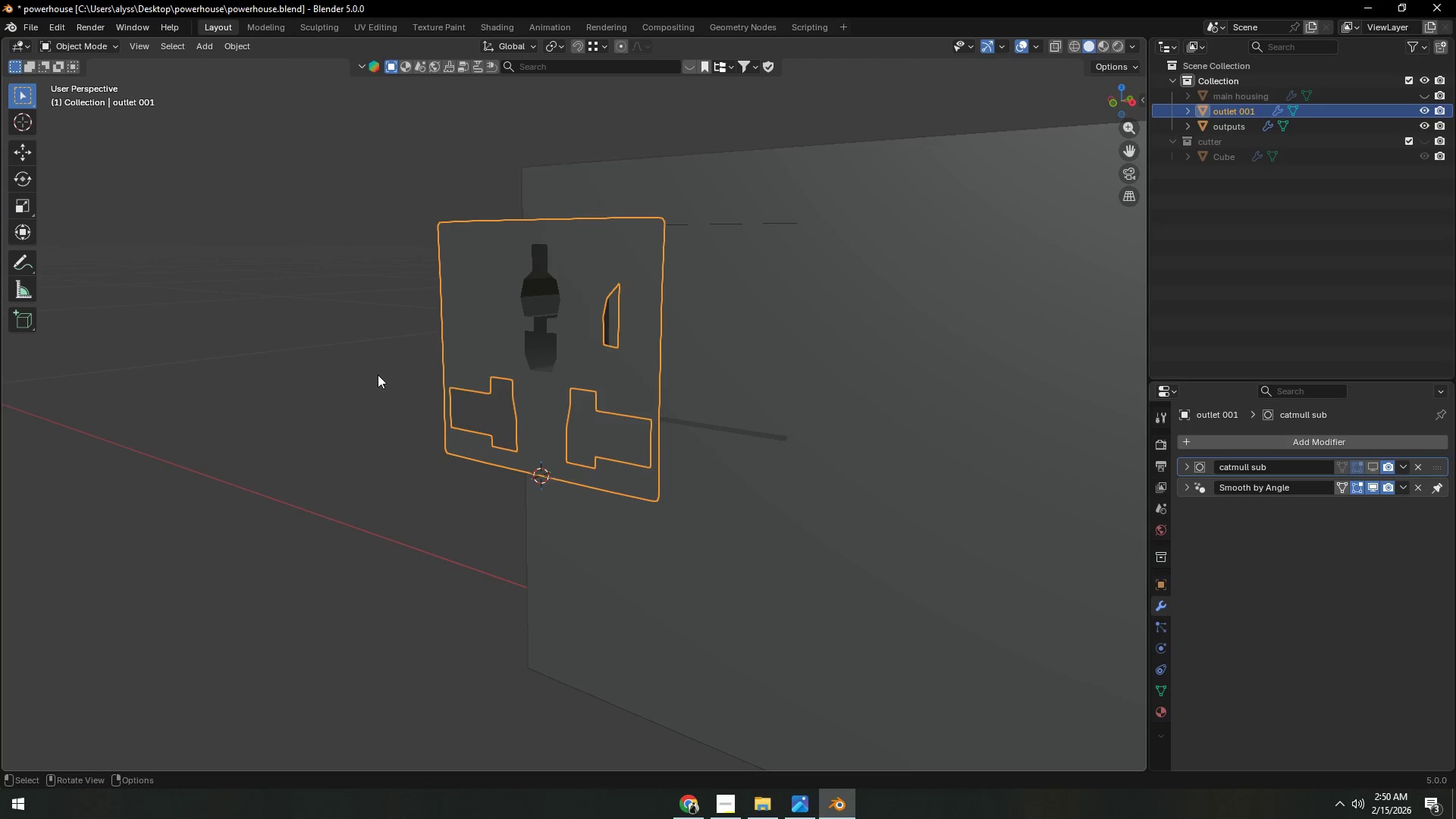 
left_click([287, 386])
 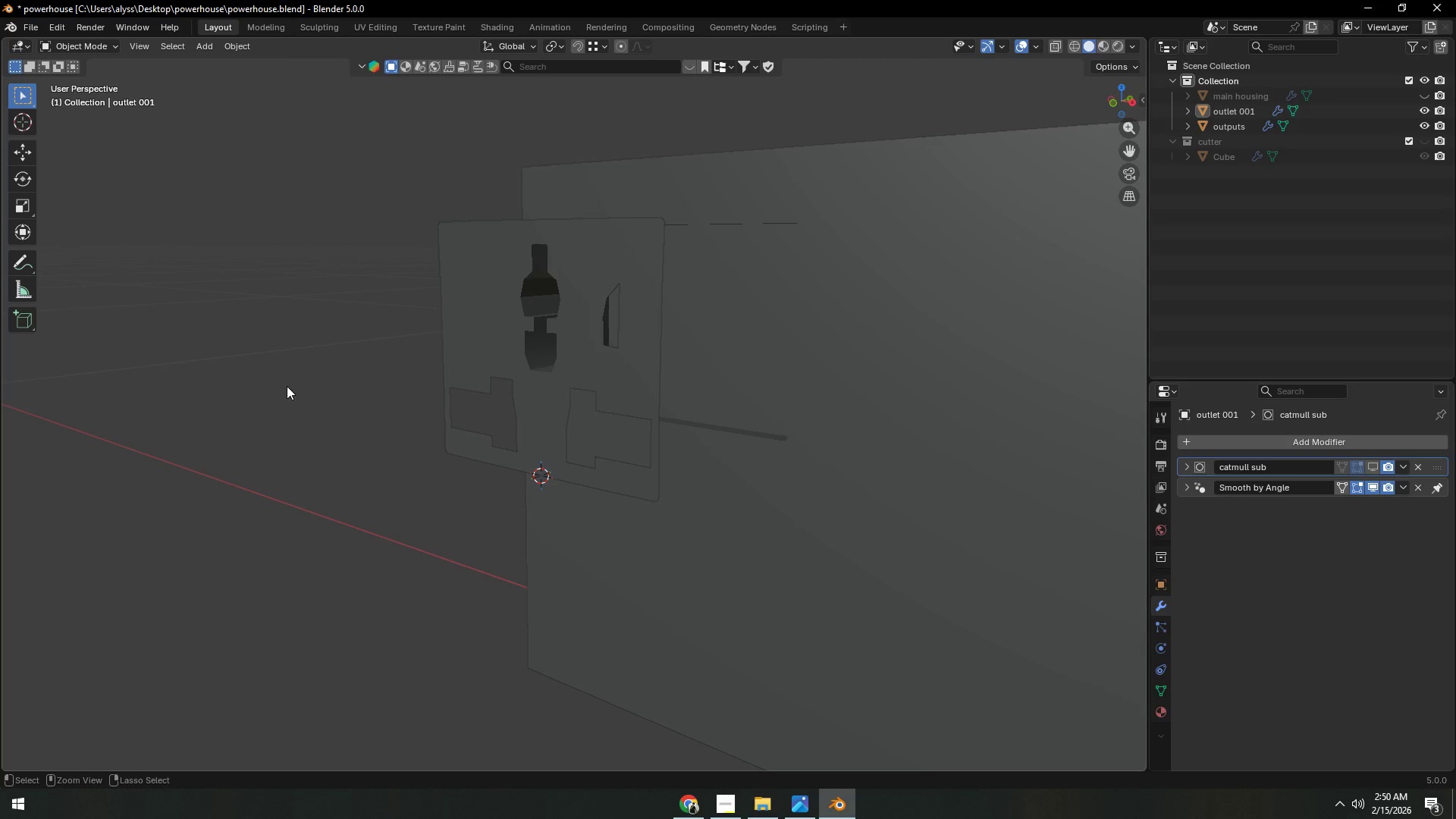 
key(Control+S)
 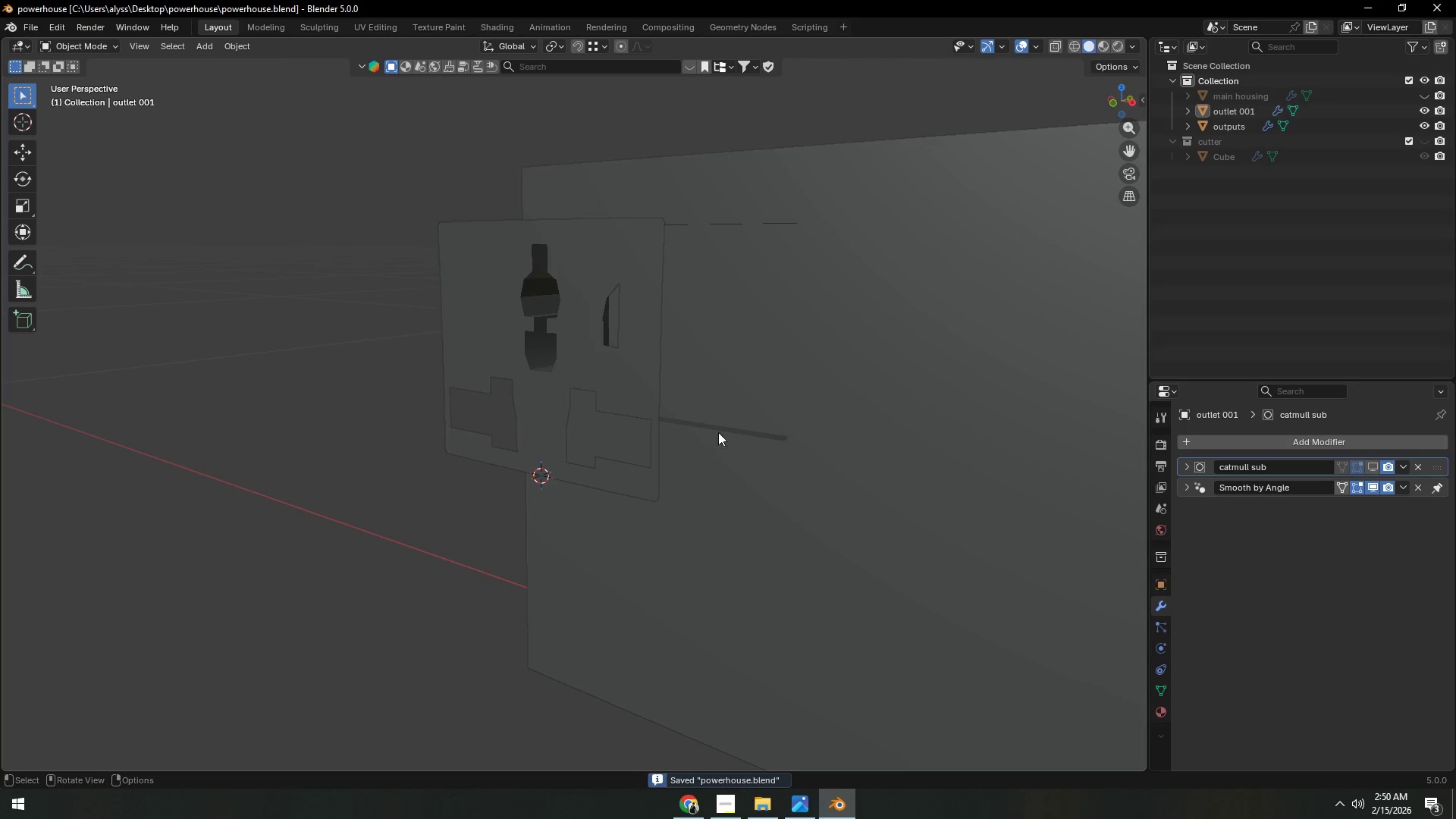 
left_click([852, 411])
 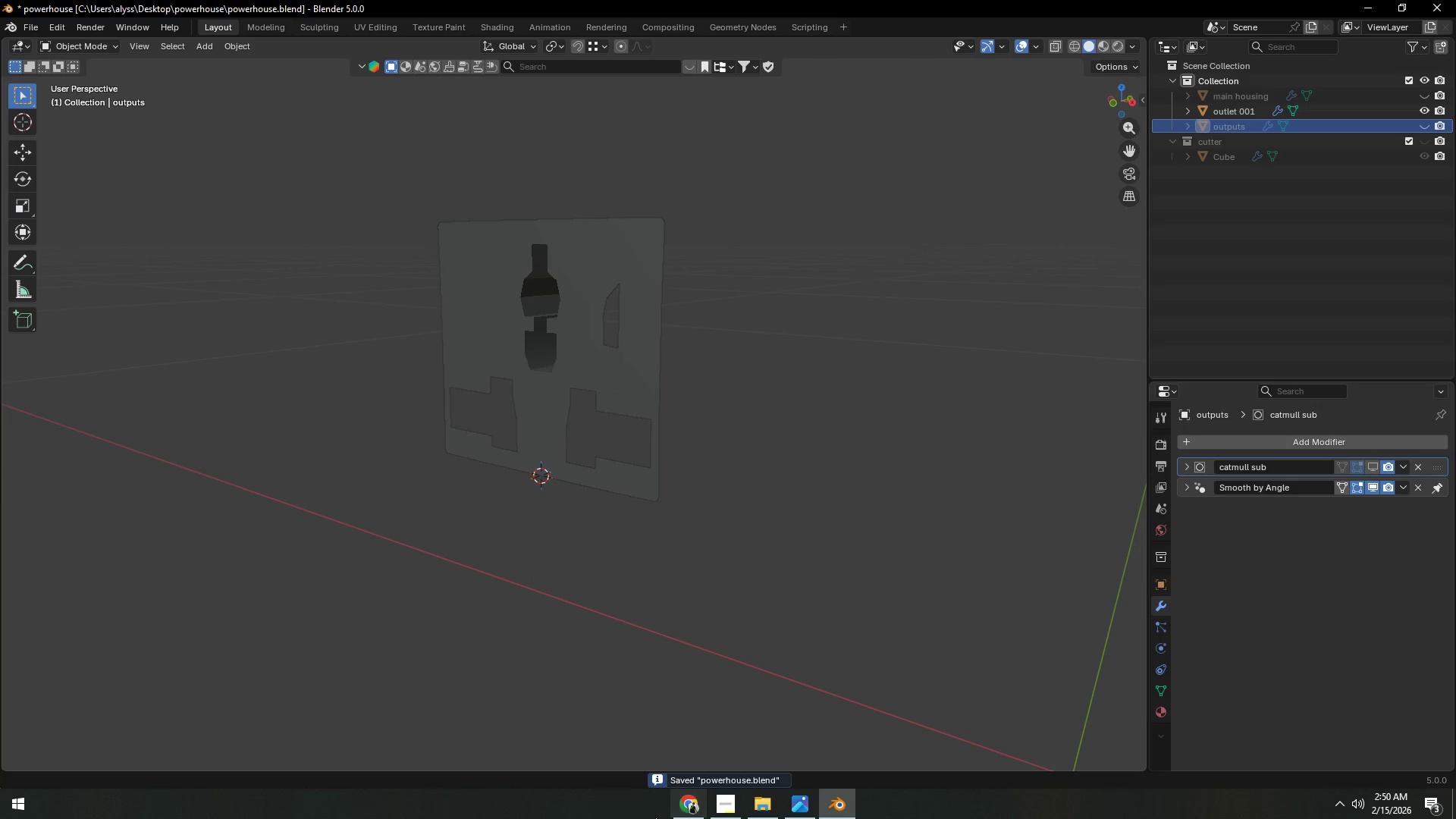 
left_click([729, 802])
 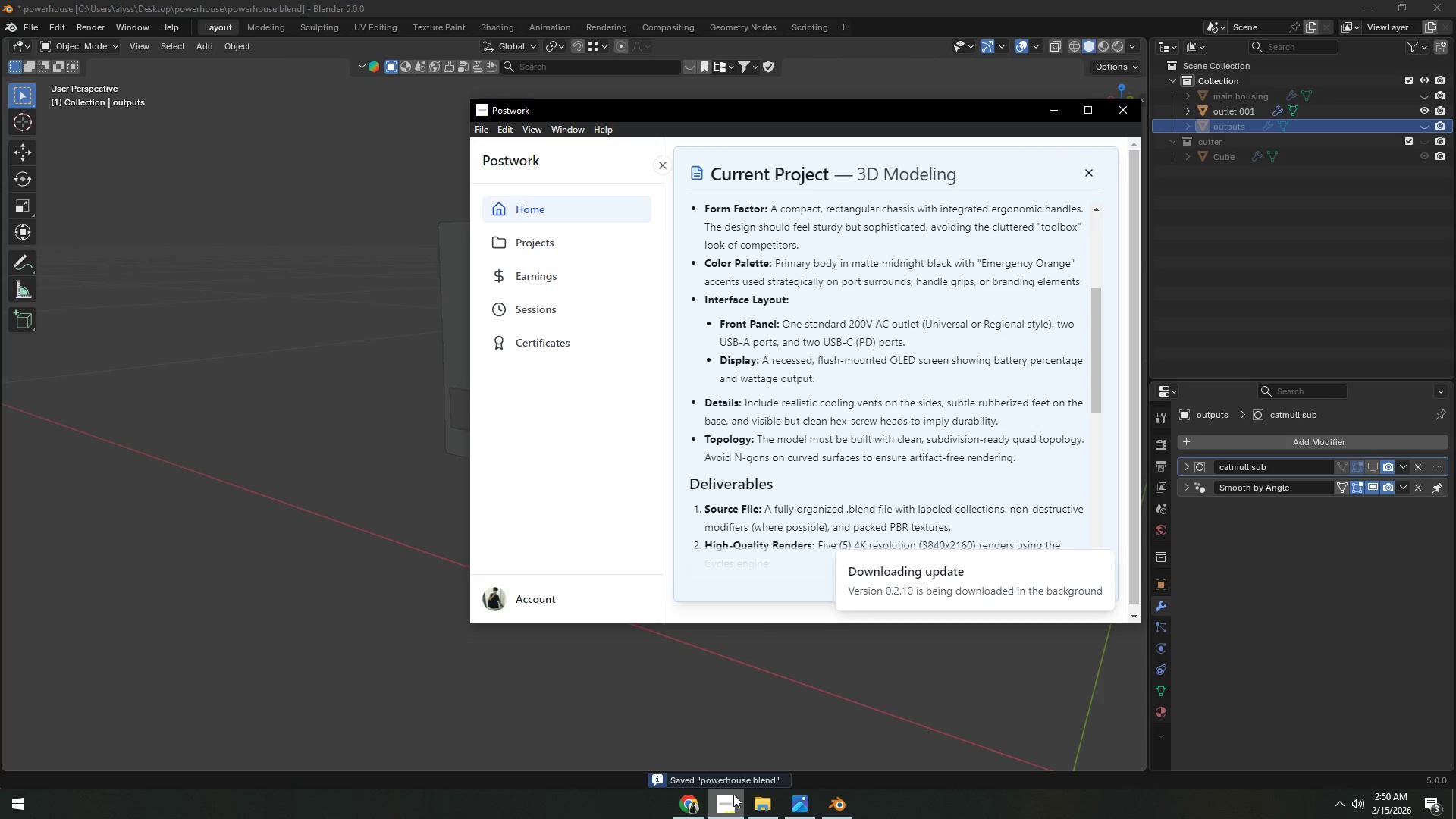 
scroll: coordinate [847, 485], scroll_direction: down, amount: 25.0
 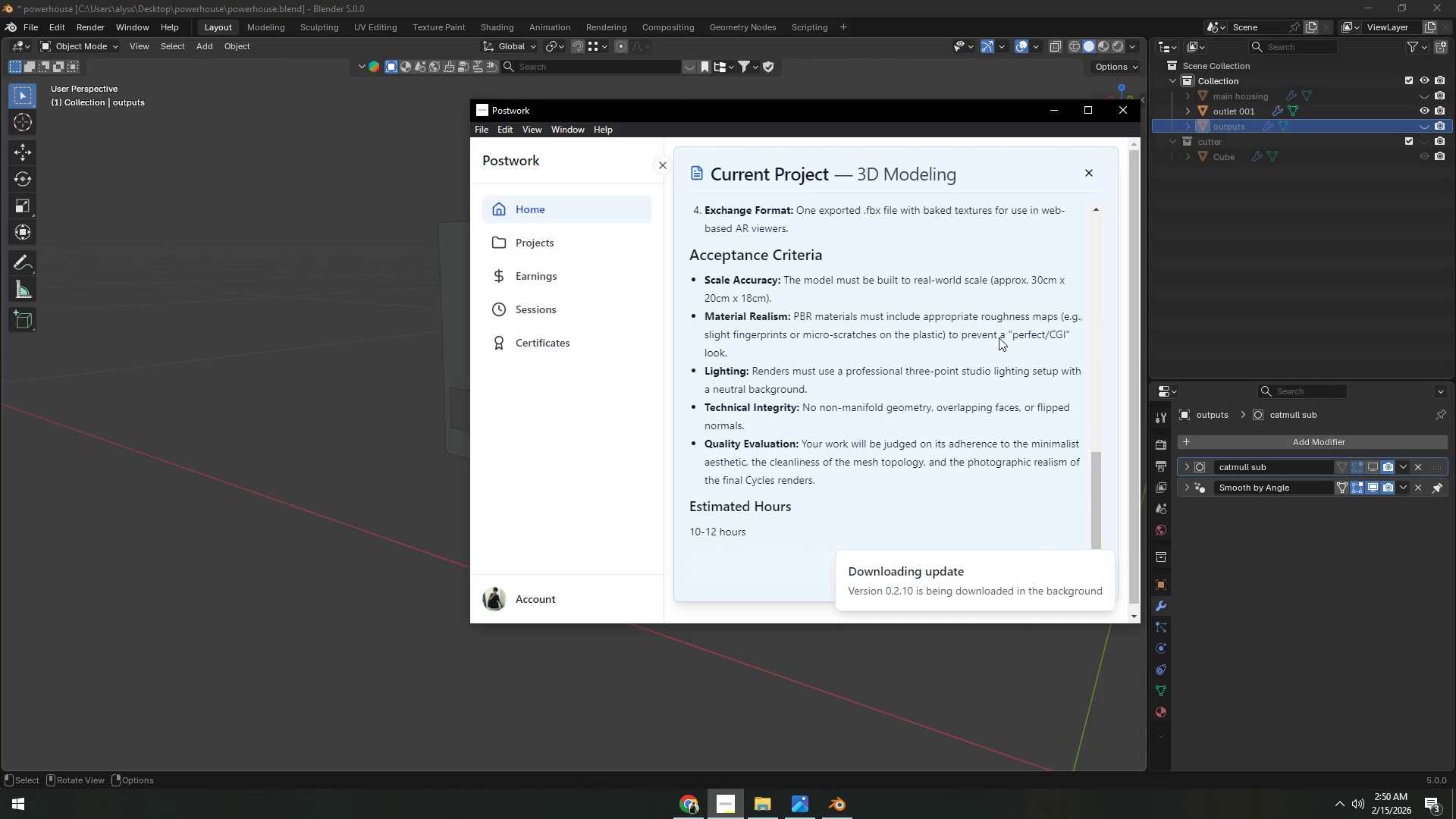 
left_click([1091, 176])
 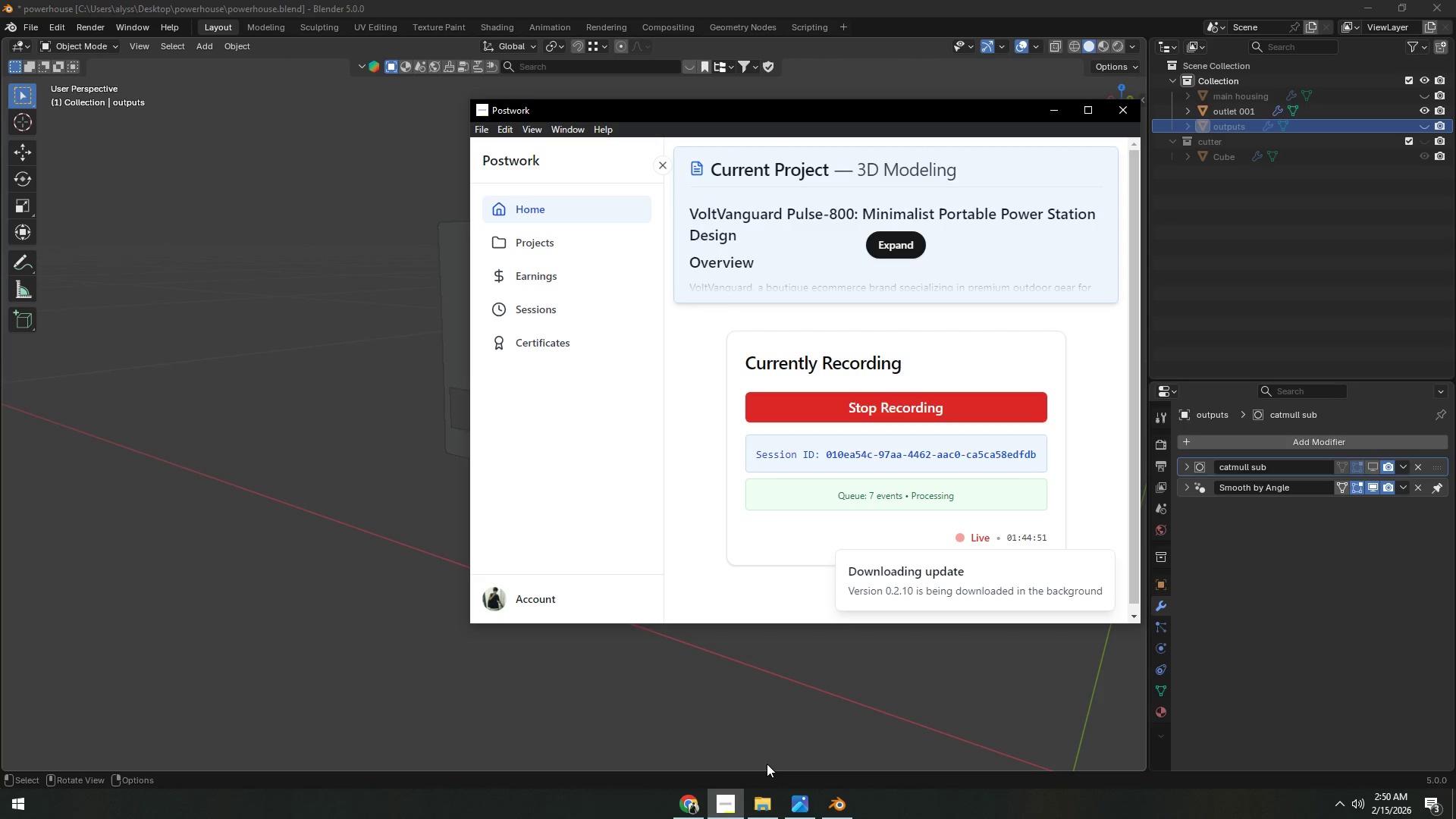 
wait(8.22)
 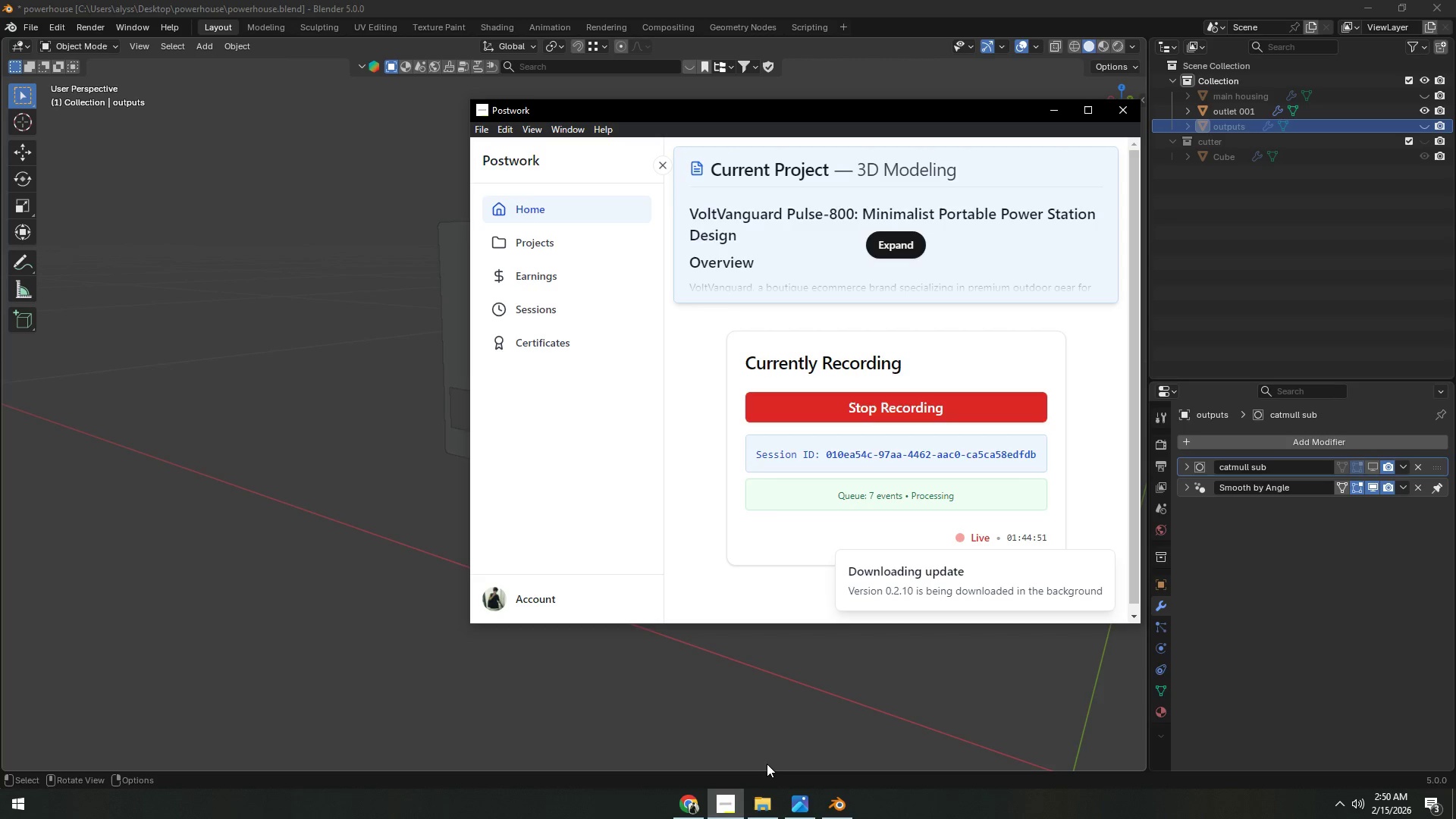 
scroll: coordinate [719, 548], scroll_direction: up, amount: 4.0
 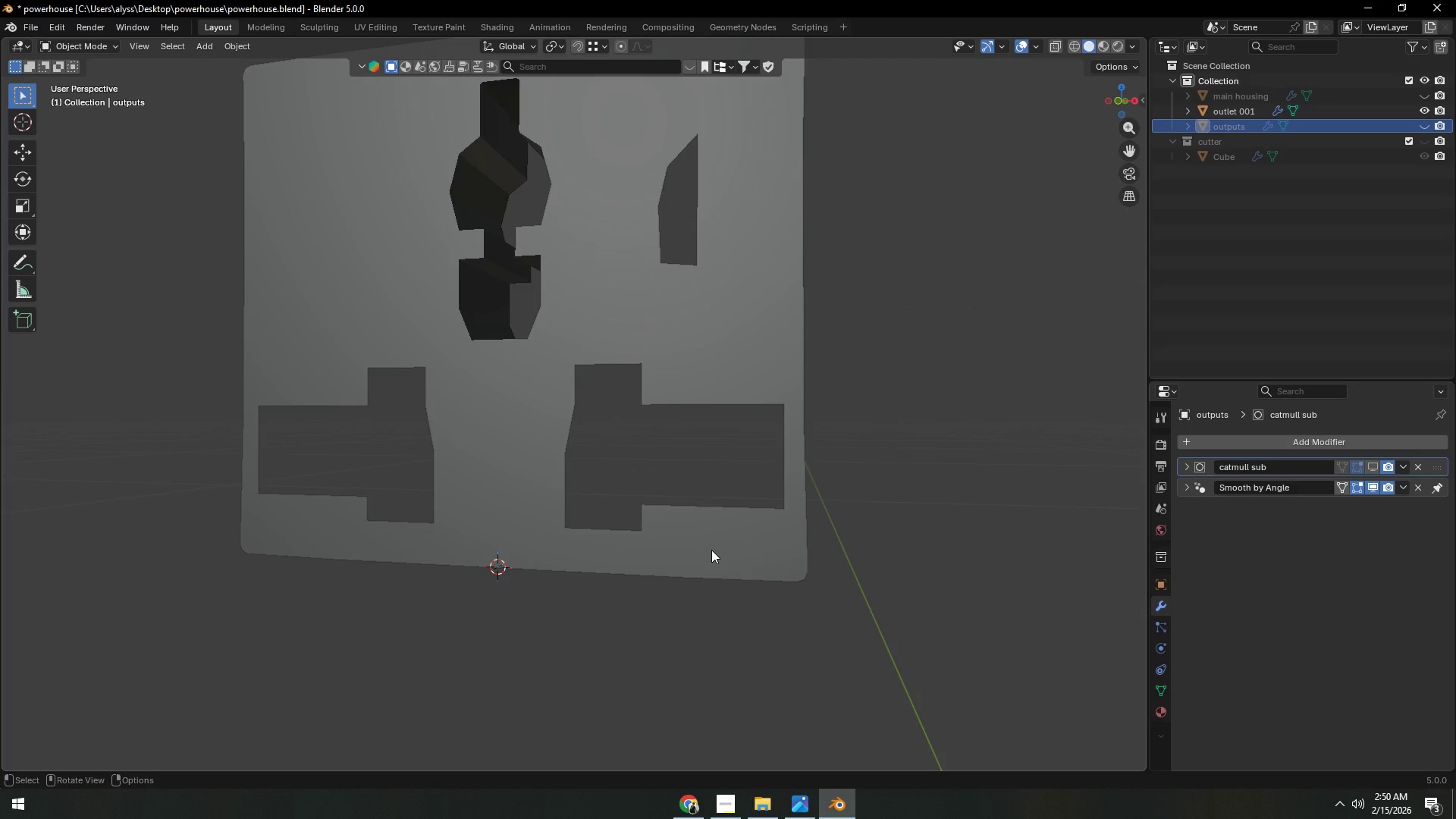 
left_click([711, 550])
 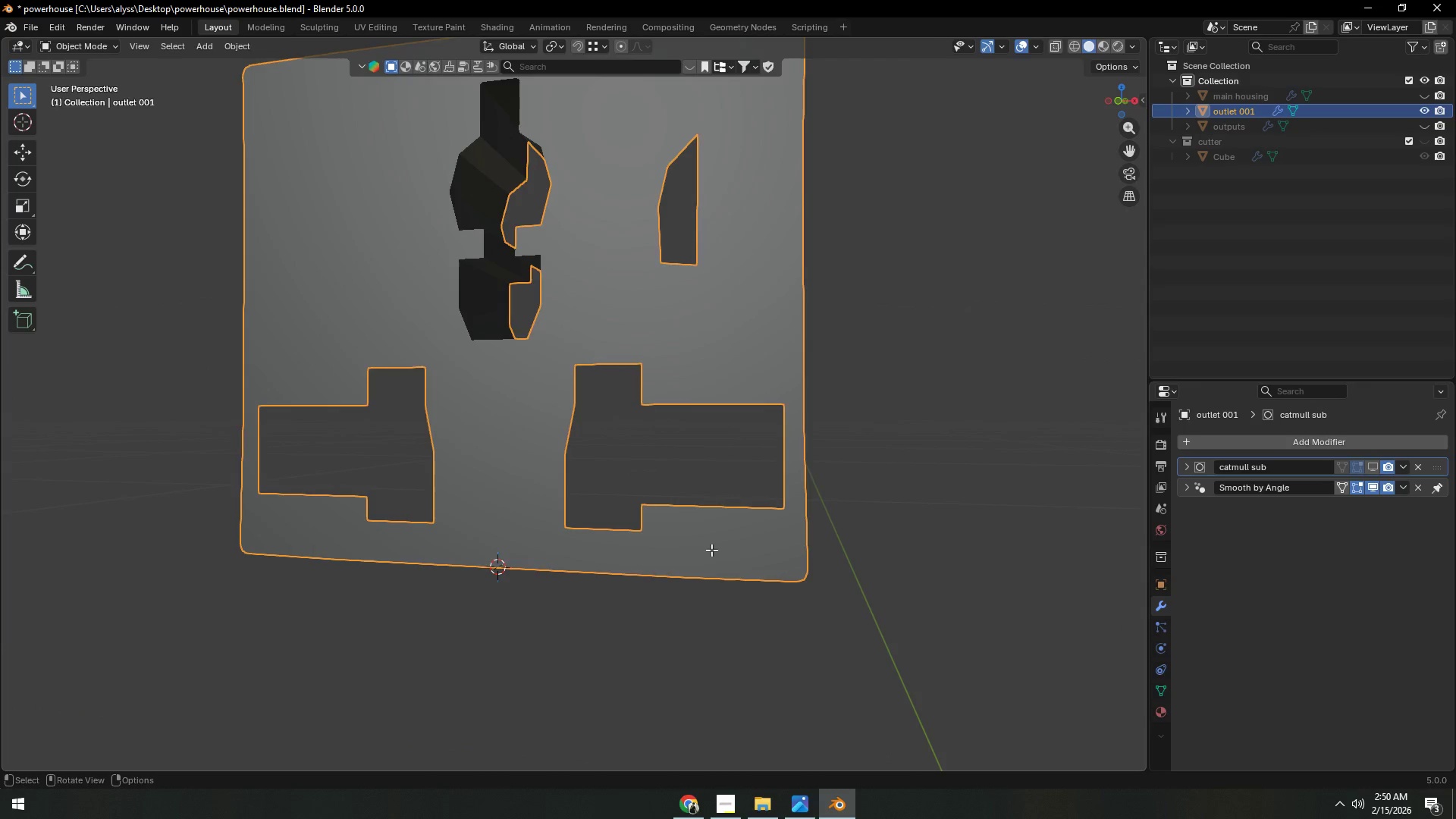 
key(Tab)
 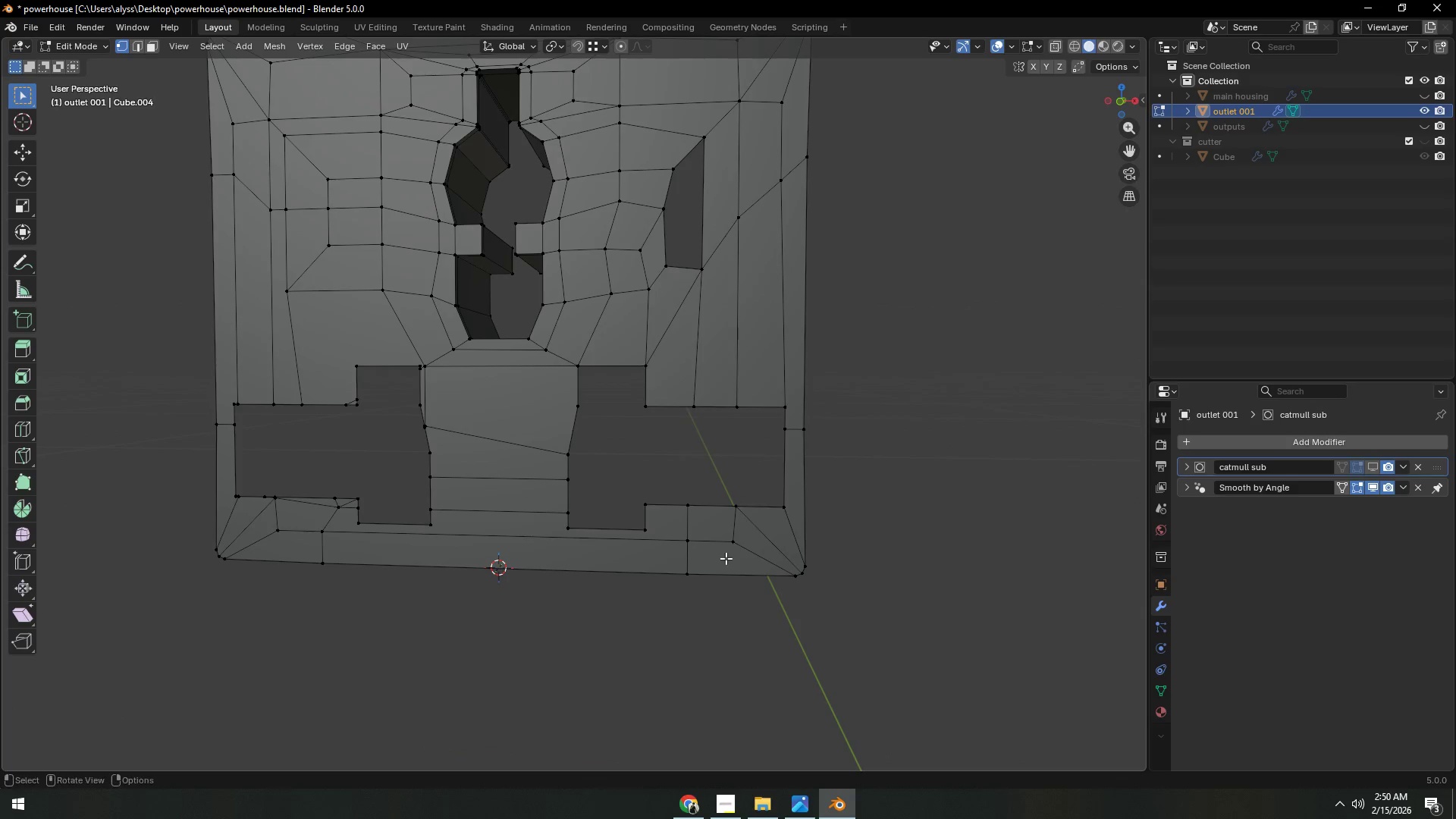 
key(Shift+ShiftLeft)
 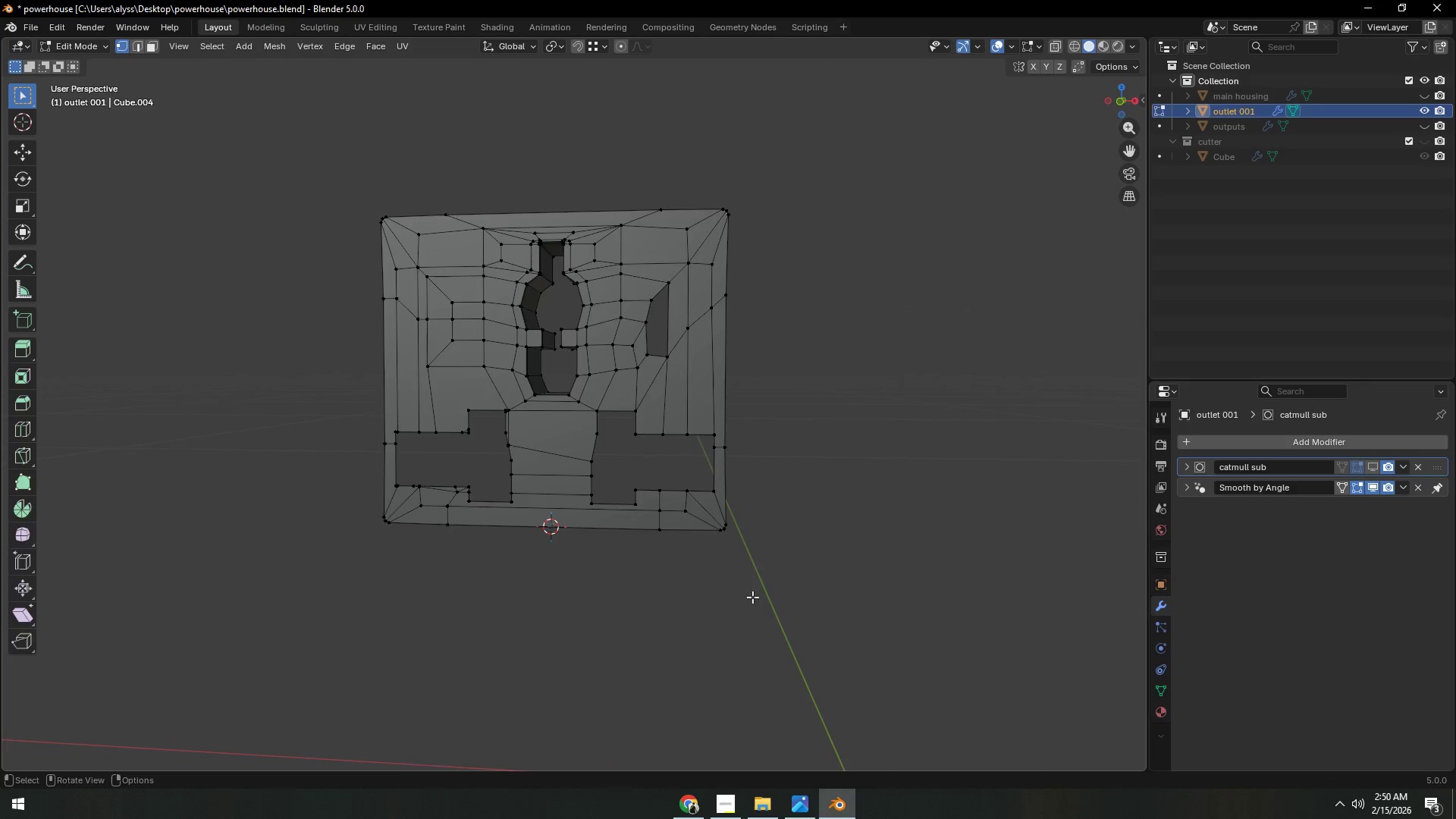 
scroll: coordinate [726, 558], scroll_direction: down, amount: 3.0
 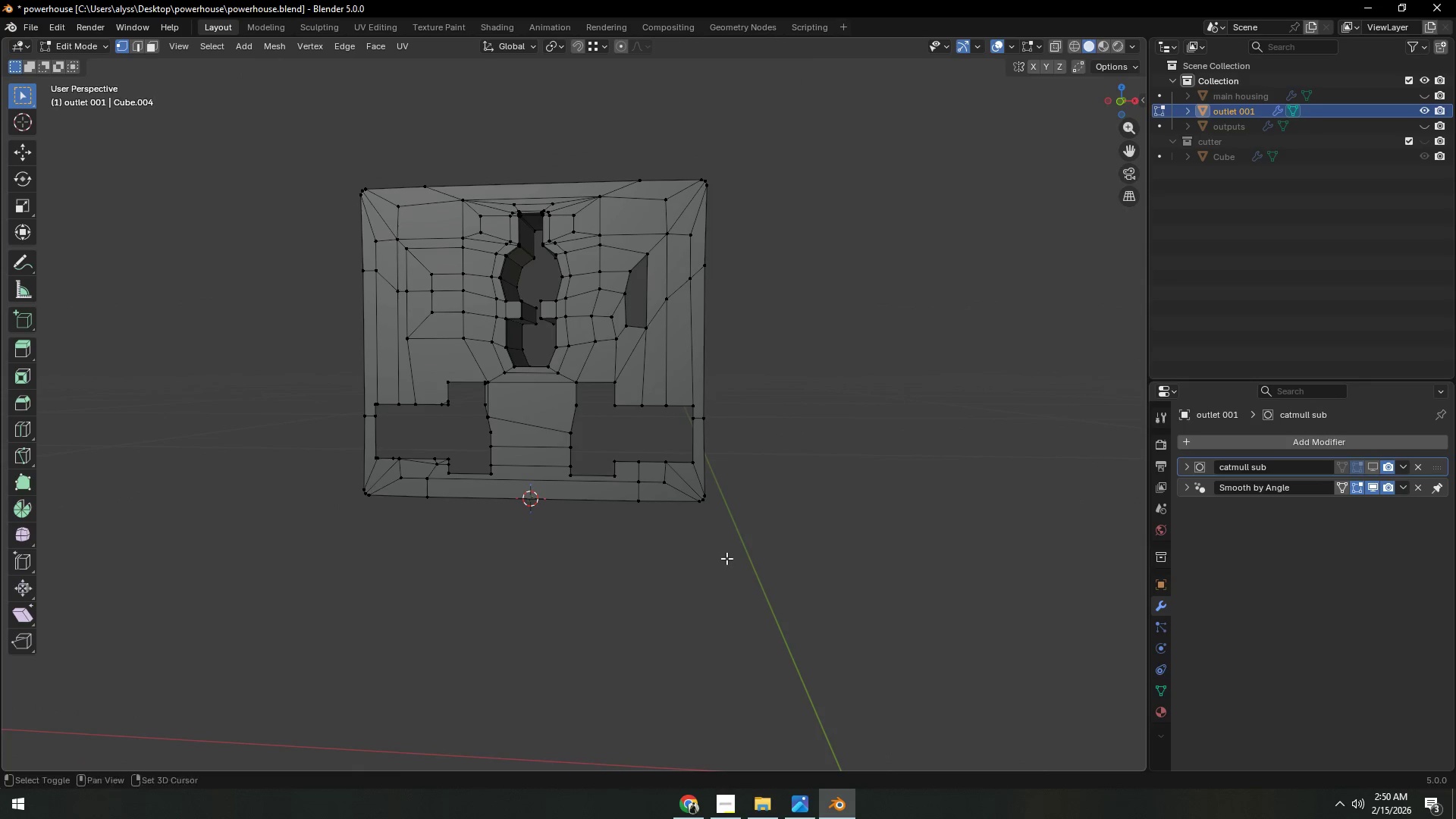 
key(Tab)
 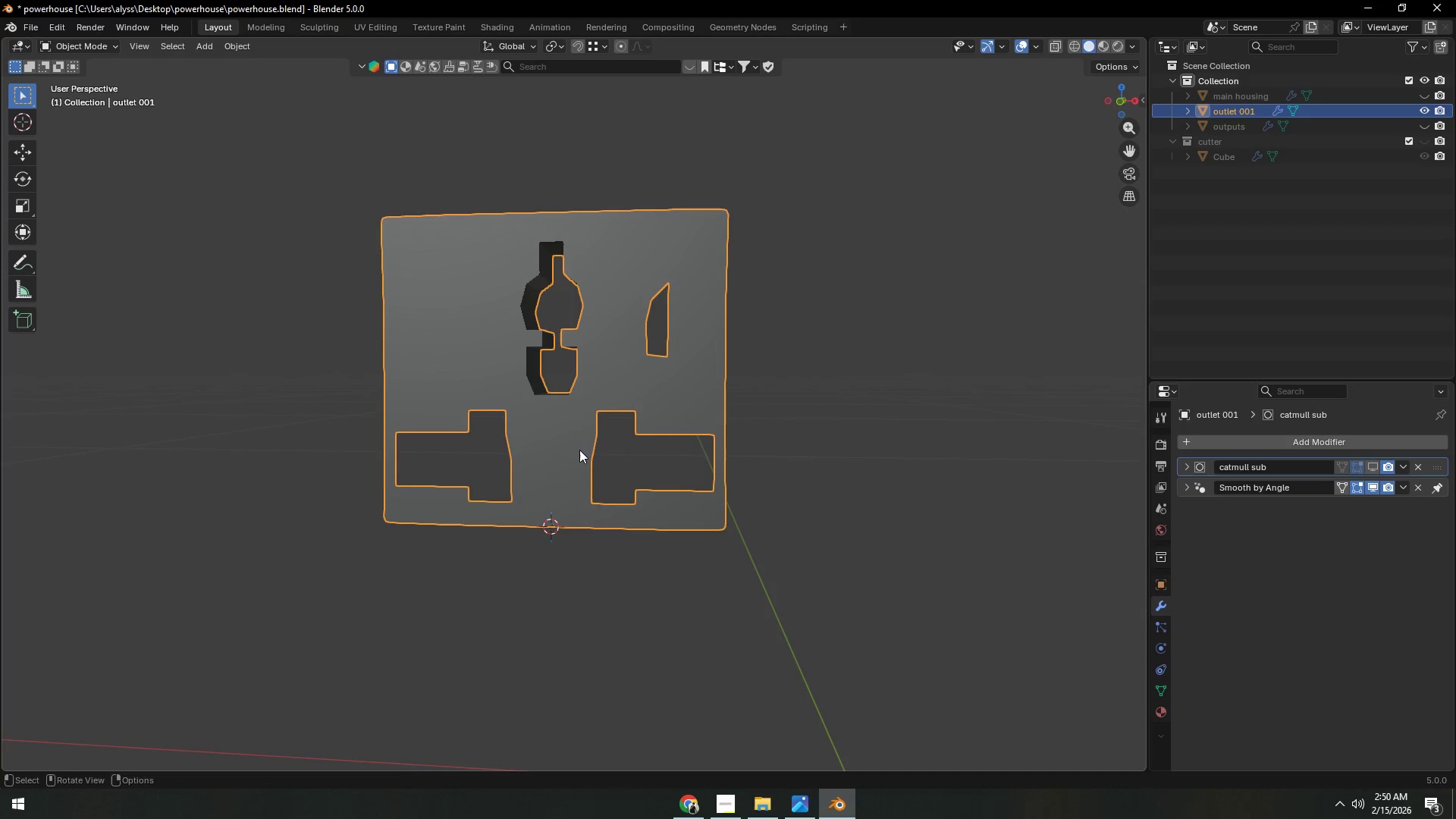 
right_click([579, 449])
 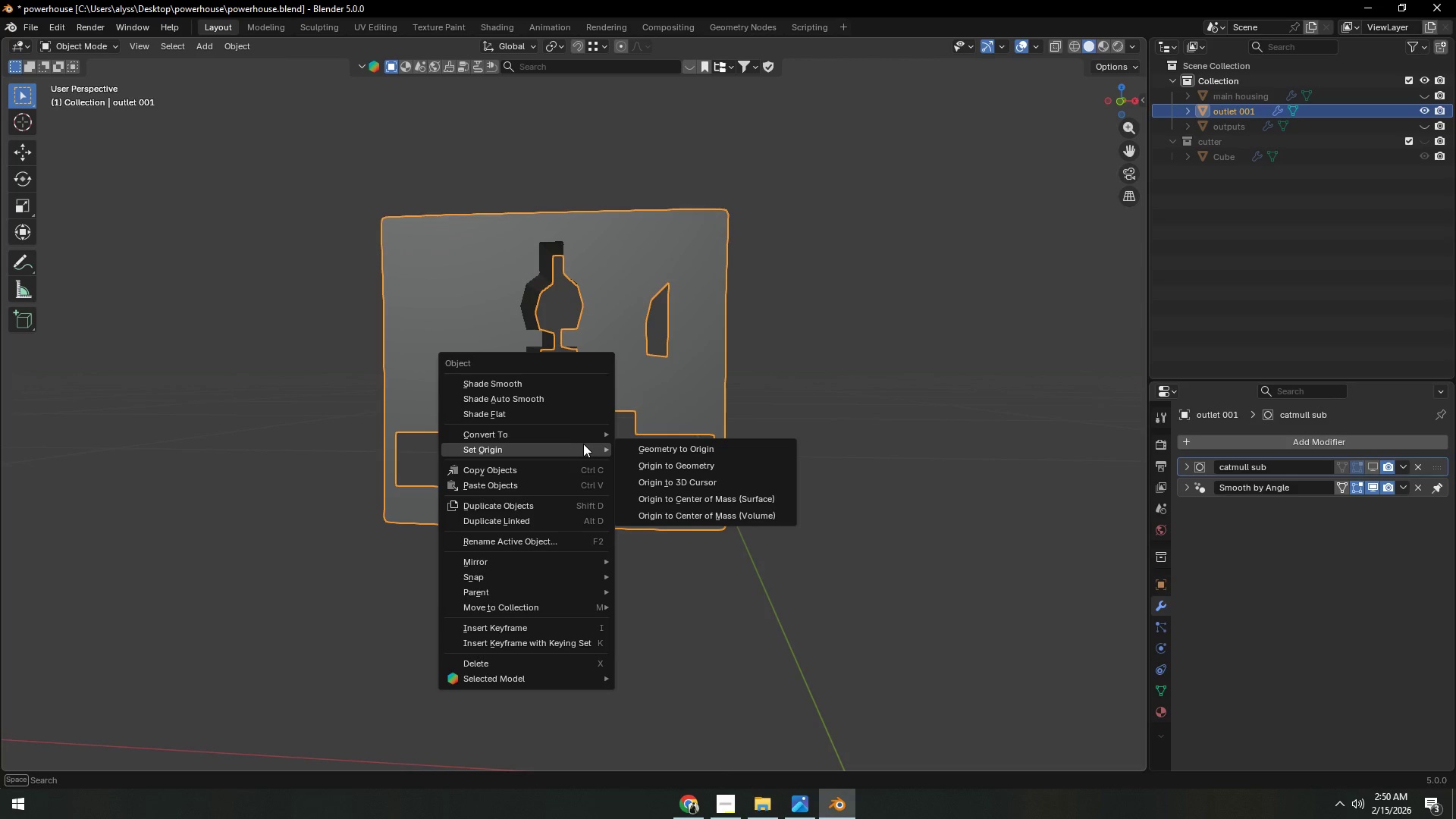 
left_click([914, 340])
 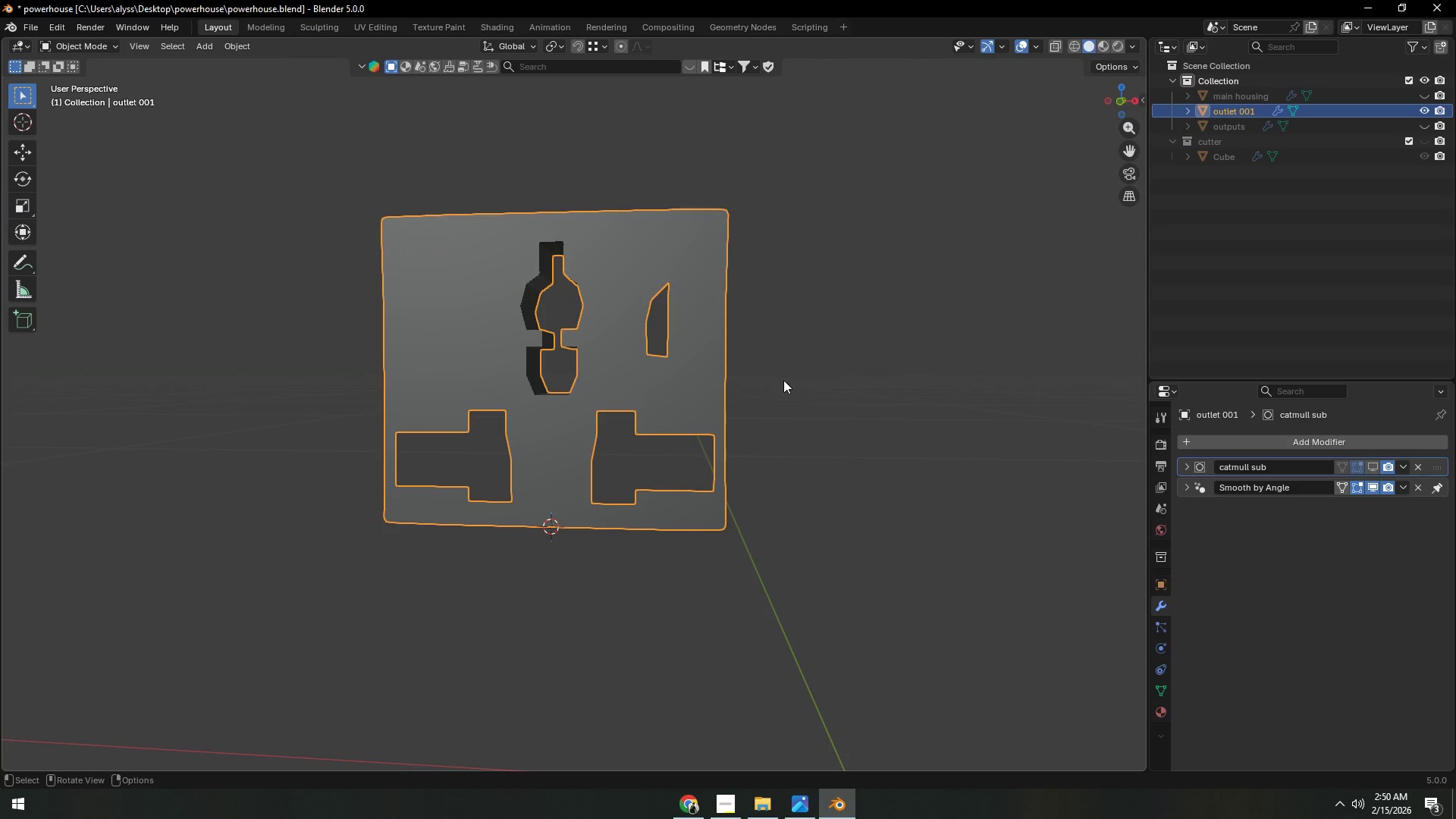 
key(Control+S)
 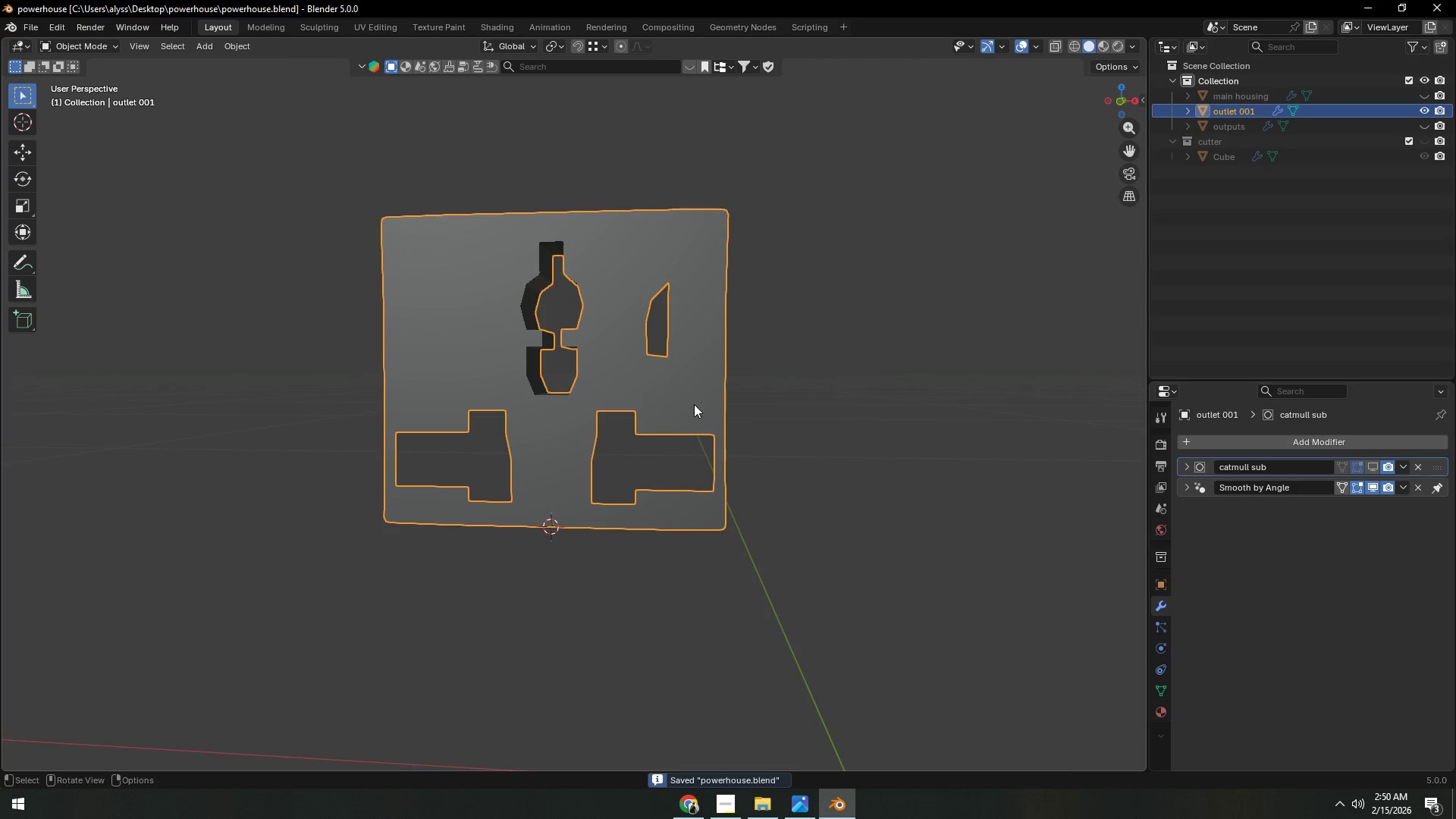 
key(Control+ControlLeft)
 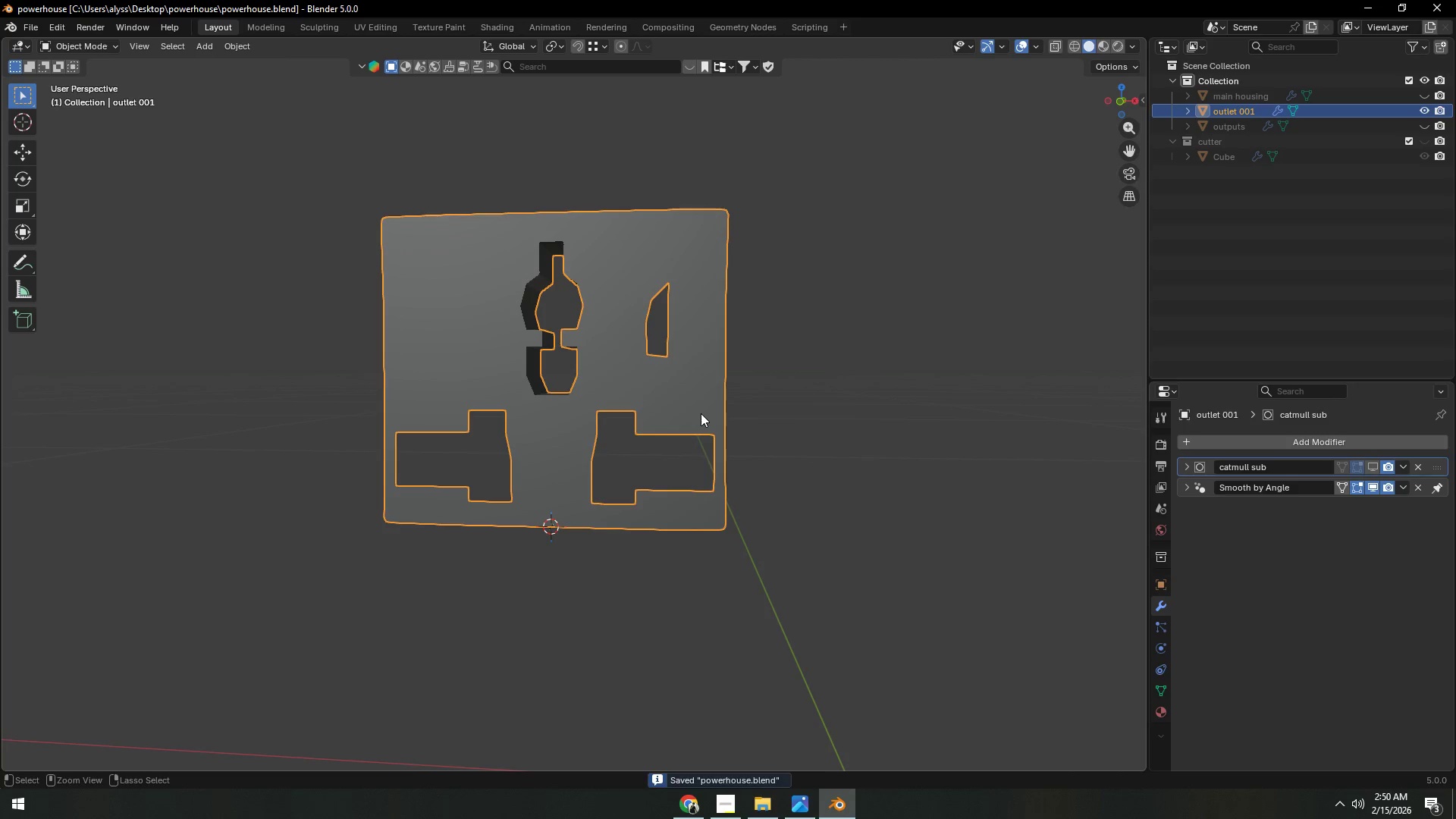 
key(Control+A)
 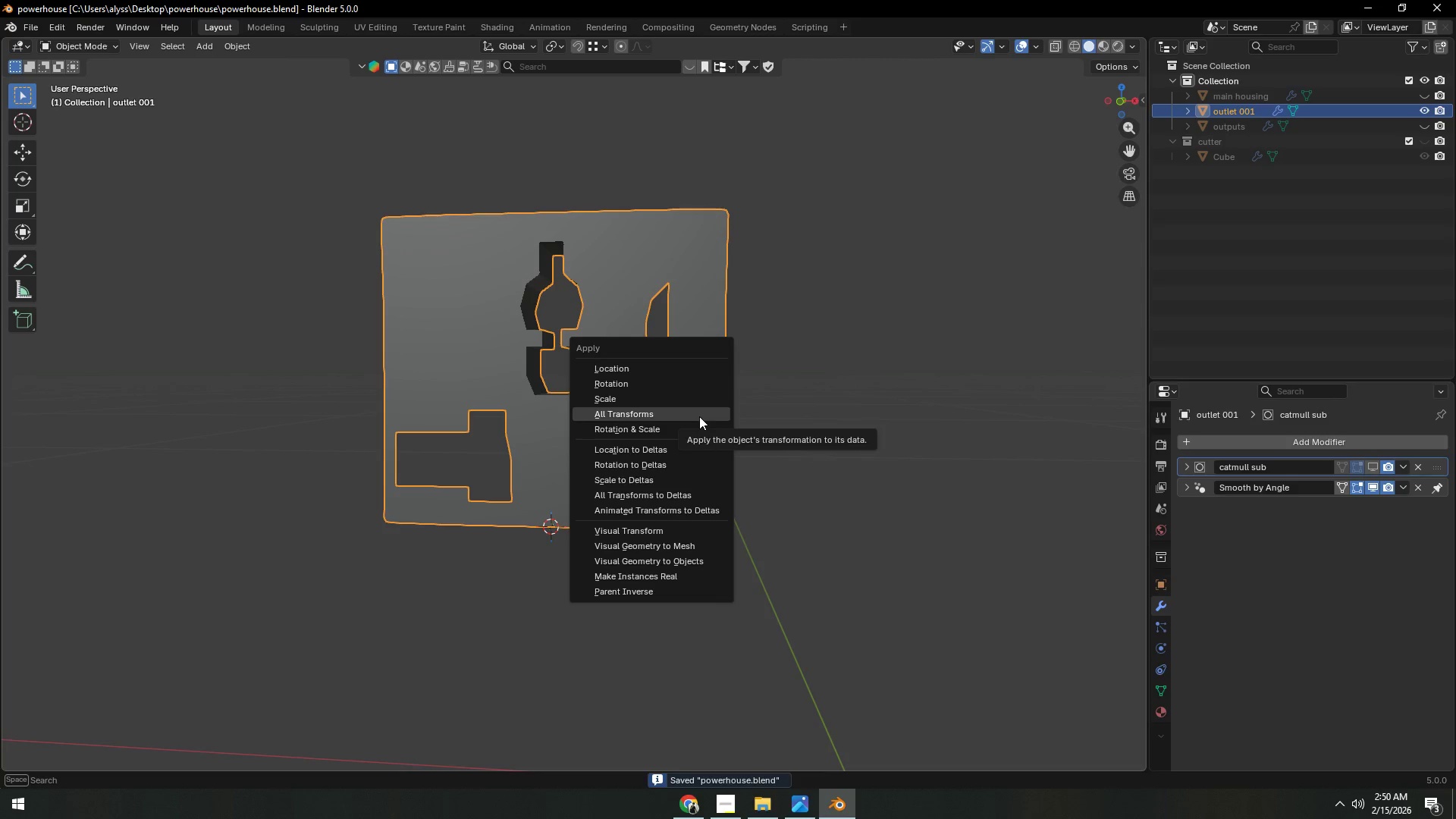 
left_click([698, 415])
 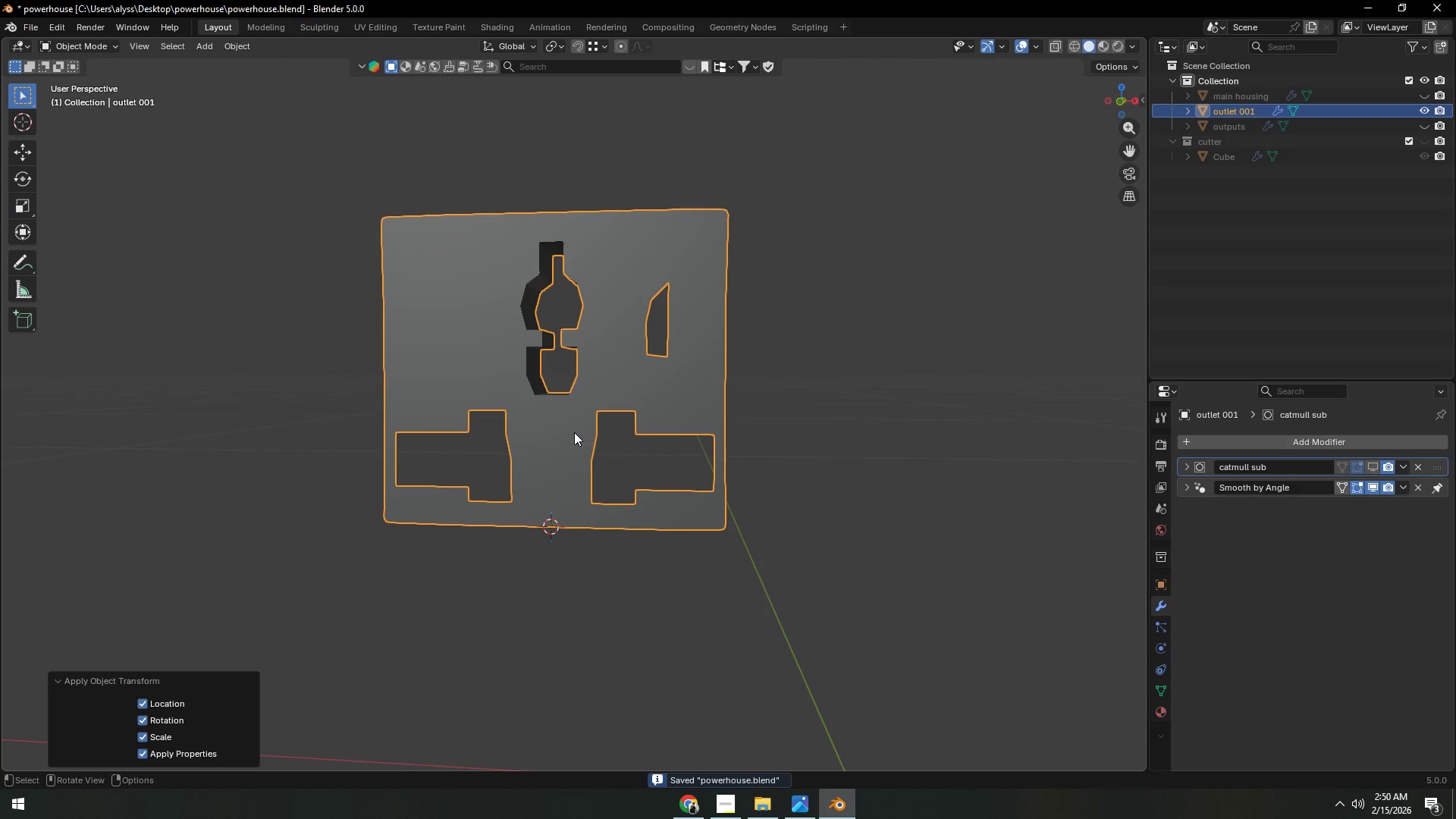 
right_click([570, 430])
 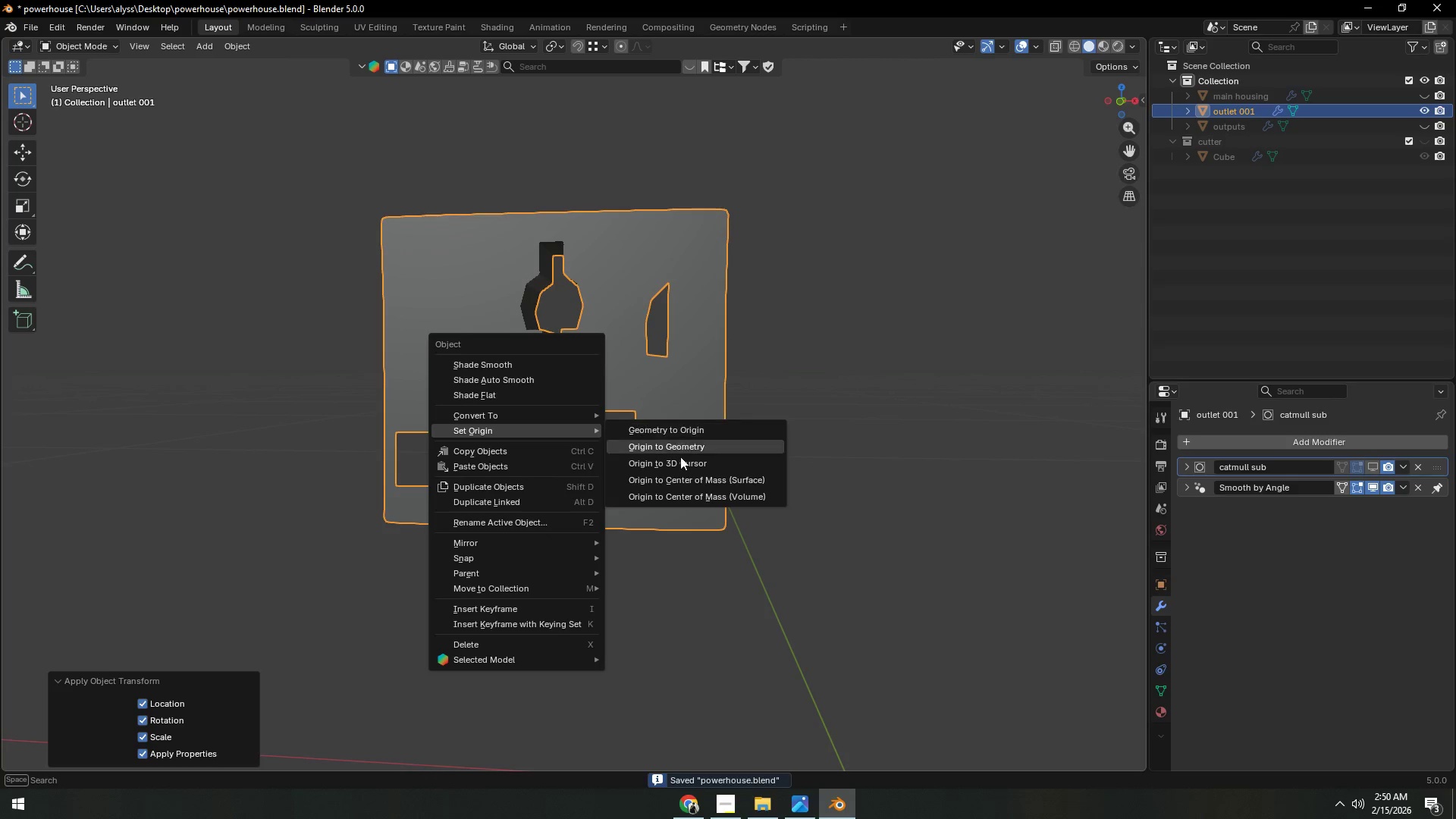 
left_click([680, 461])
 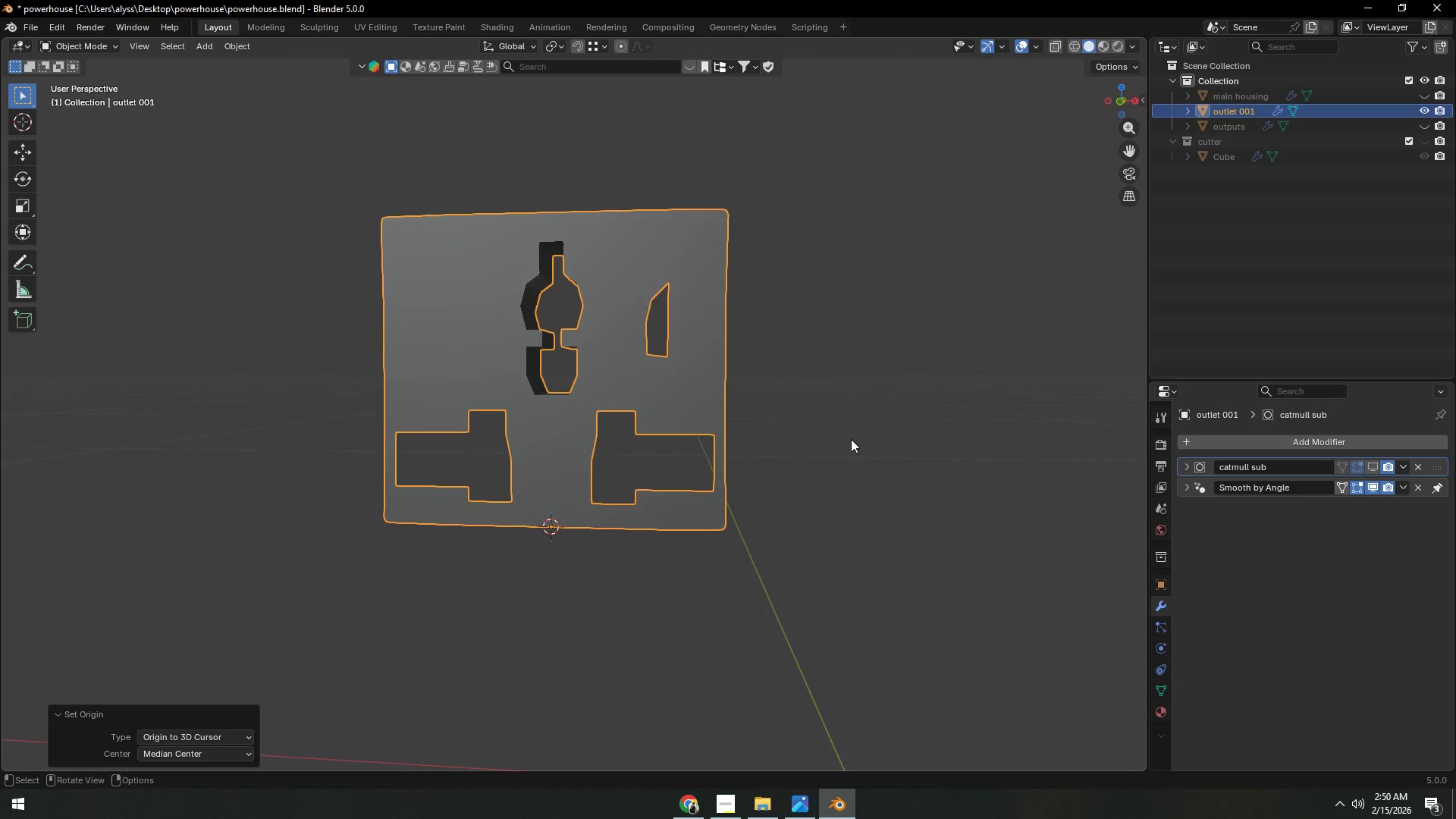 
left_click([853, 438])
 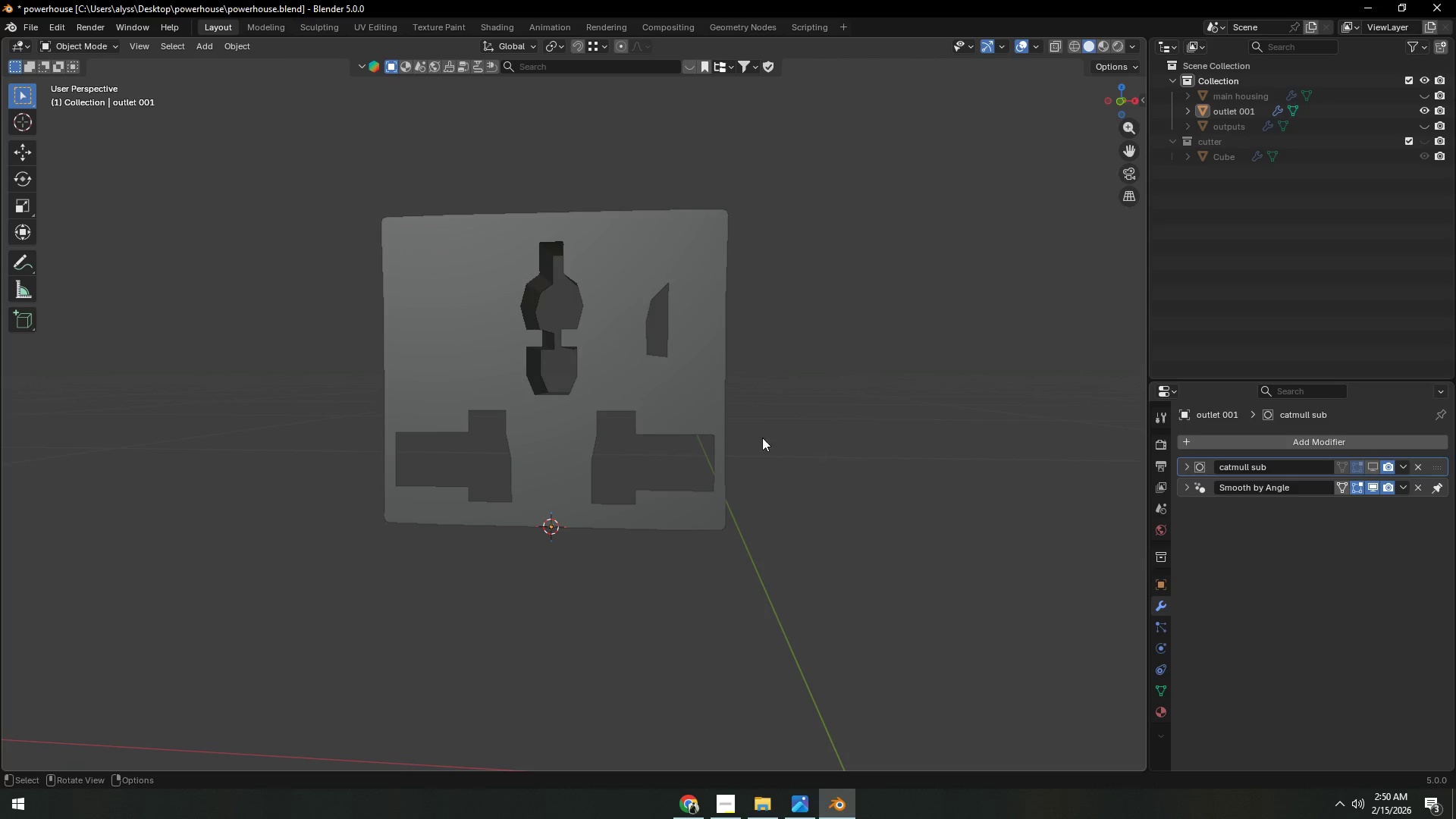 
key(Tab)
 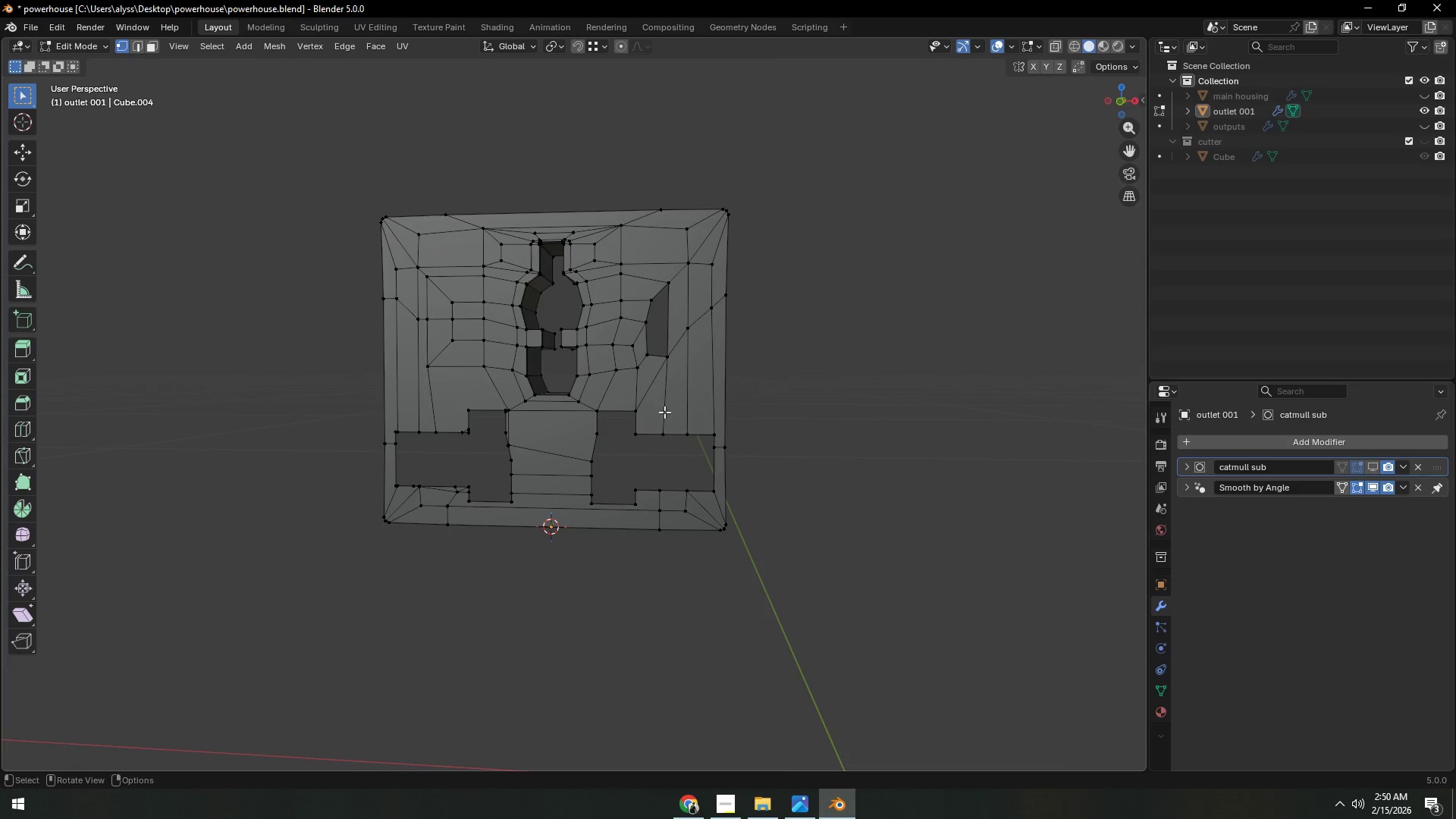 
key(A)
 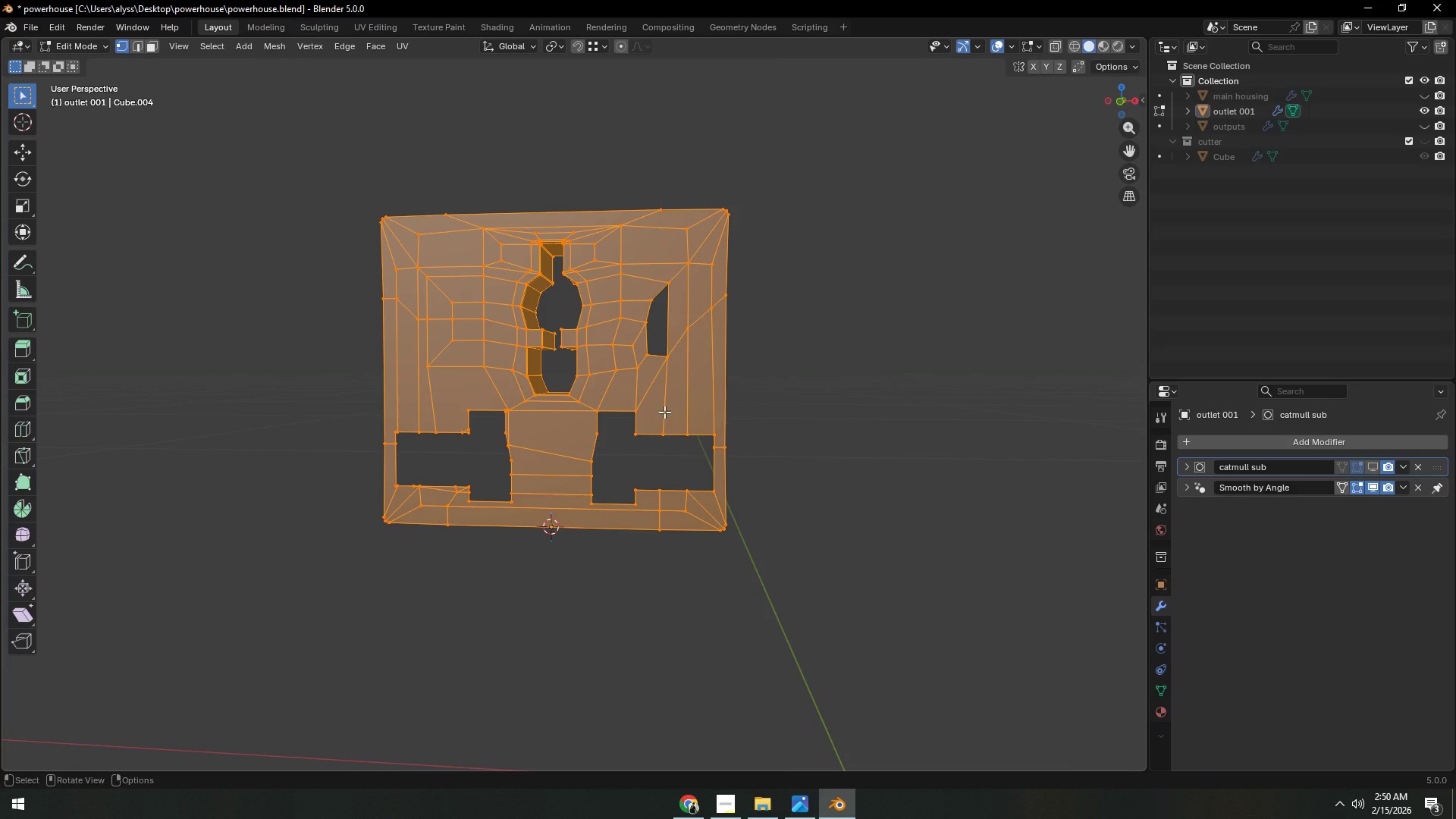 
key(F2)
 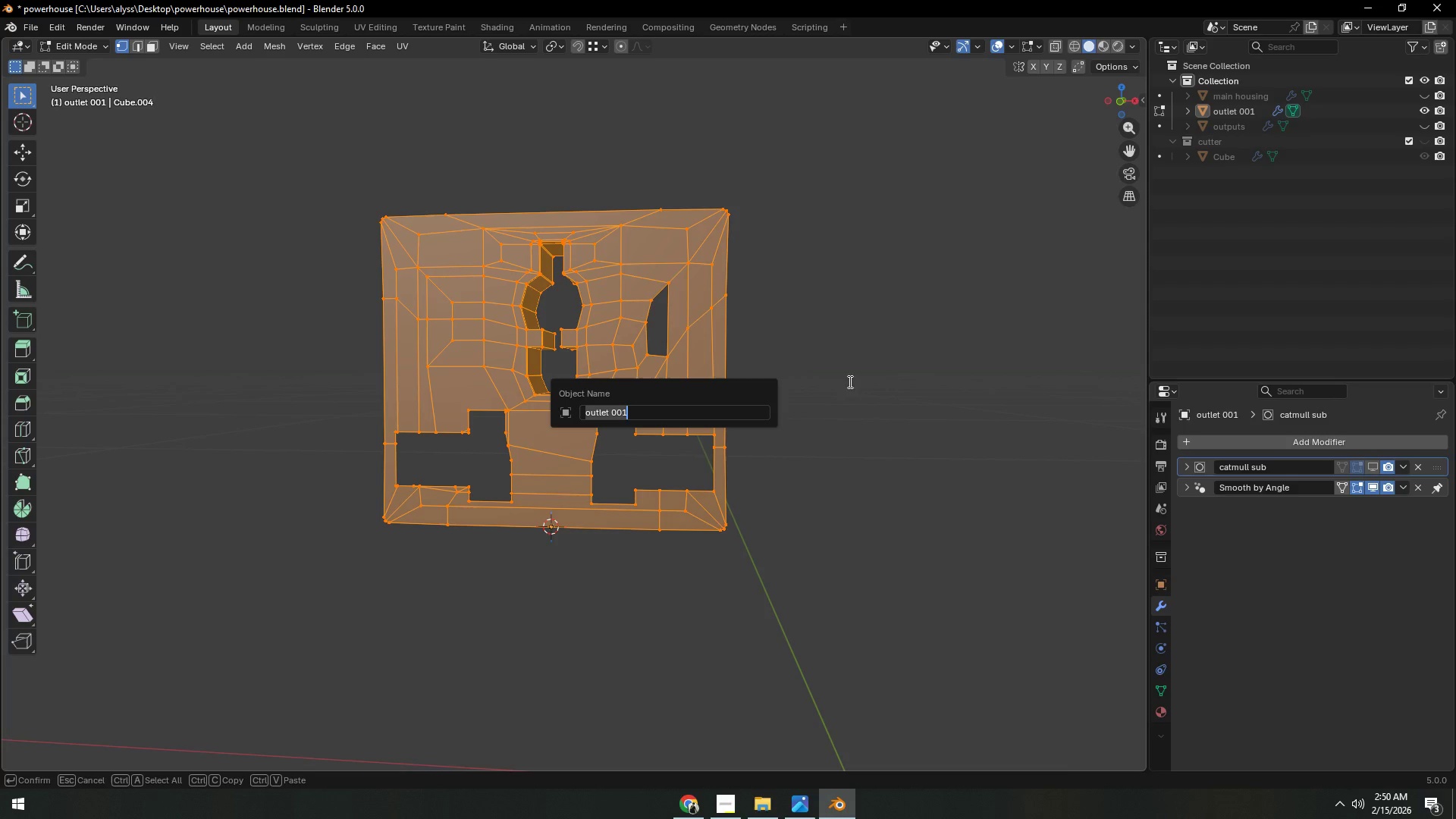 
left_click([871, 378])
 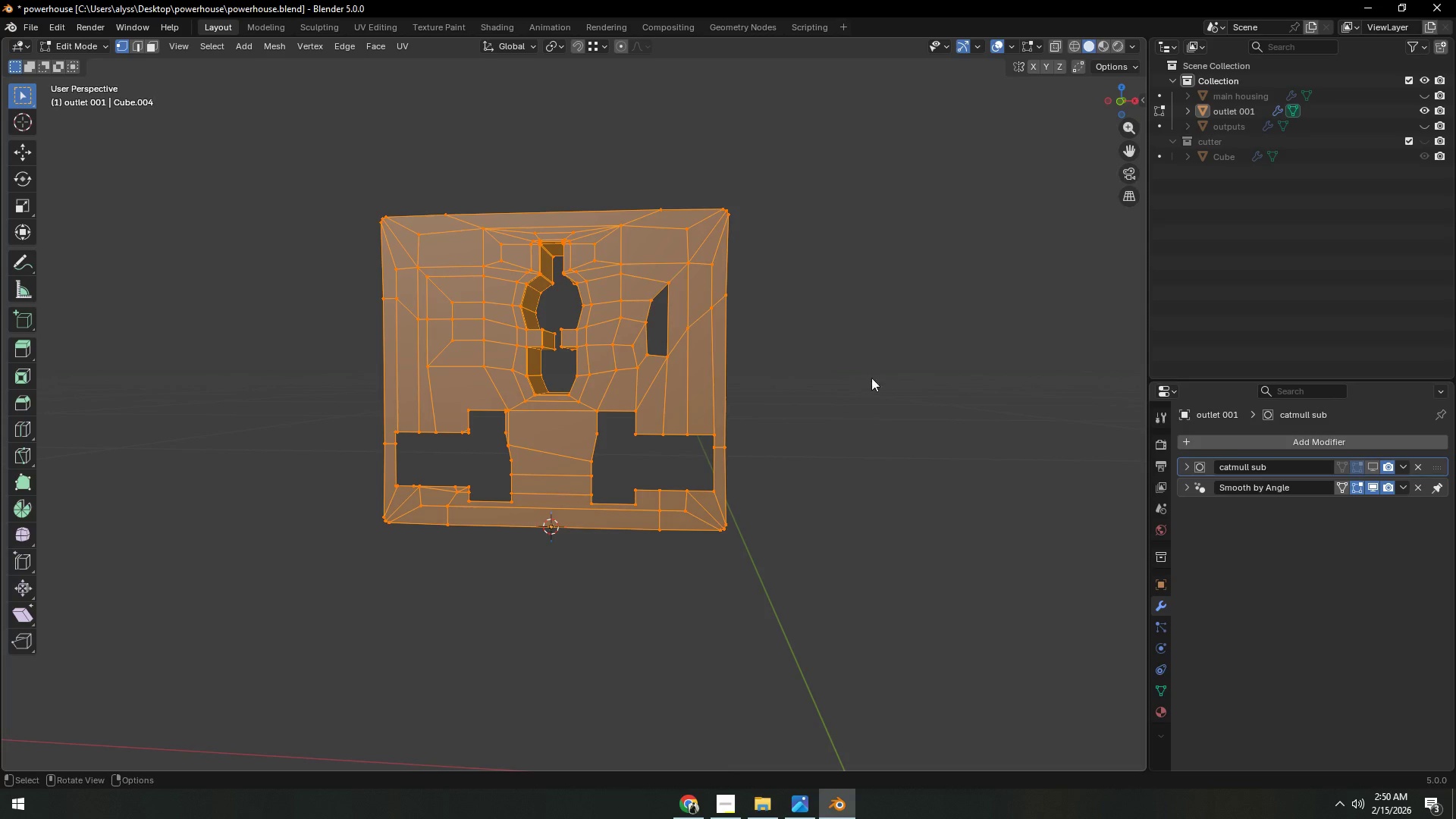 
key(F3)
 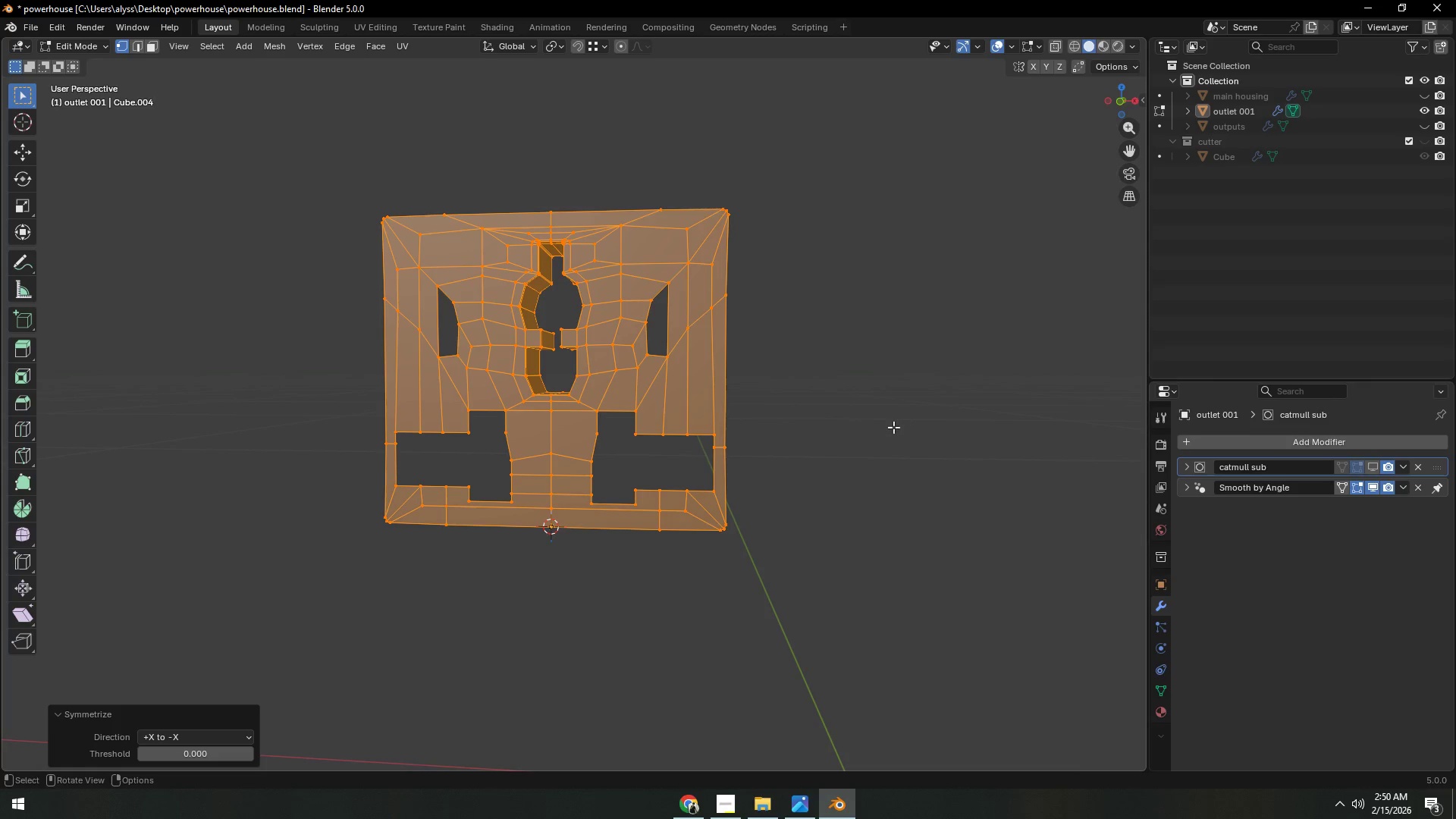 
left_click([850, 435])
 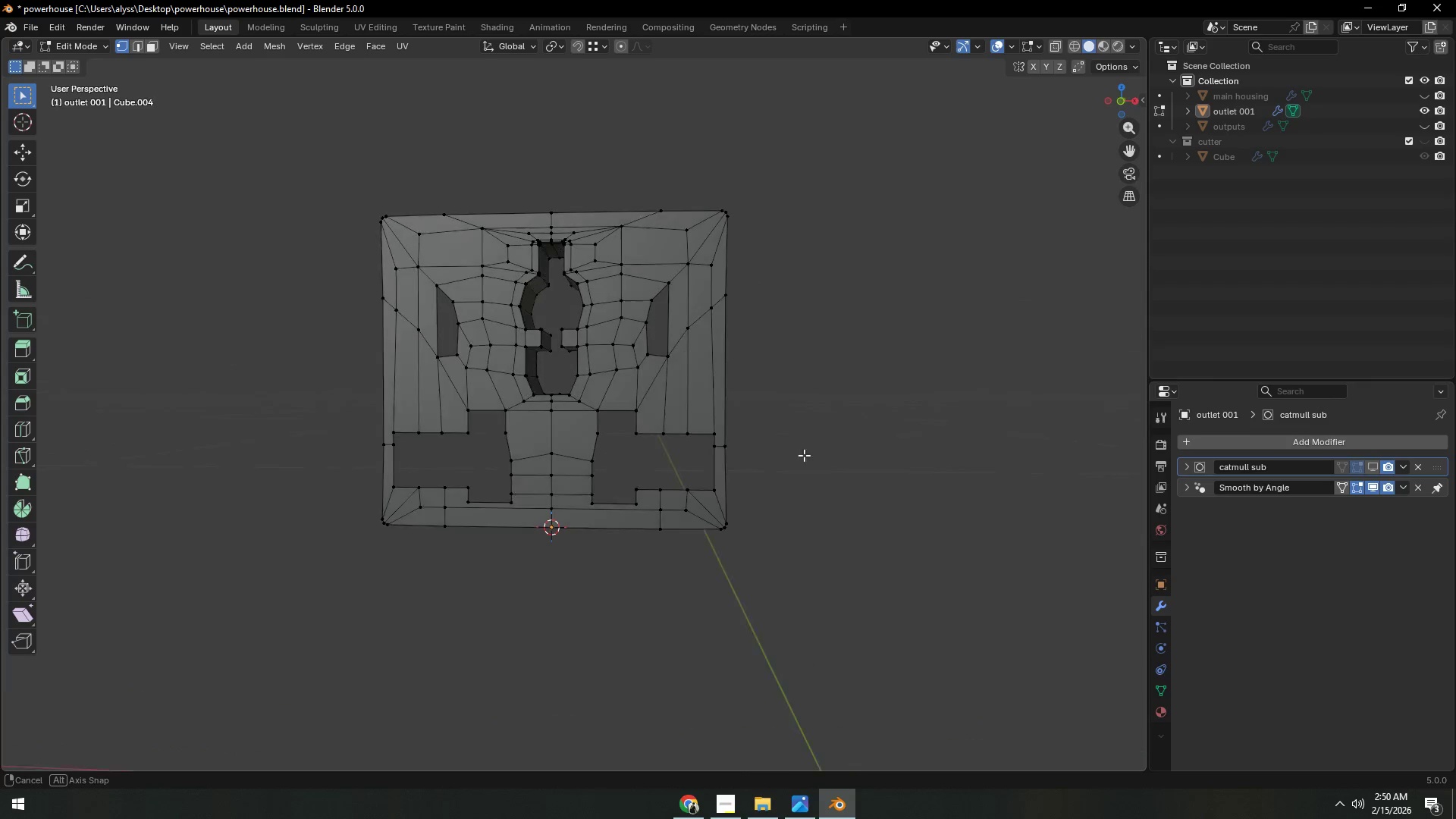 
scroll: coordinate [795, 472], scroll_direction: up, amount: 3.0
 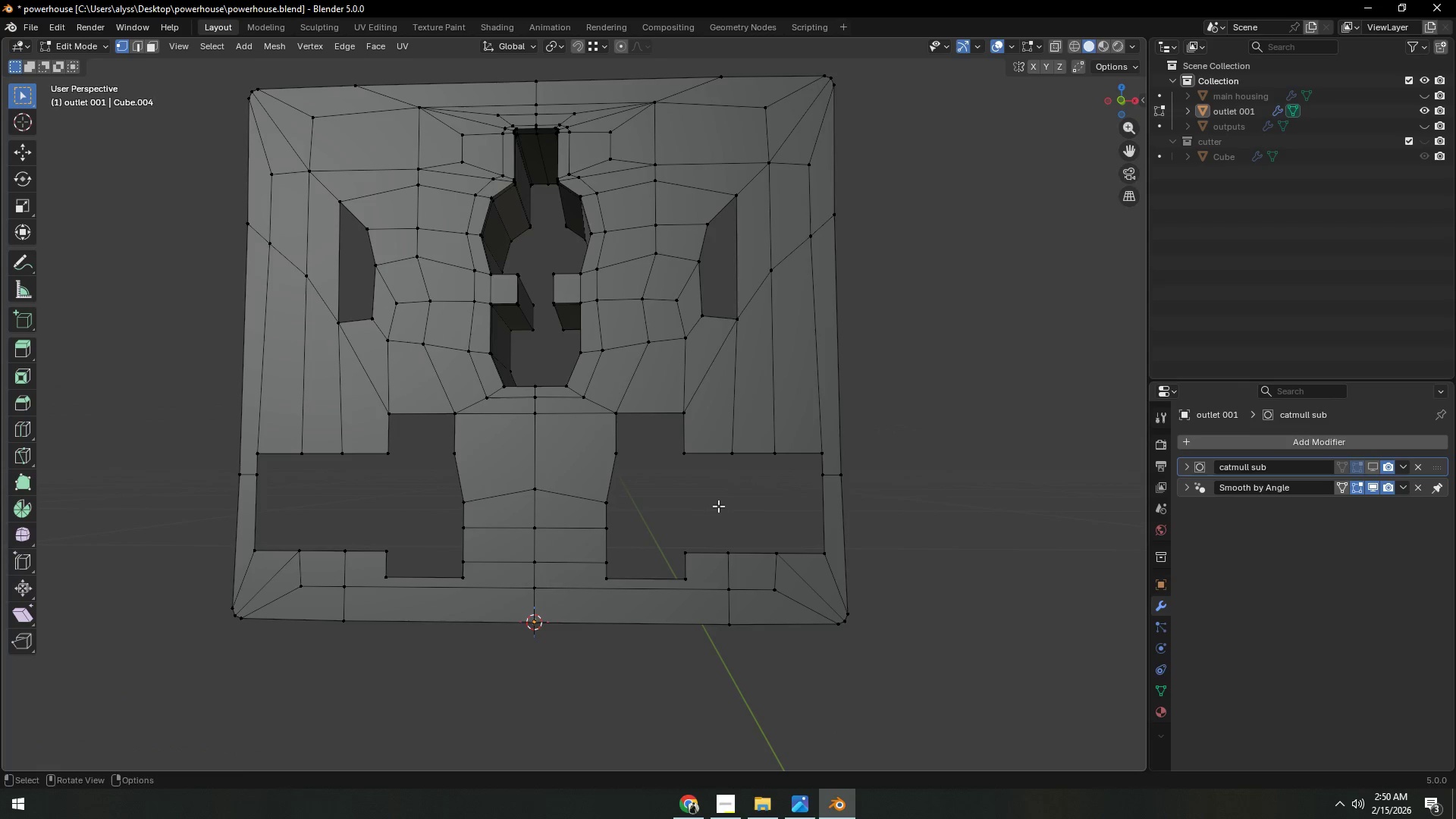 
hold_key(key=ShiftLeft, duration=0.34)
 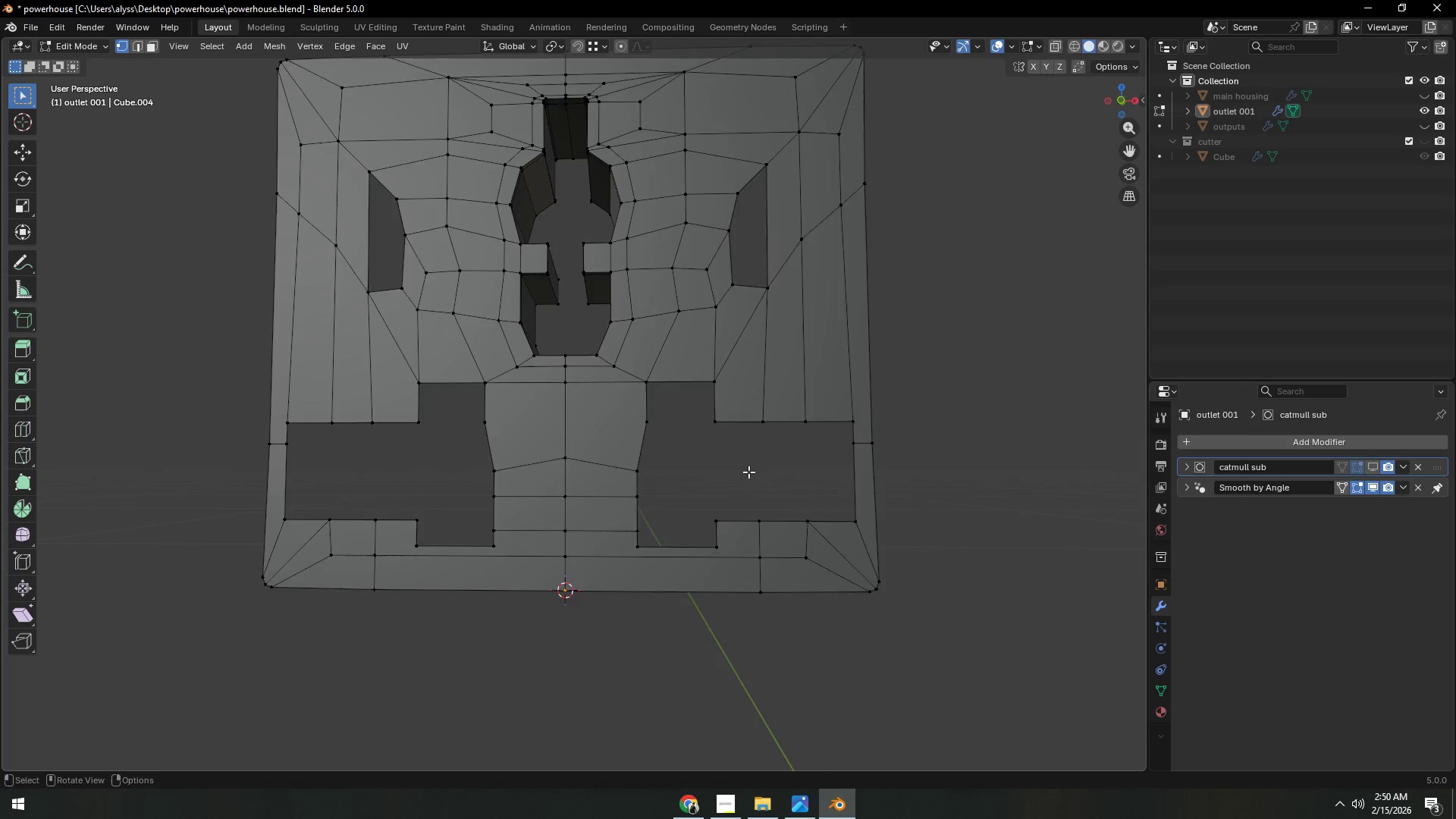 
key(Shift+ShiftLeft)
 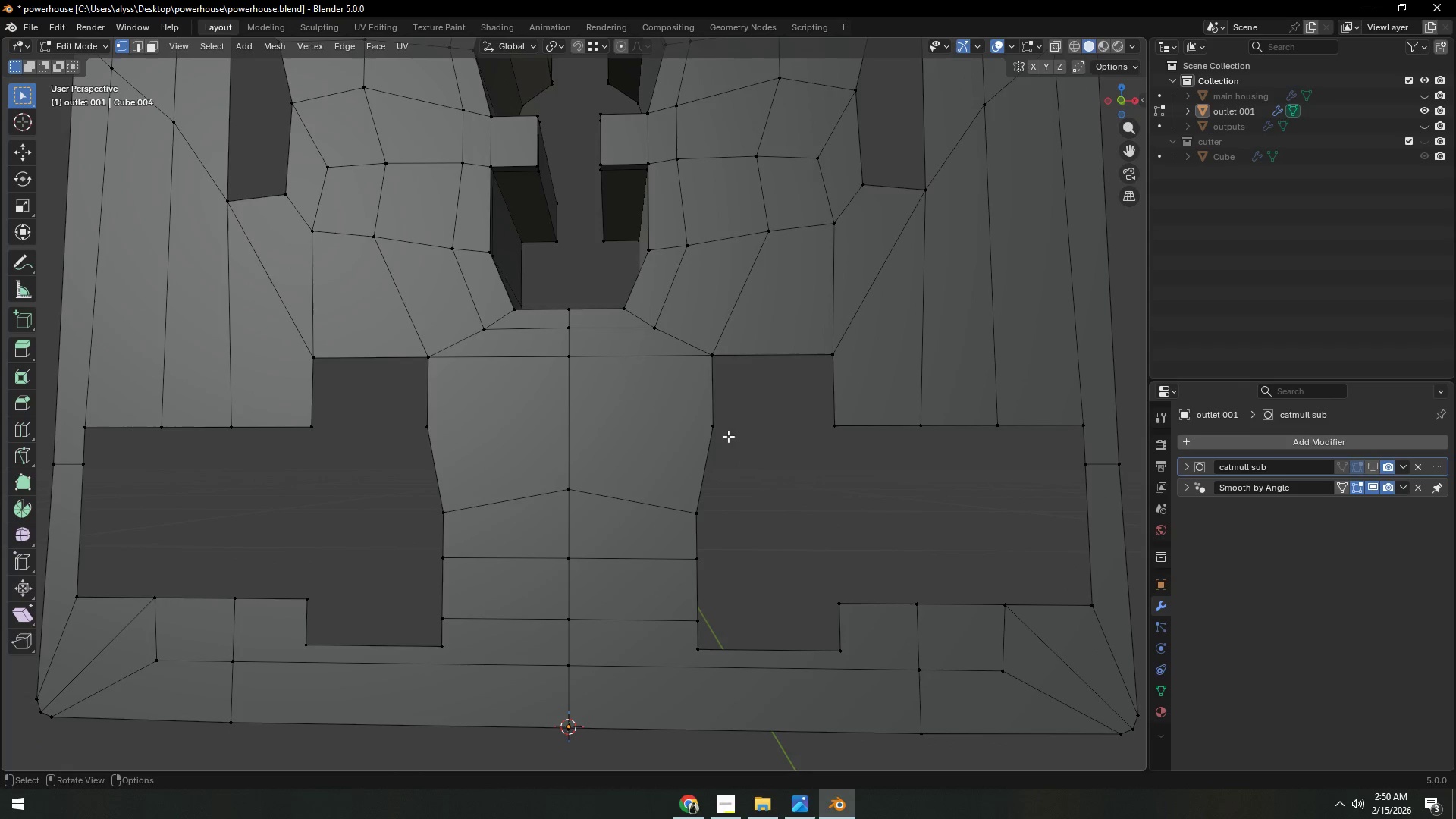 
scroll: coordinate [748, 472], scroll_direction: up, amount: 3.0
 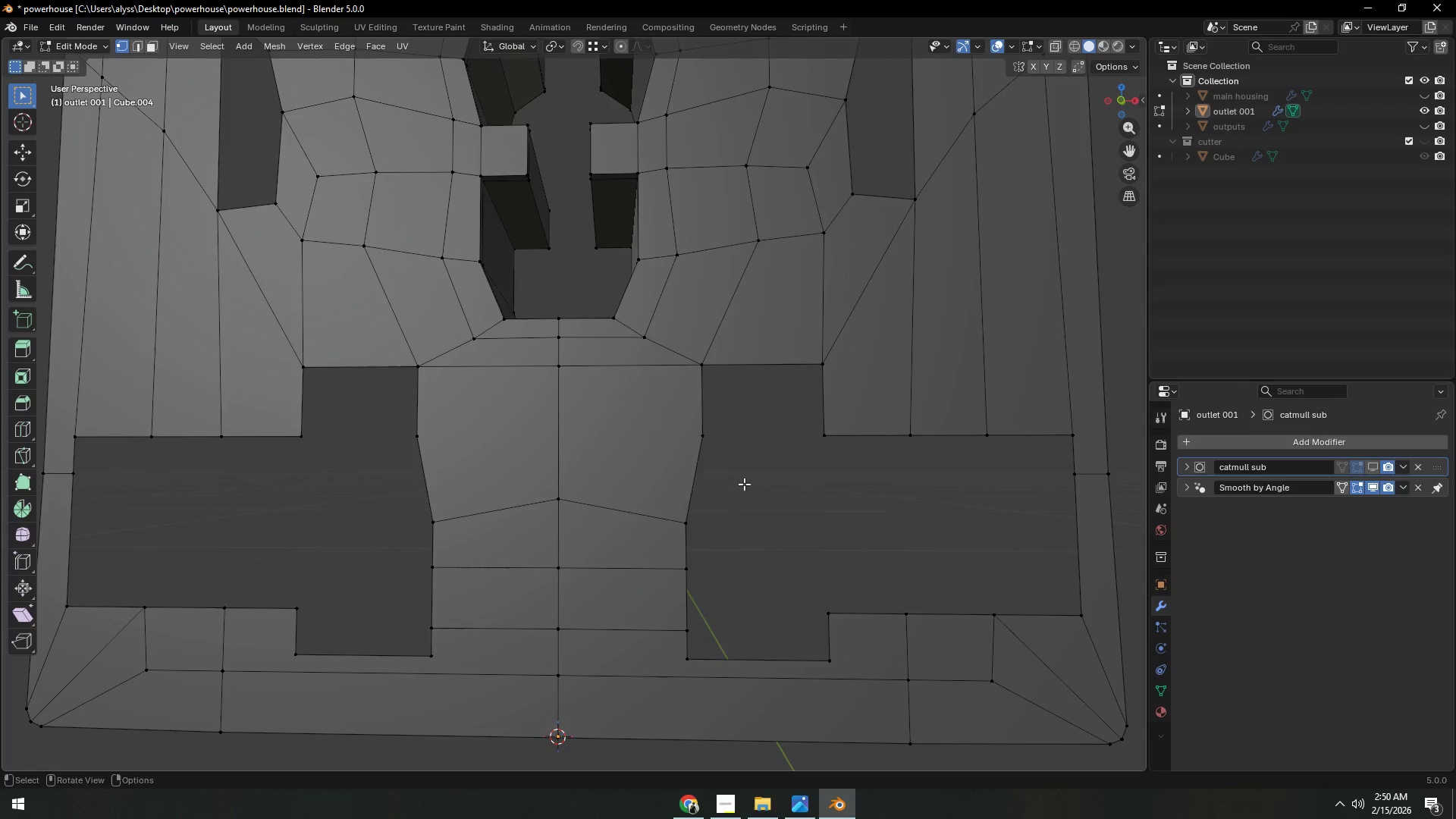 
left_click([717, 426])
 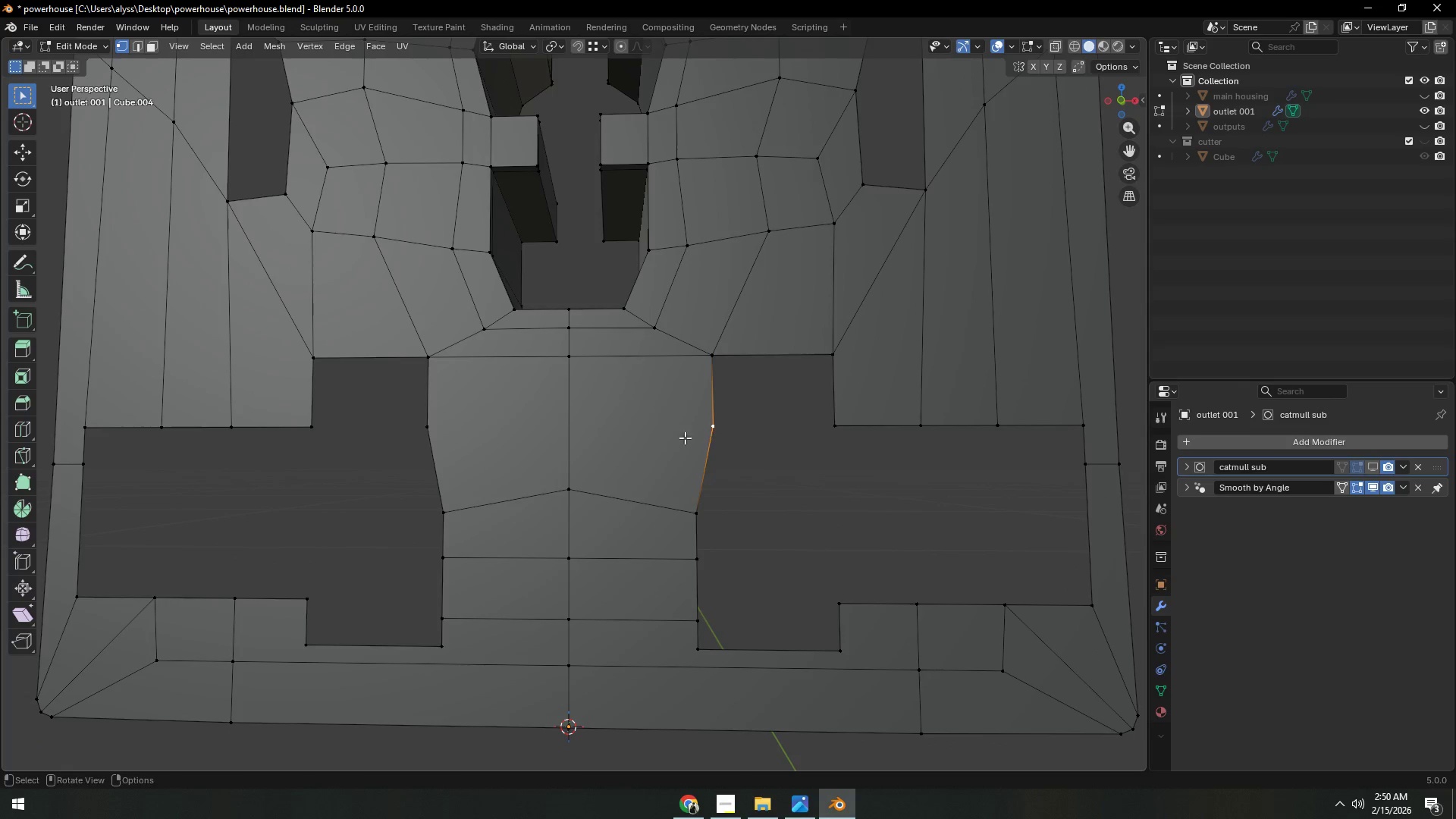 
hold_key(key=ShiftLeft, duration=0.66)
left_click([429, 433])
 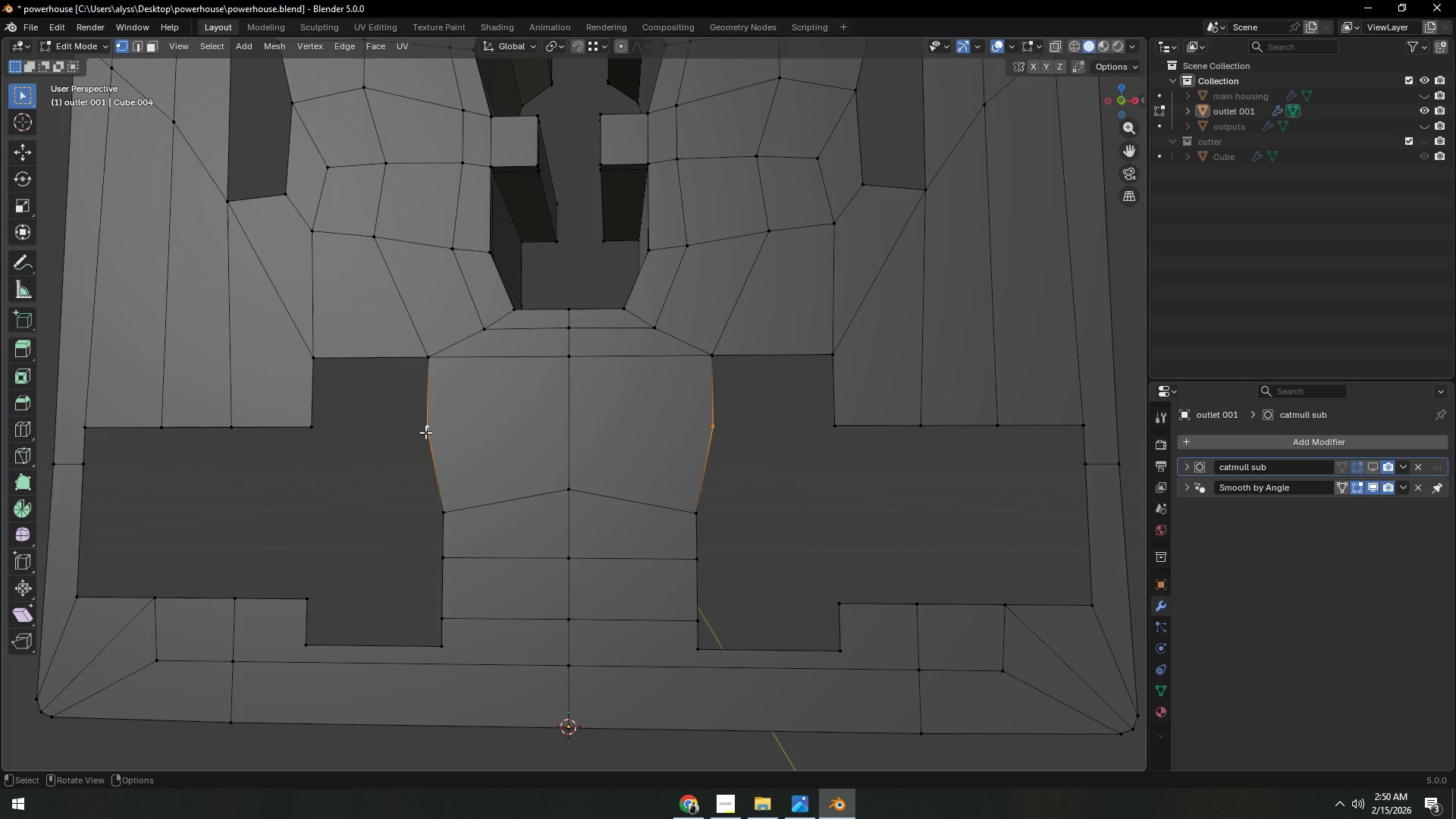 
key(J)
 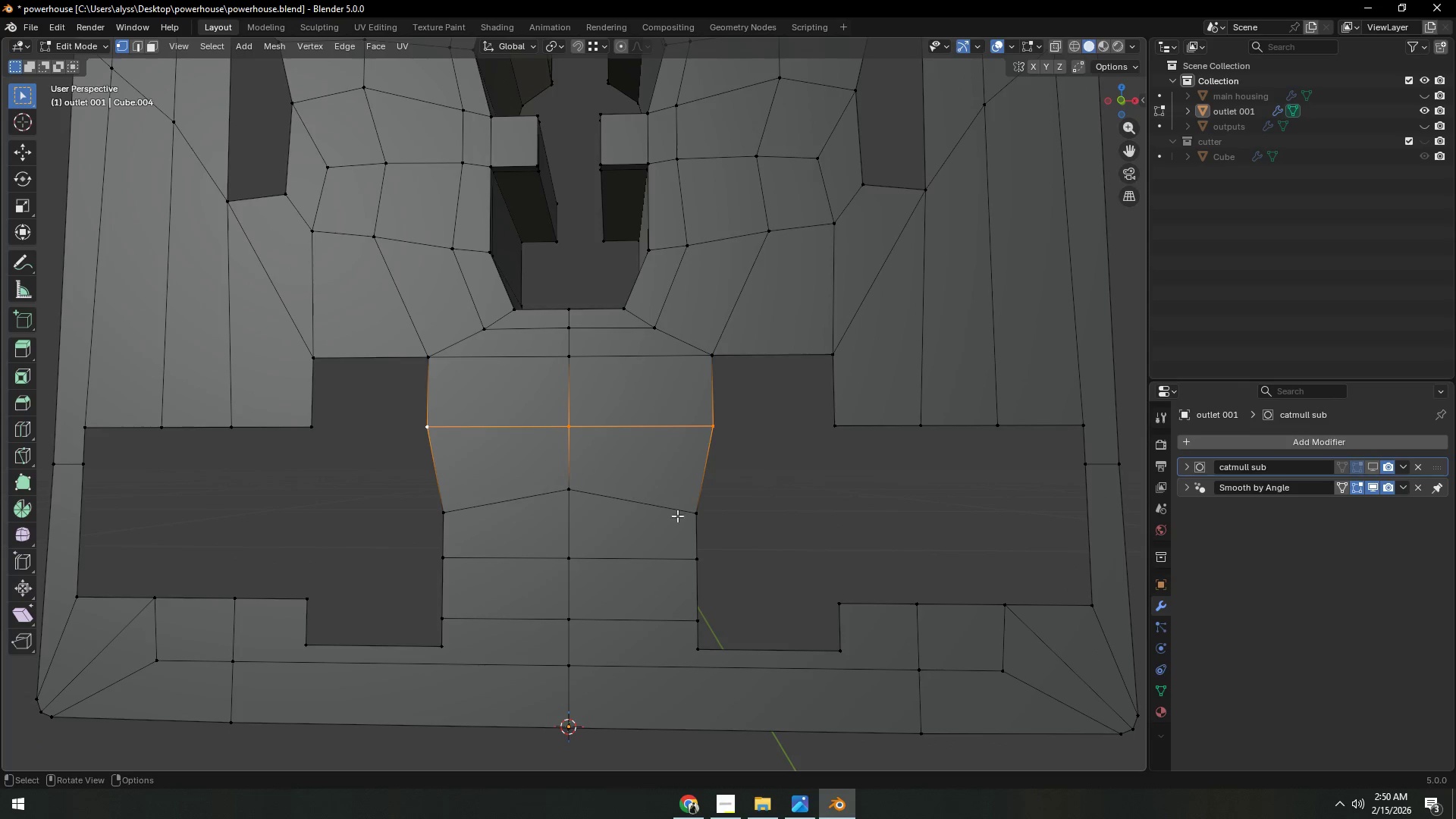 
left_click([744, 521])
 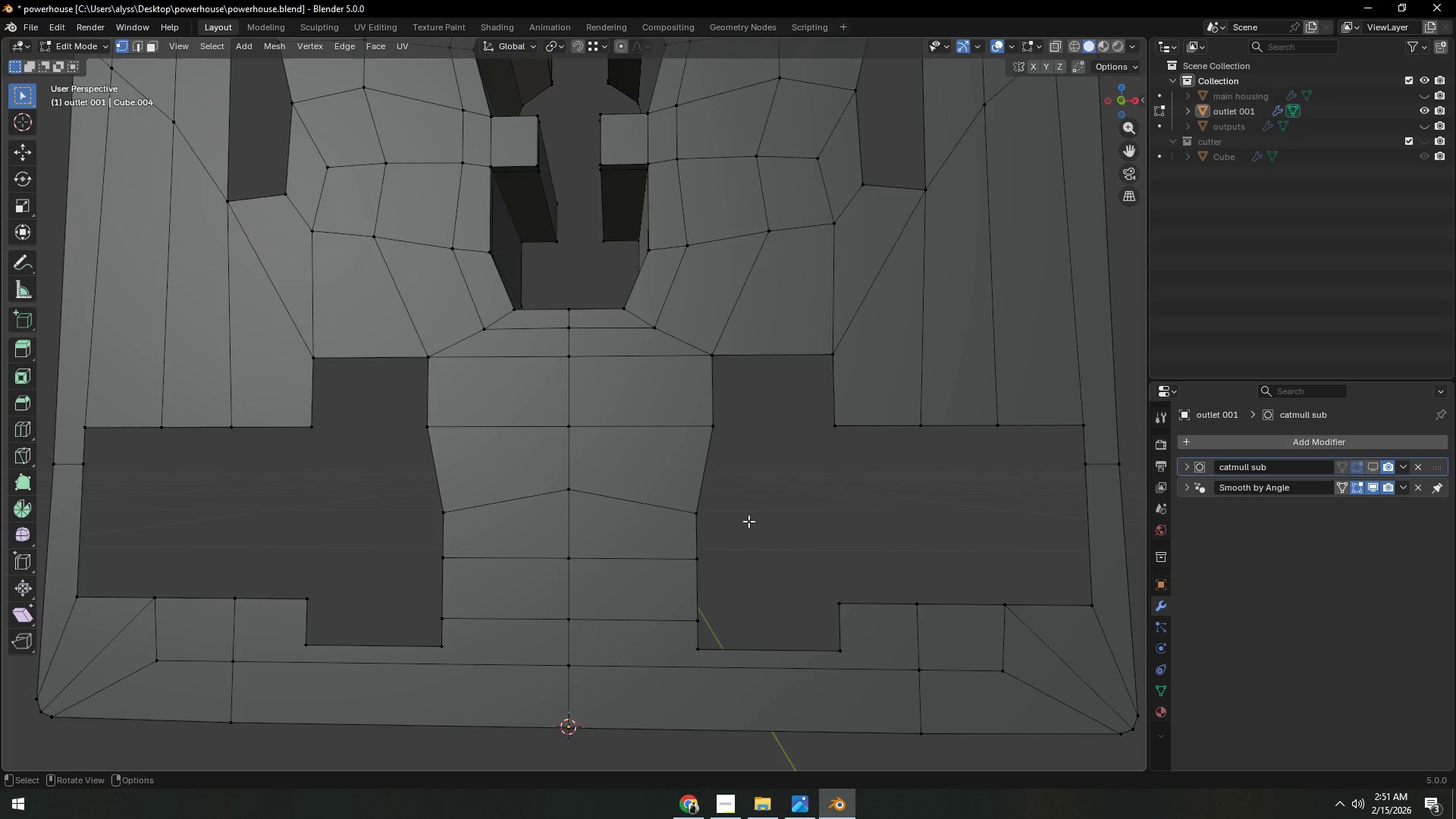 
hold_key(key=ShiftLeft, duration=0.73)
 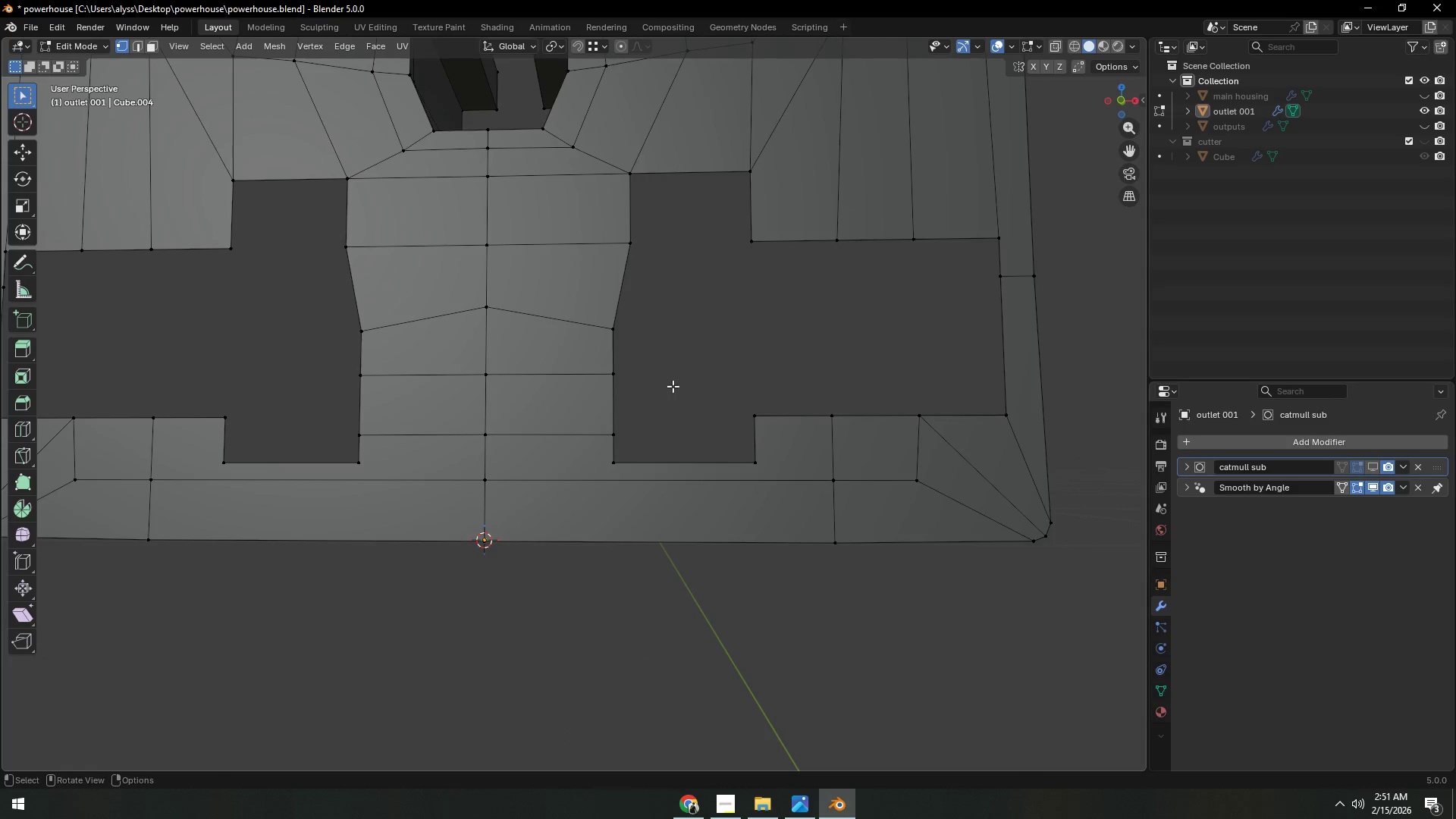 
hold_key(key=ShiftLeft, duration=0.61)
 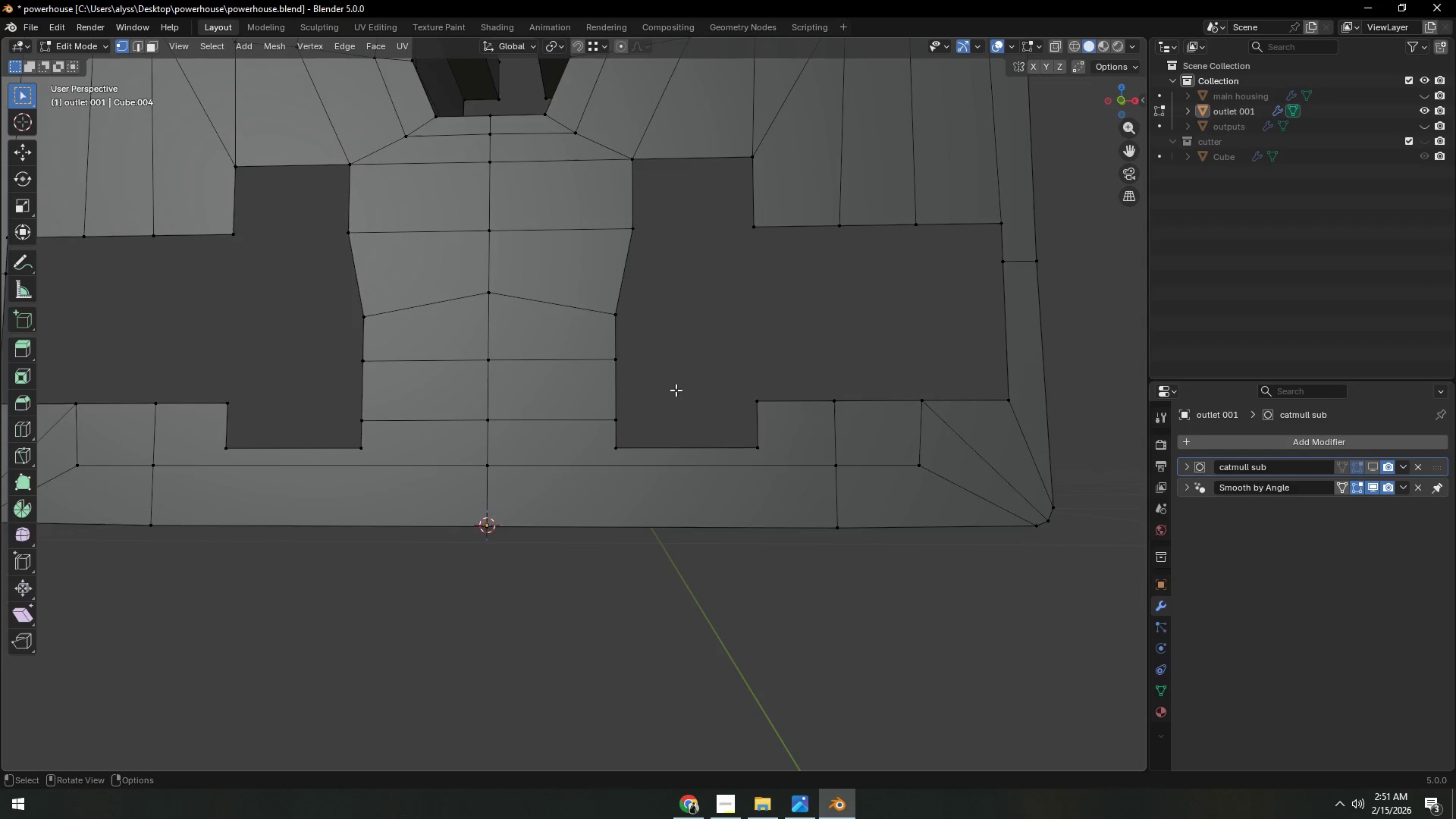 
scroll: coordinate [675, 391], scroll_direction: up, amount: 2.0
 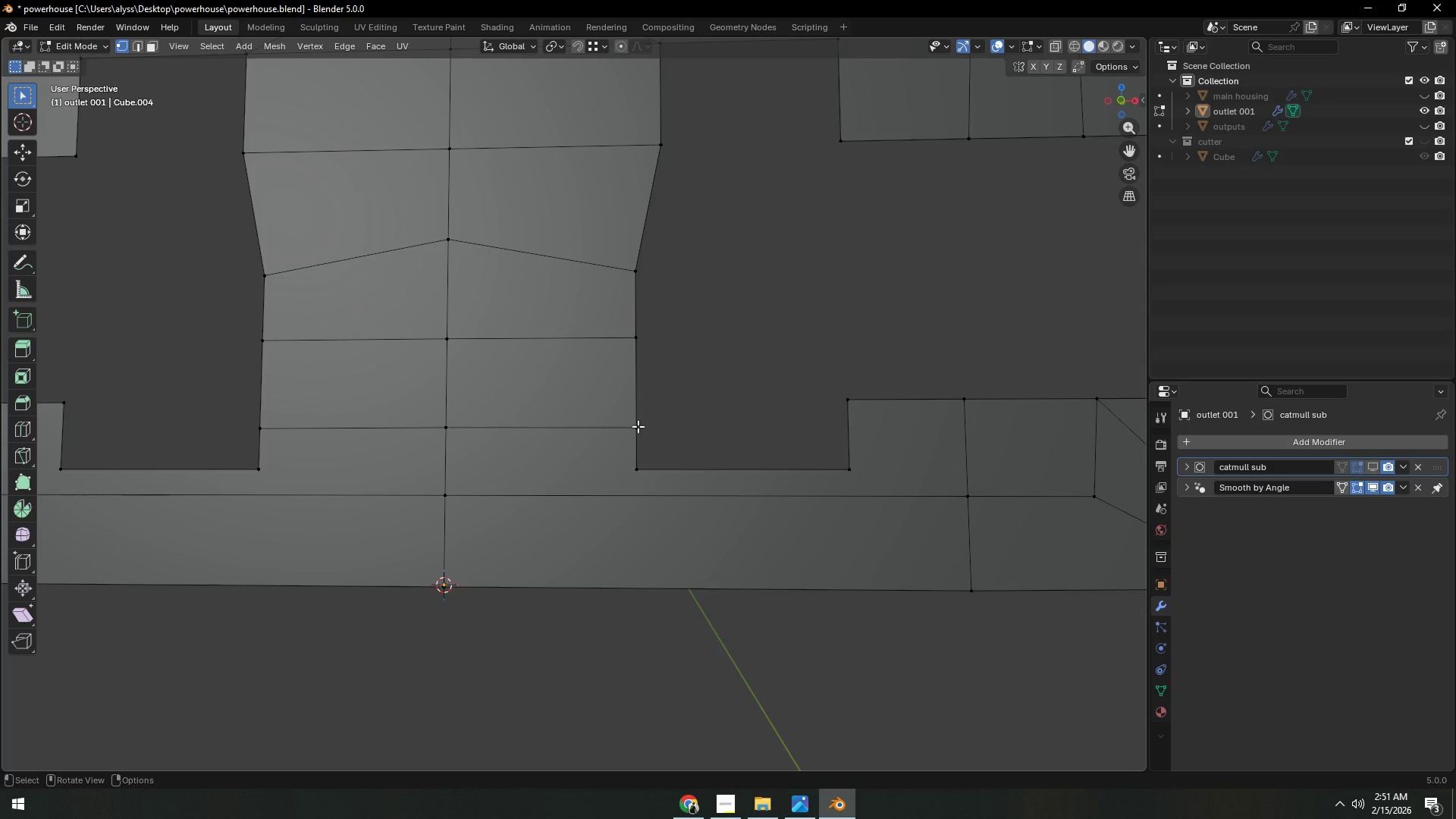 
left_click([638, 426])
 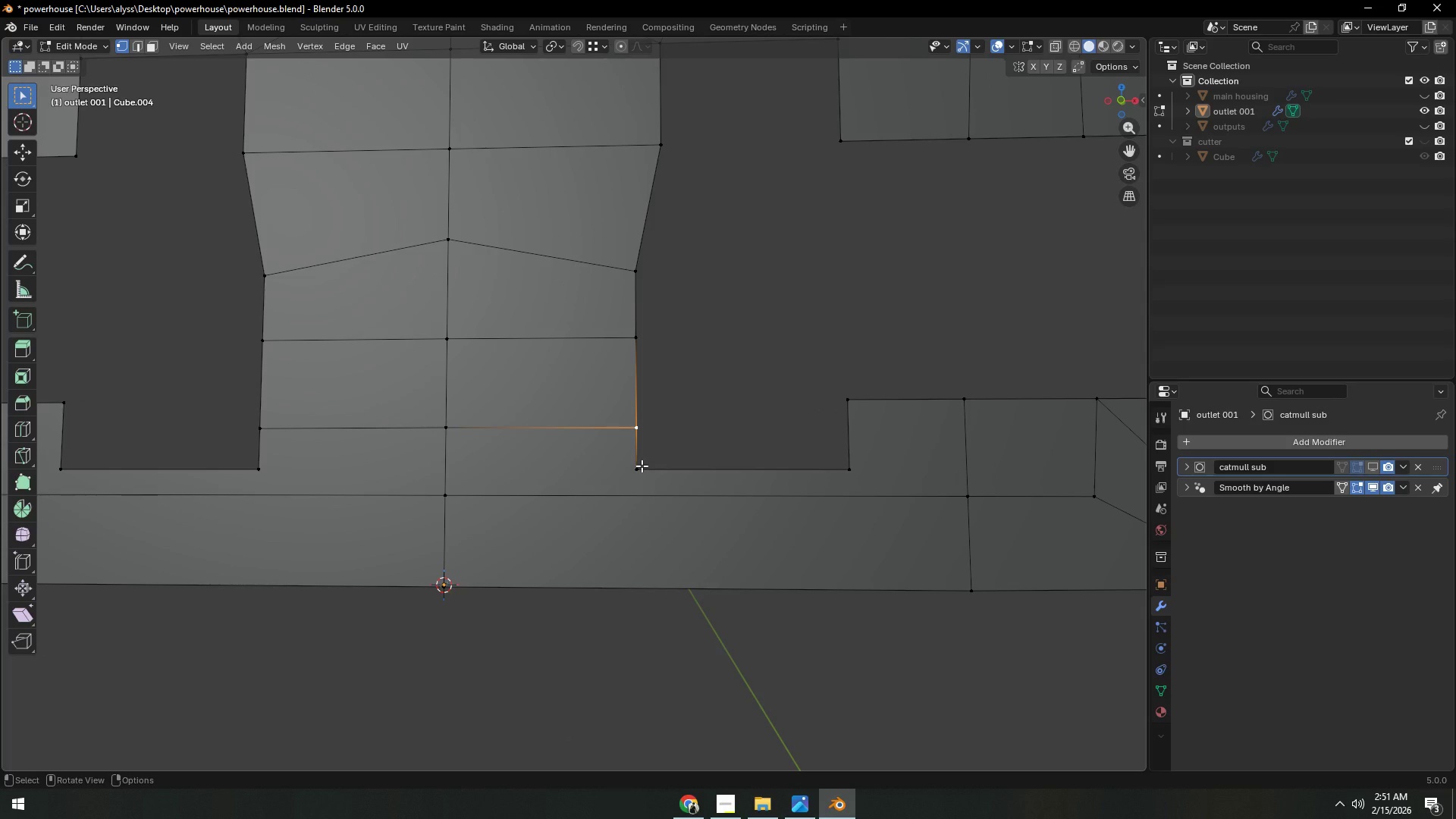 
wait(5.31)
 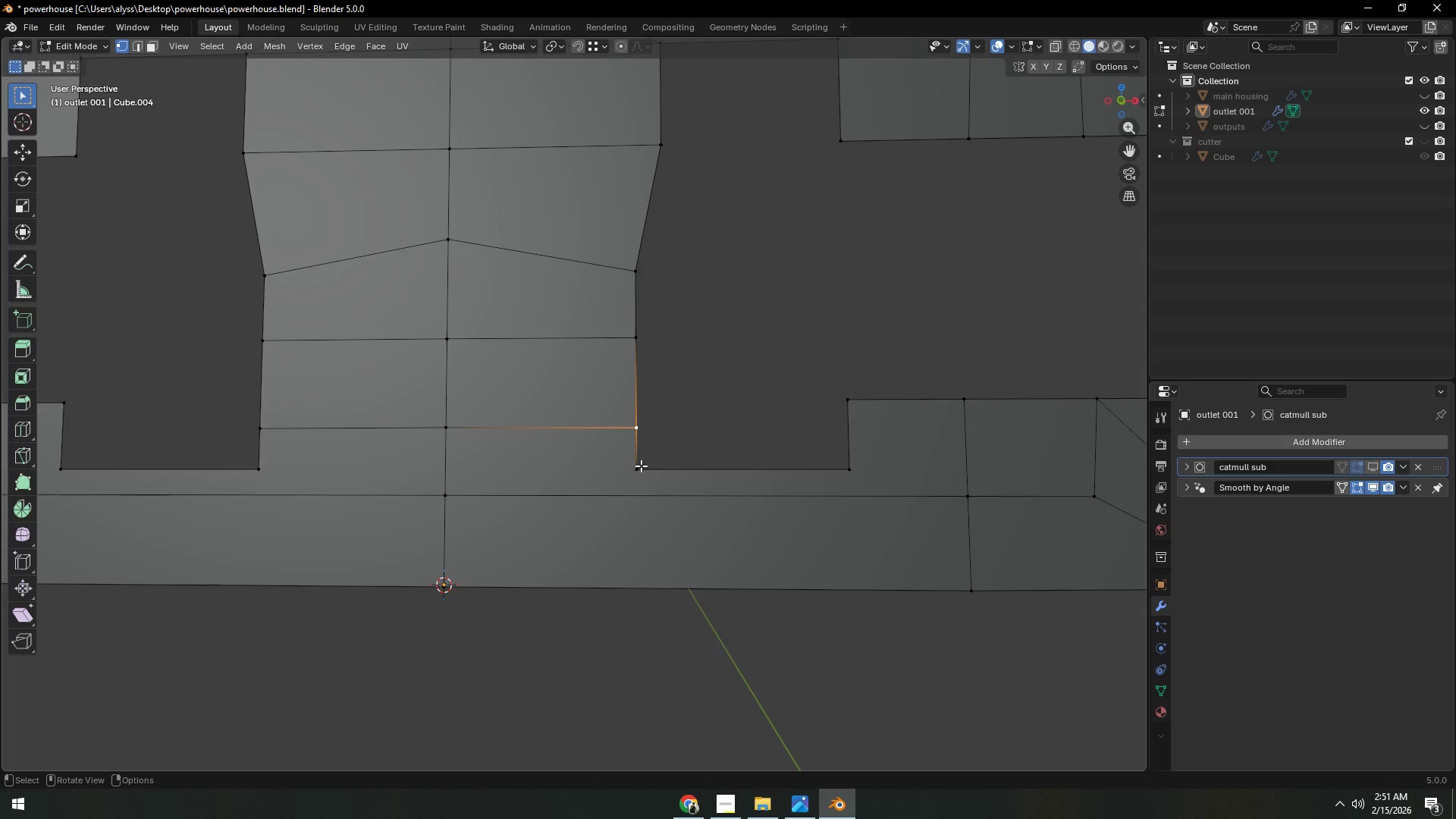 
left_click([713, 389])
 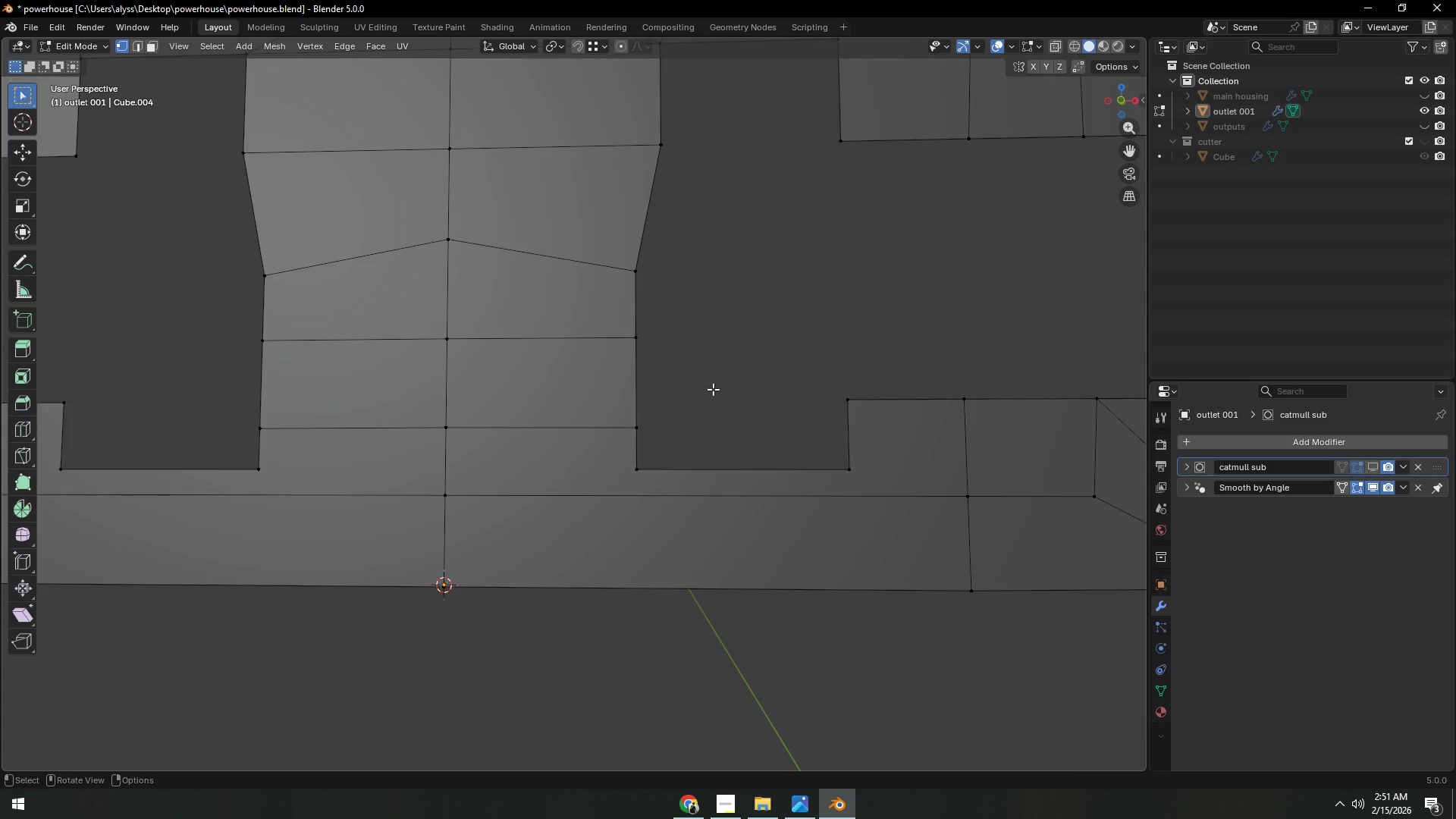 
scroll: coordinate [713, 389], scroll_direction: down, amount: 5.0
 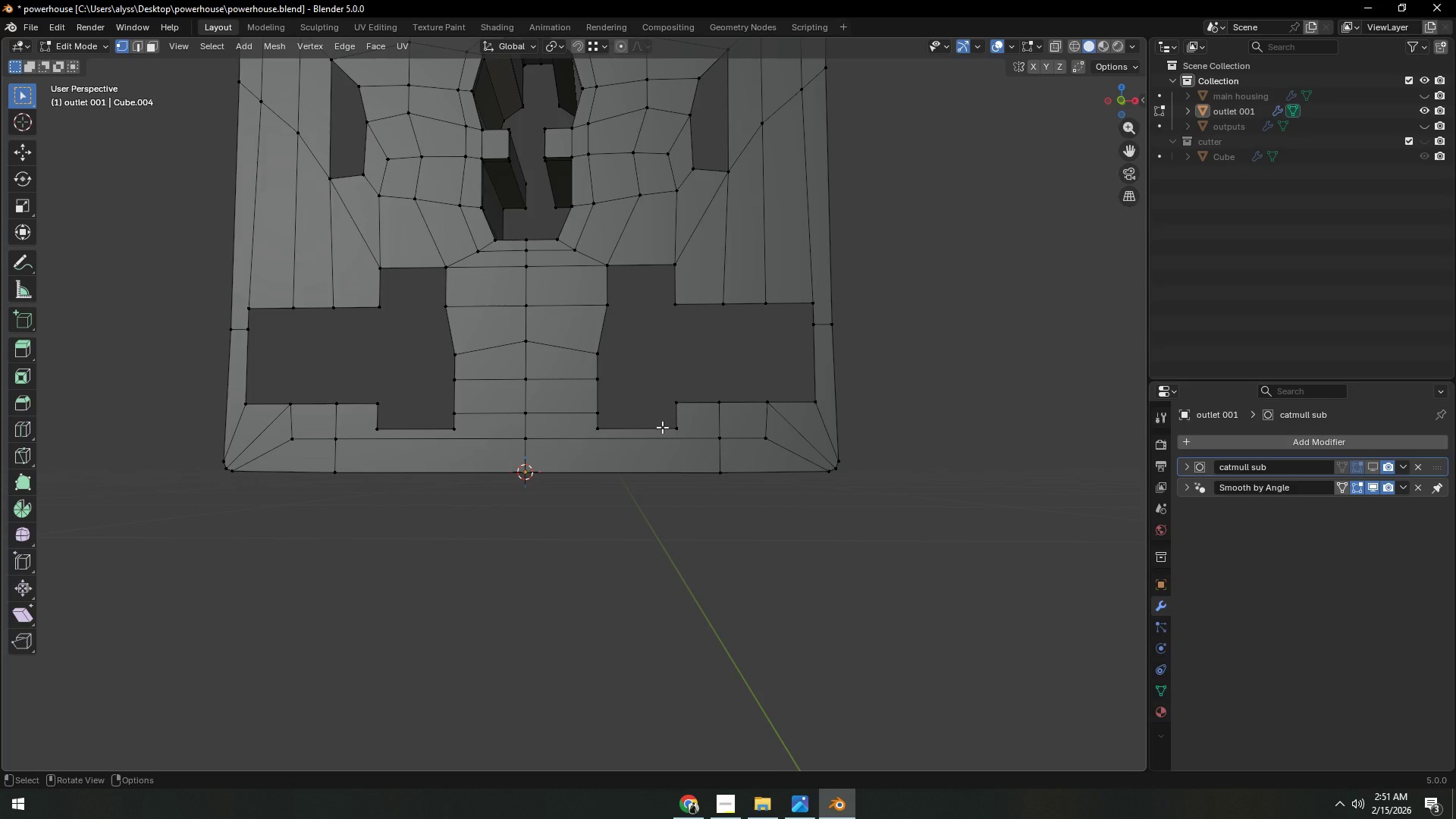 
scroll: coordinate [662, 428], scroll_direction: up, amount: 4.0
 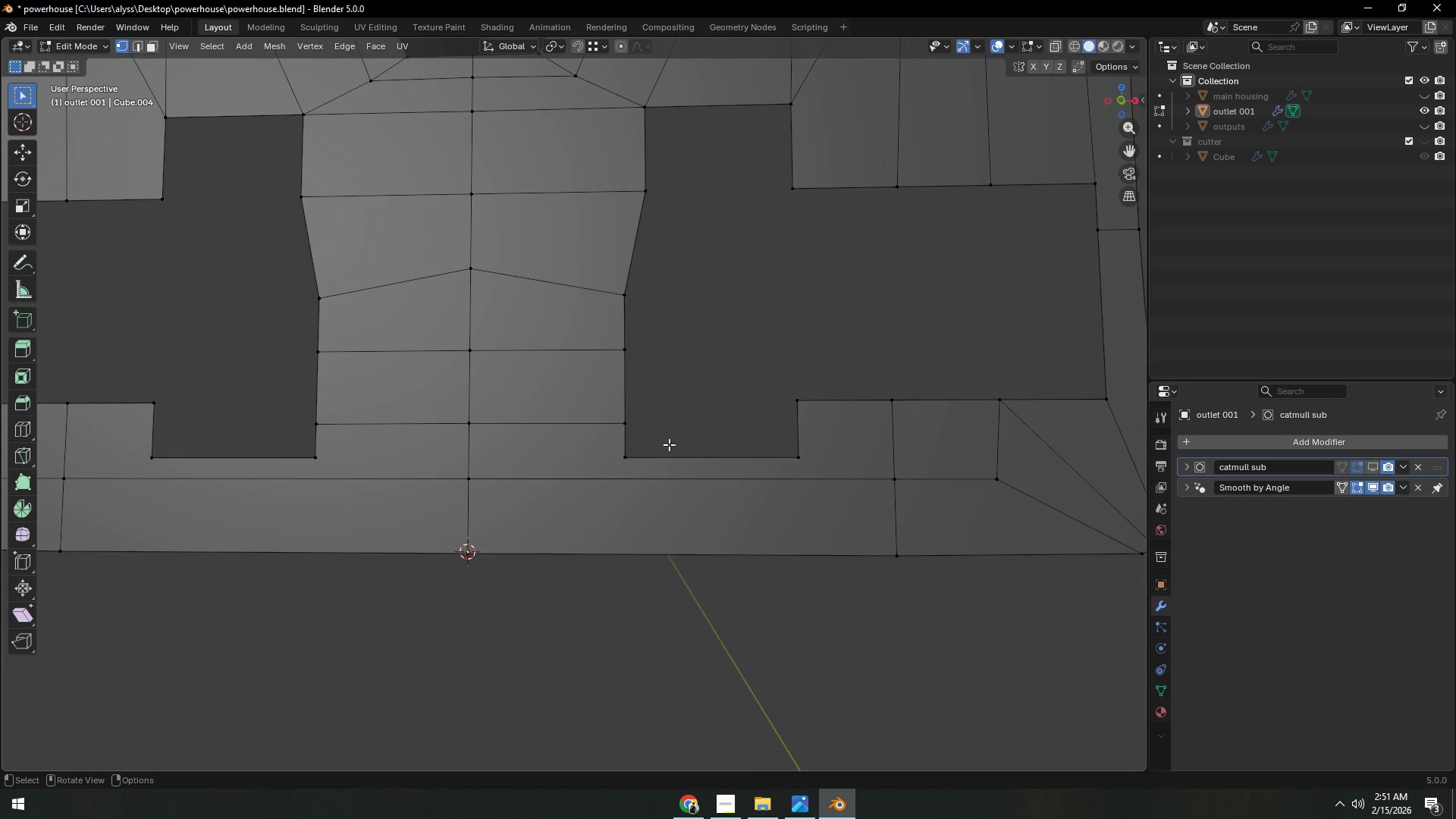 
scroll: coordinate [679, 448], scroll_direction: down, amount: 2.0
 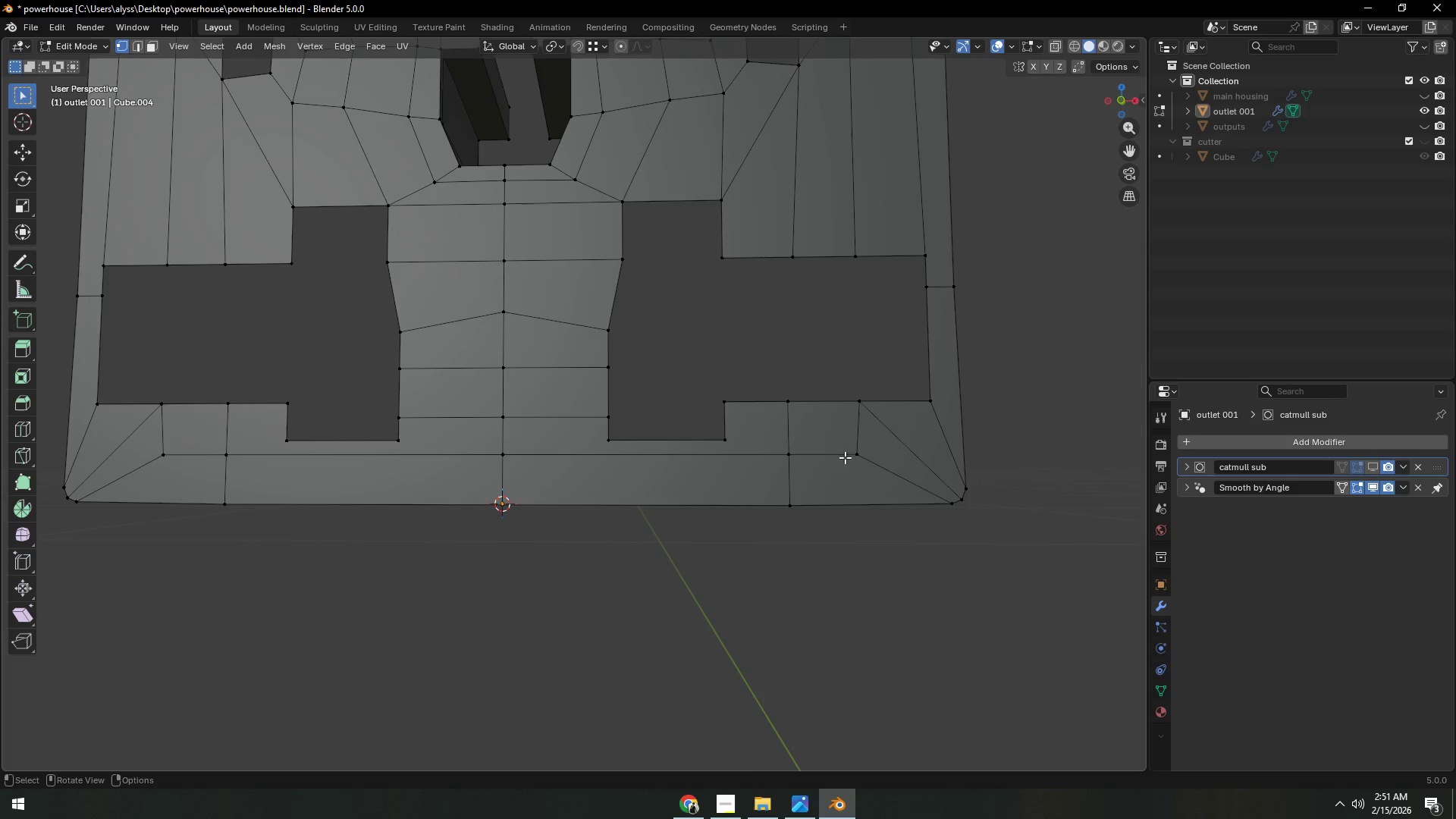 
left_click([848, 453])
 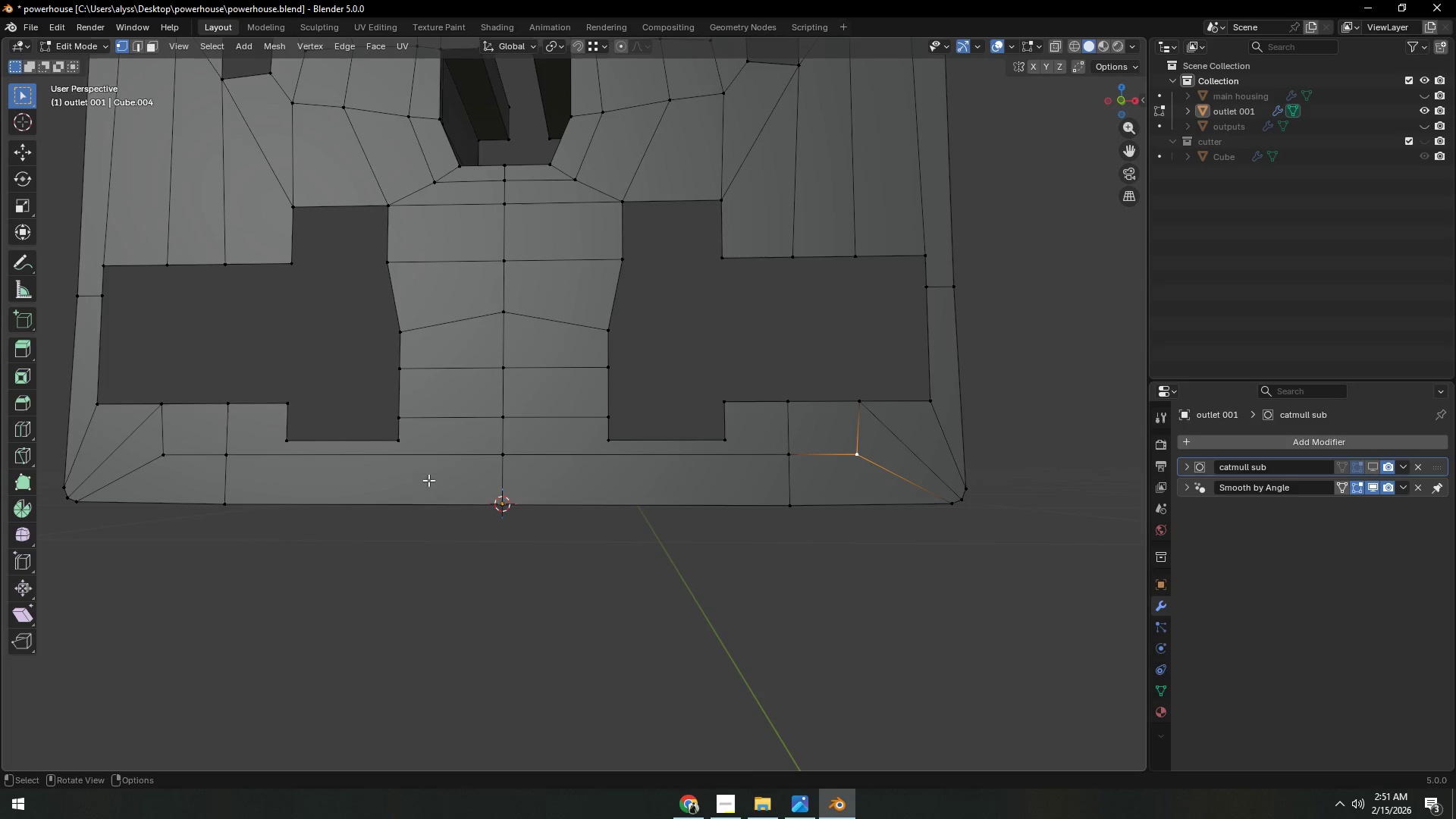 
hold_key(key=ControlLeft, duration=0.47)
left_click([170, 456])
 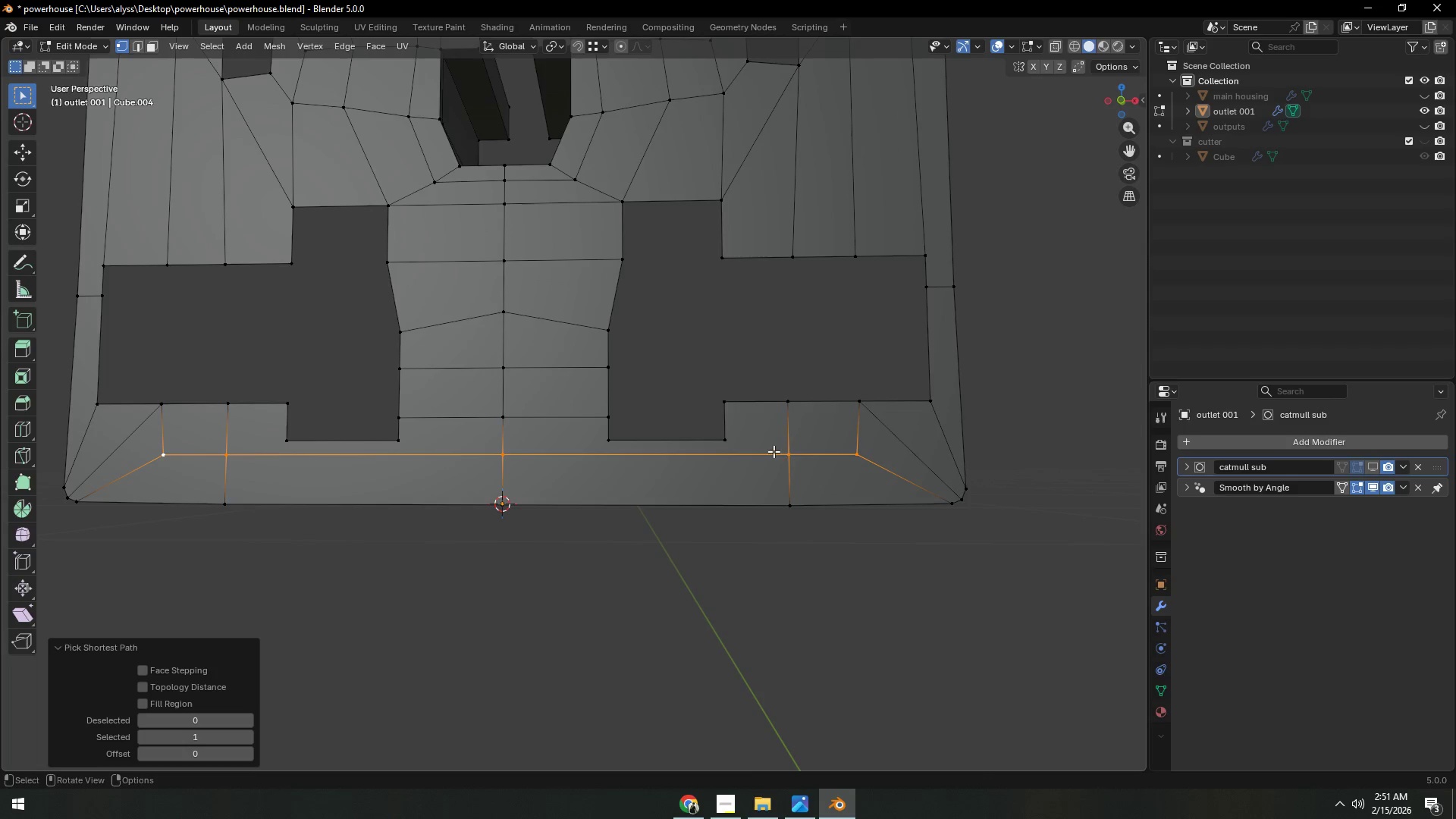 
type(gz)
 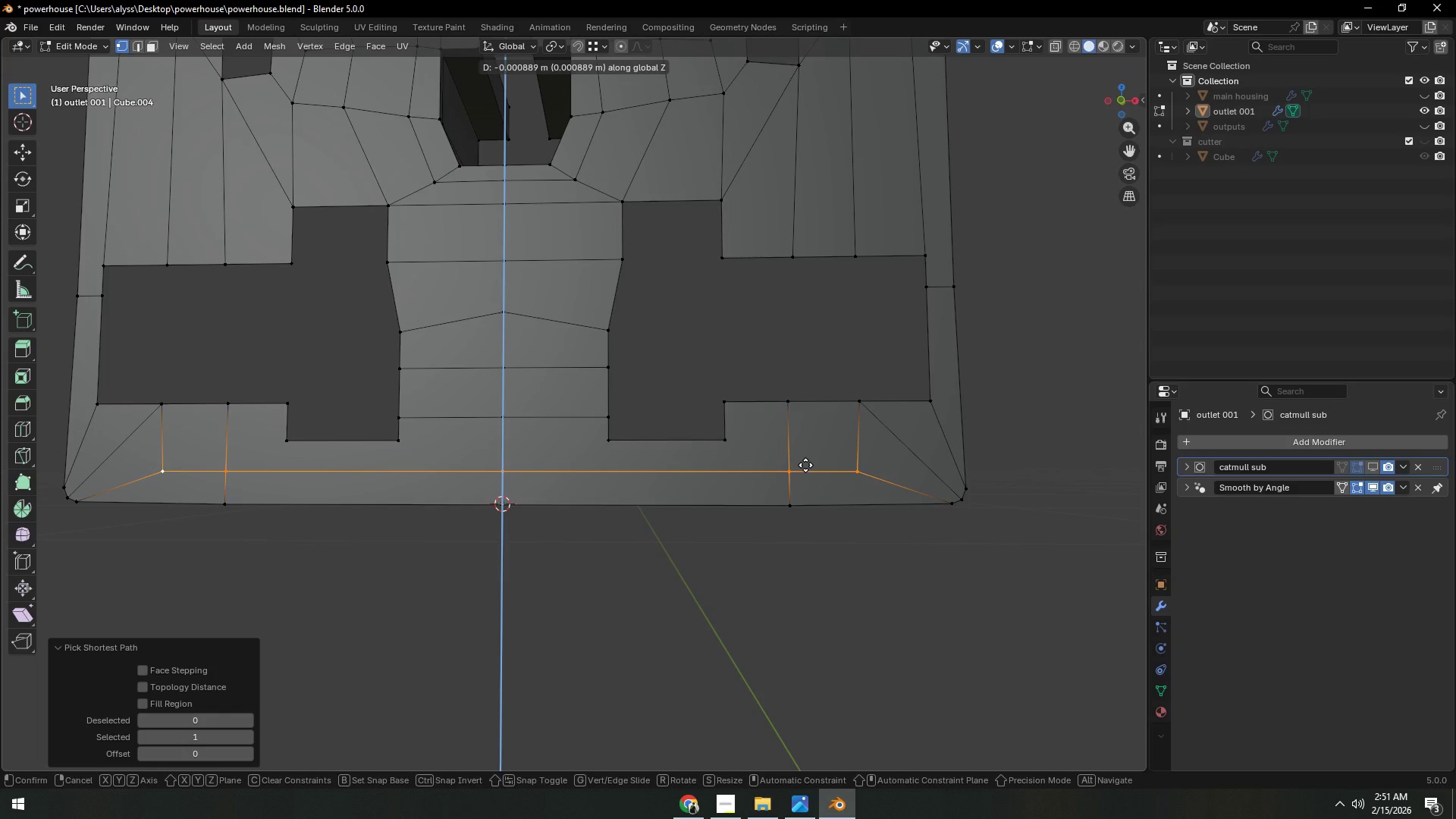 
left_click([805, 465])
 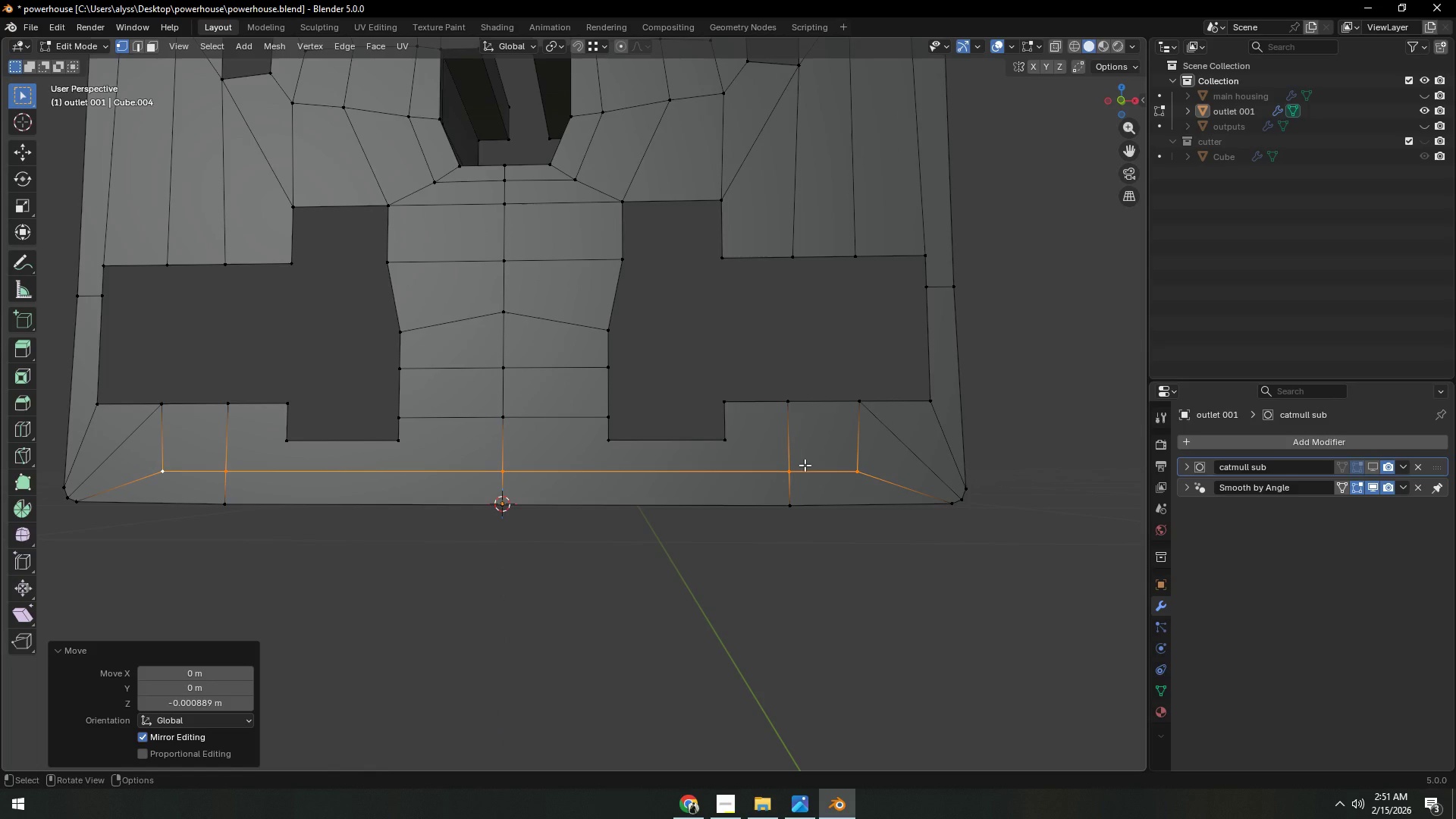 
left_click([711, 581])
 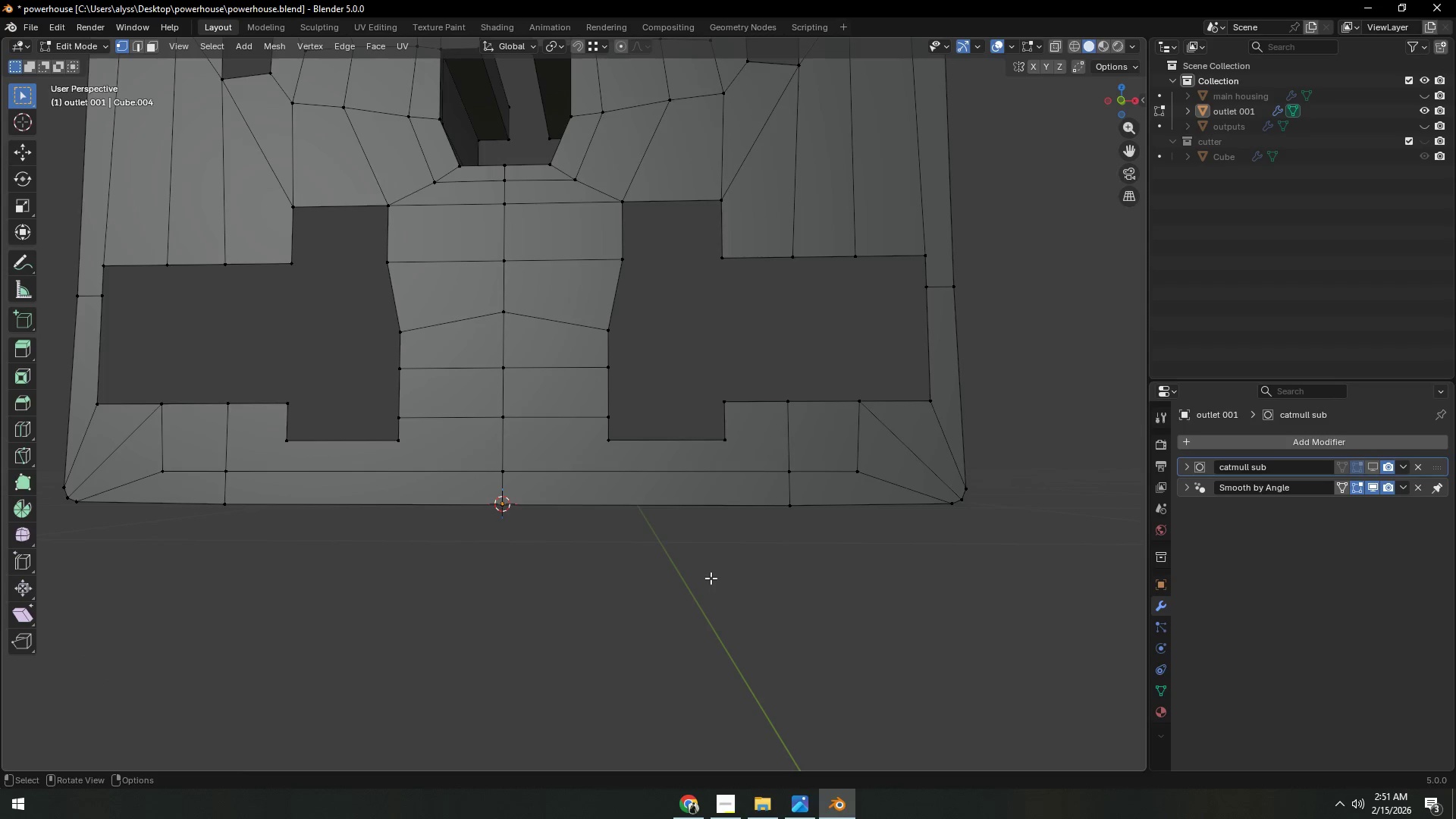 
scroll: coordinate [713, 577], scroll_direction: up, amount: 3.0
 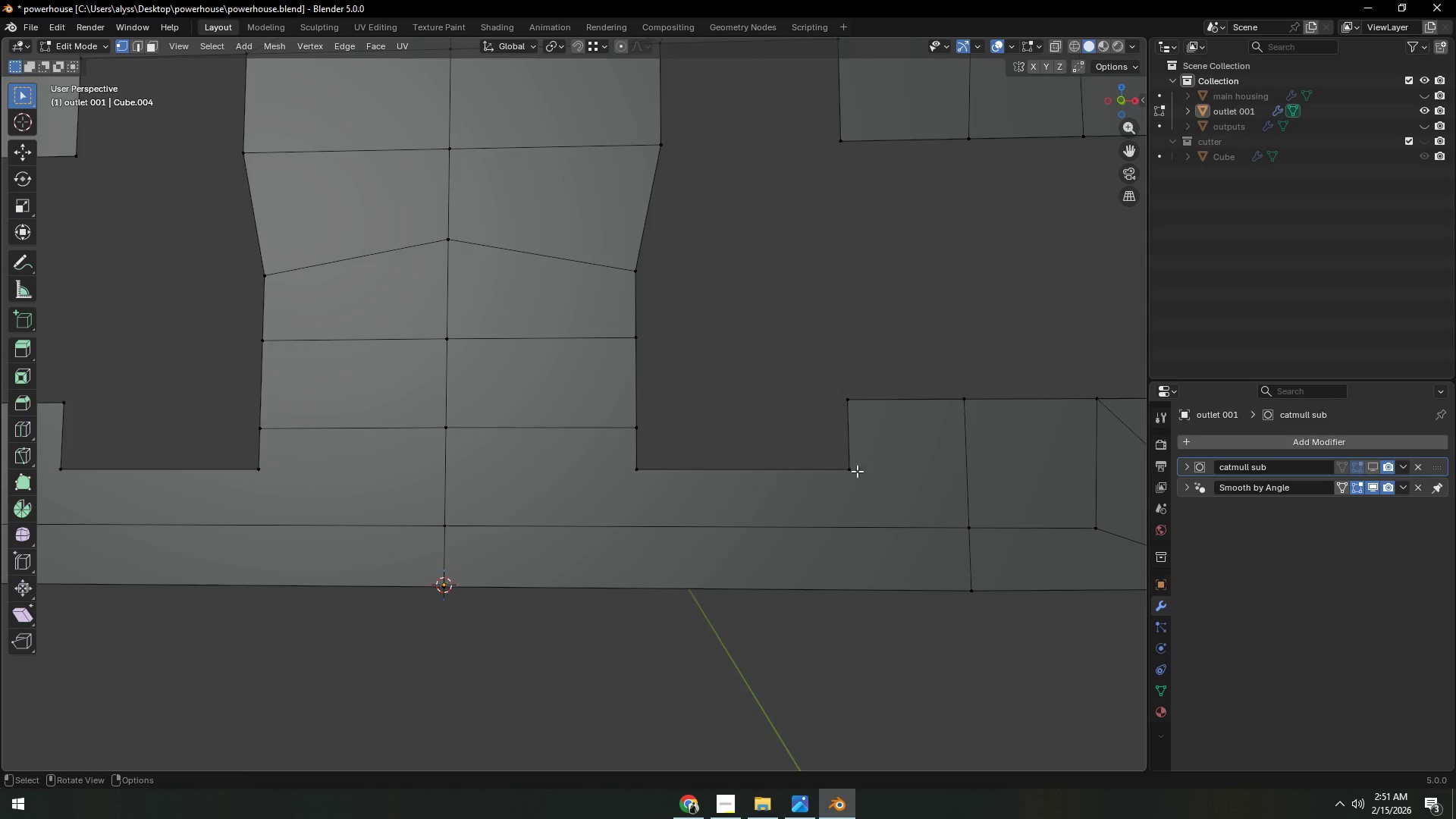 
left_click([855, 472])
 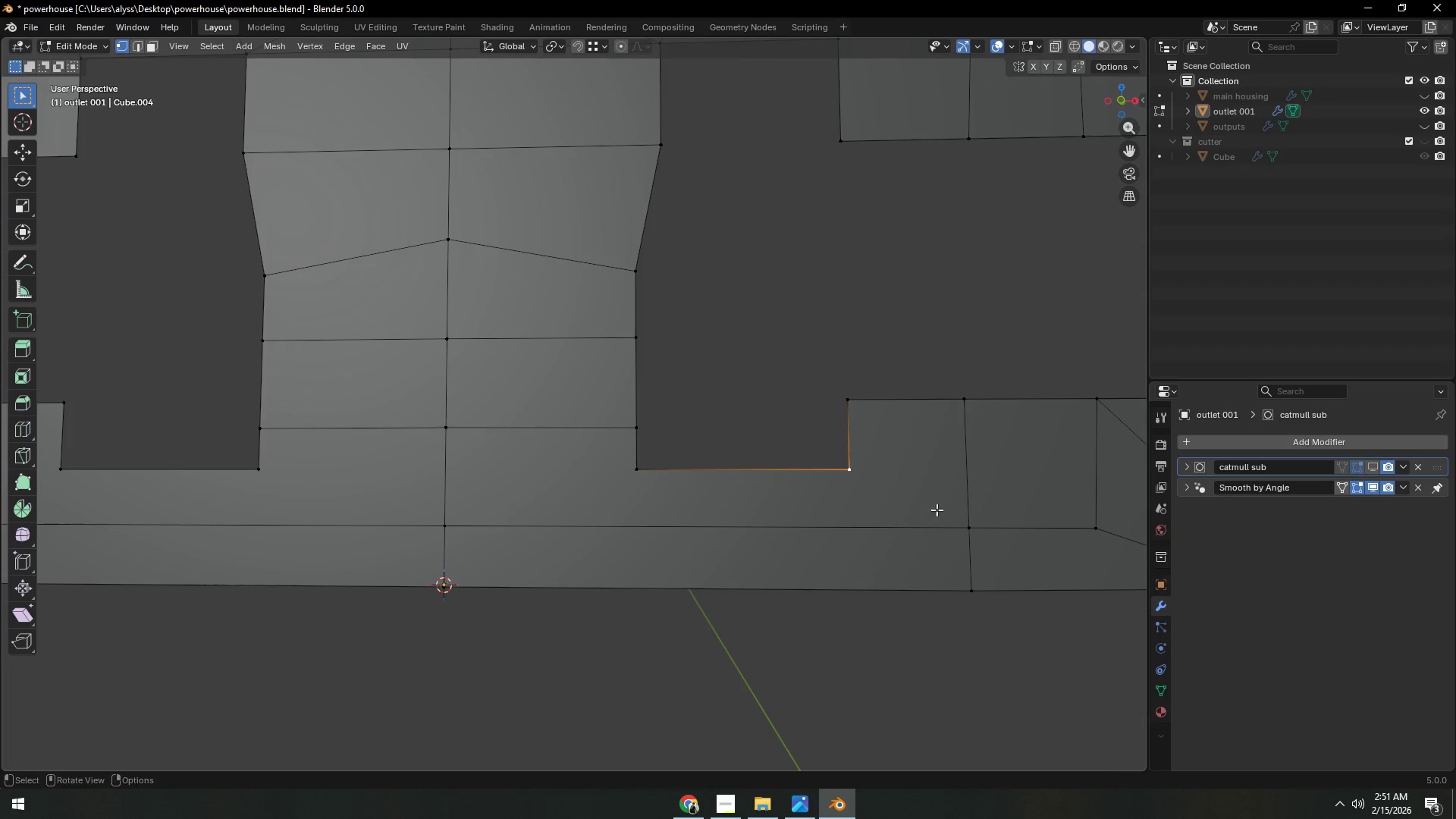 
hold_key(key=ShiftLeft, duration=0.38)
double_click([966, 523])
 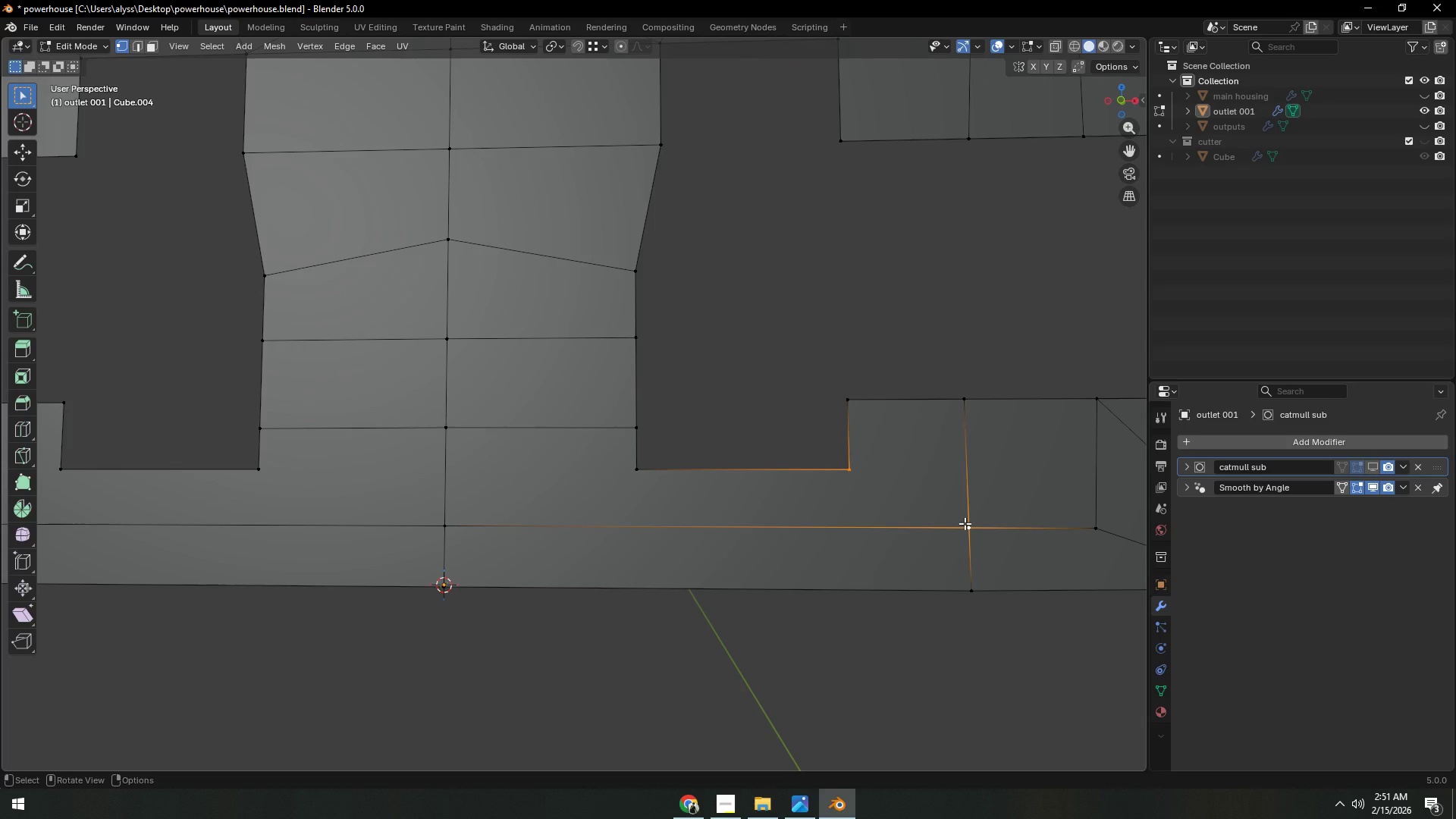 
key(J)
 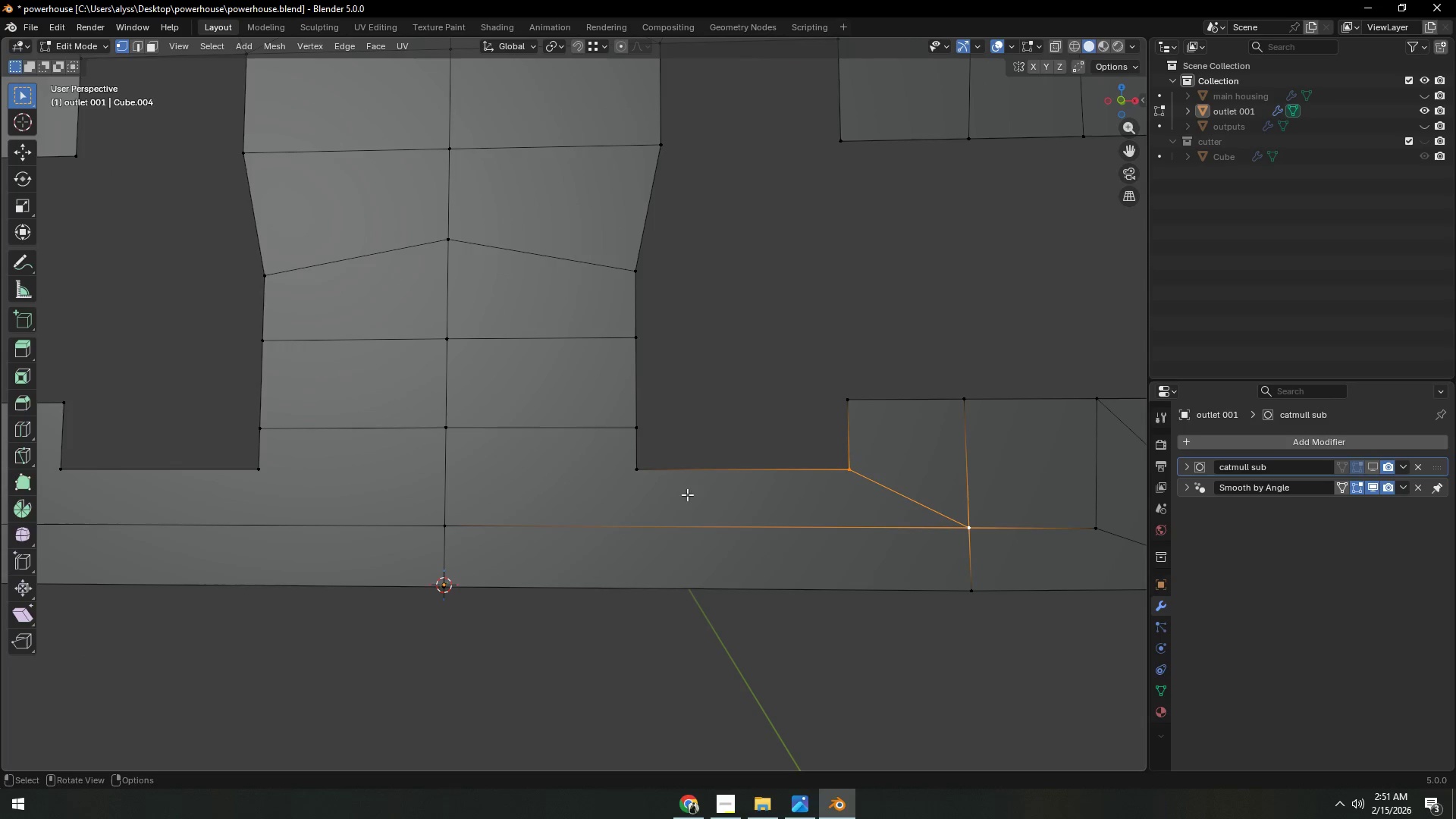 
left_click([631, 472])
 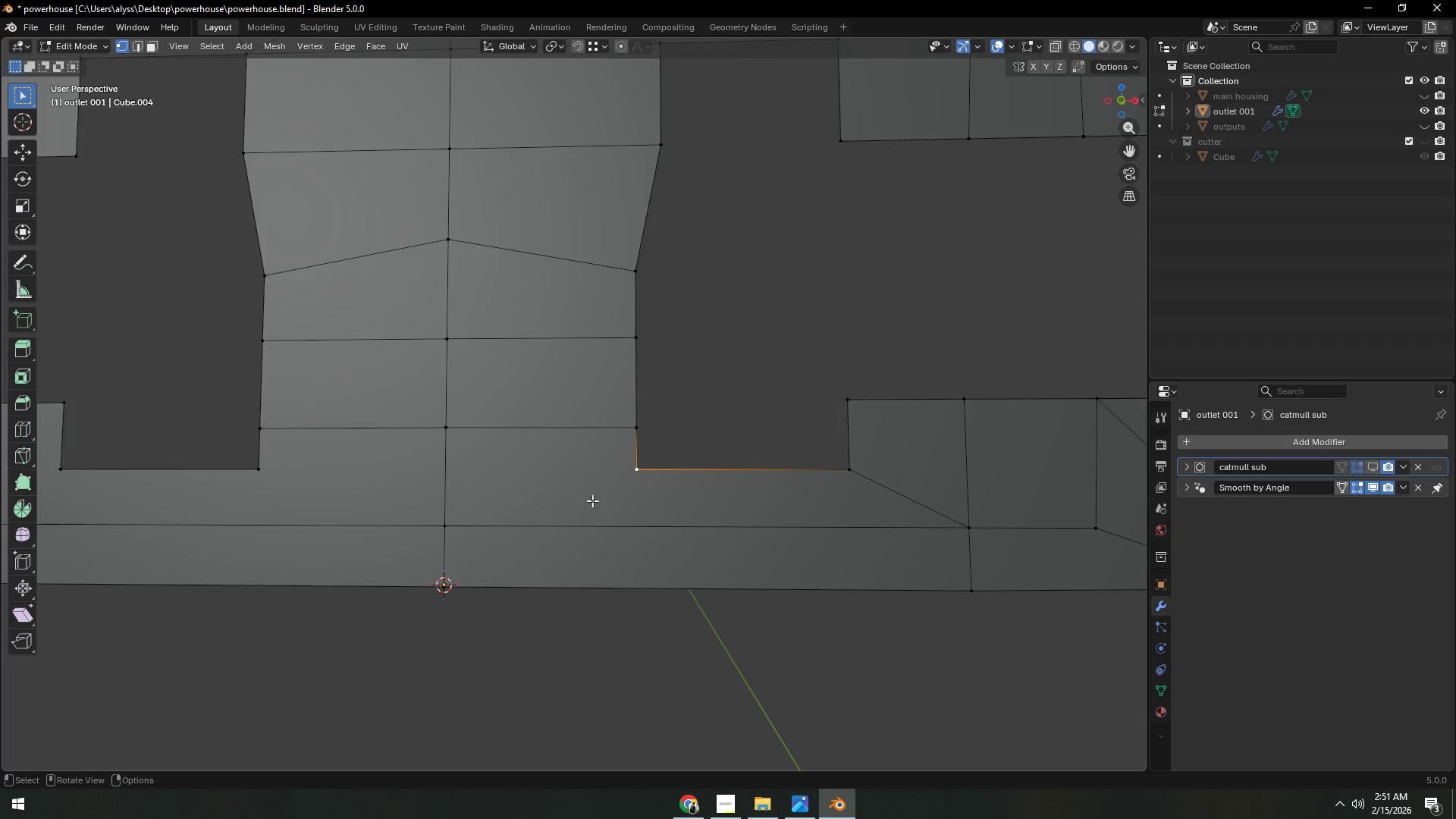 
hold_key(key=ShiftLeft, duration=0.73)
left_click([447, 532])
 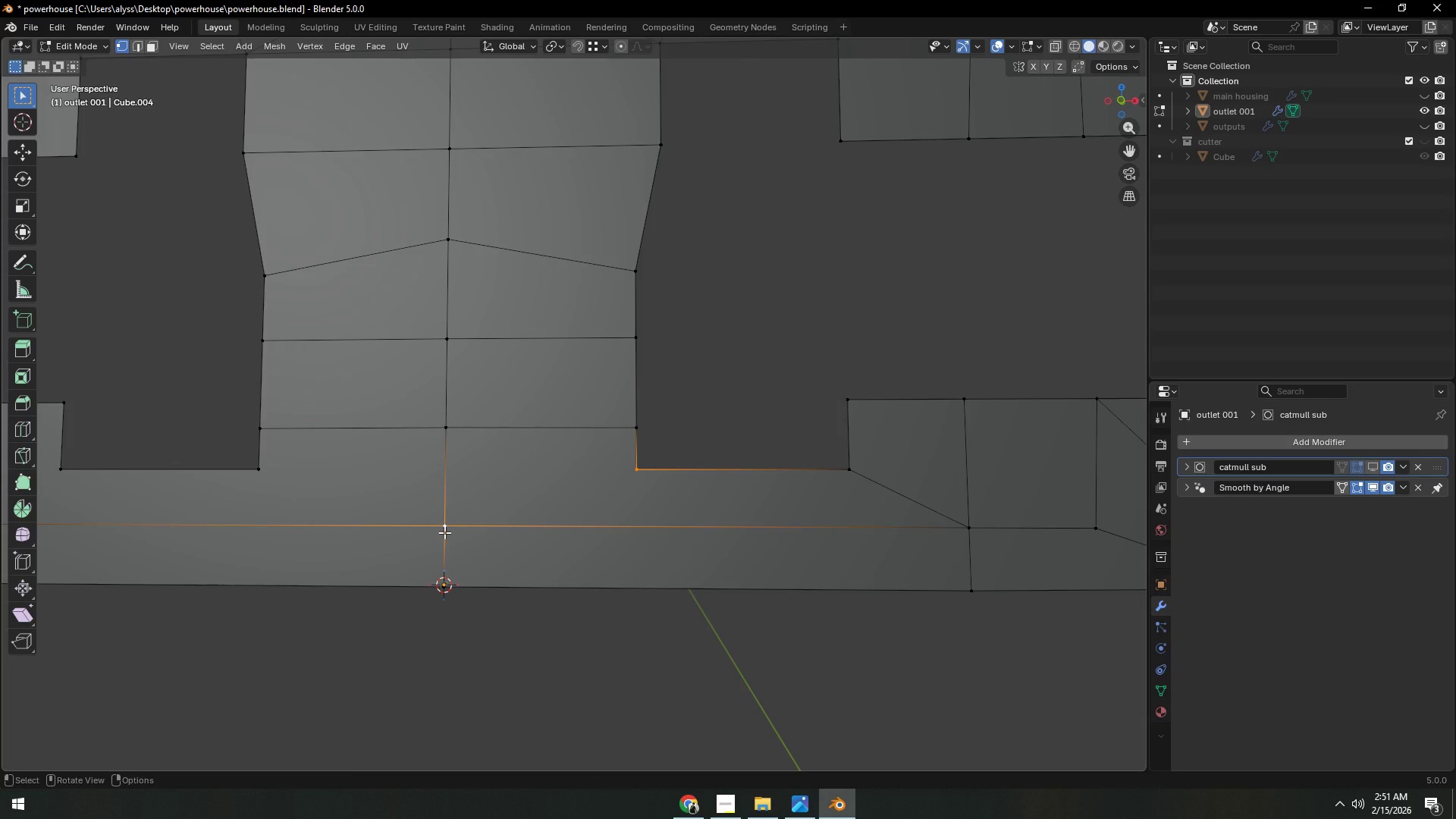 
key(J)
 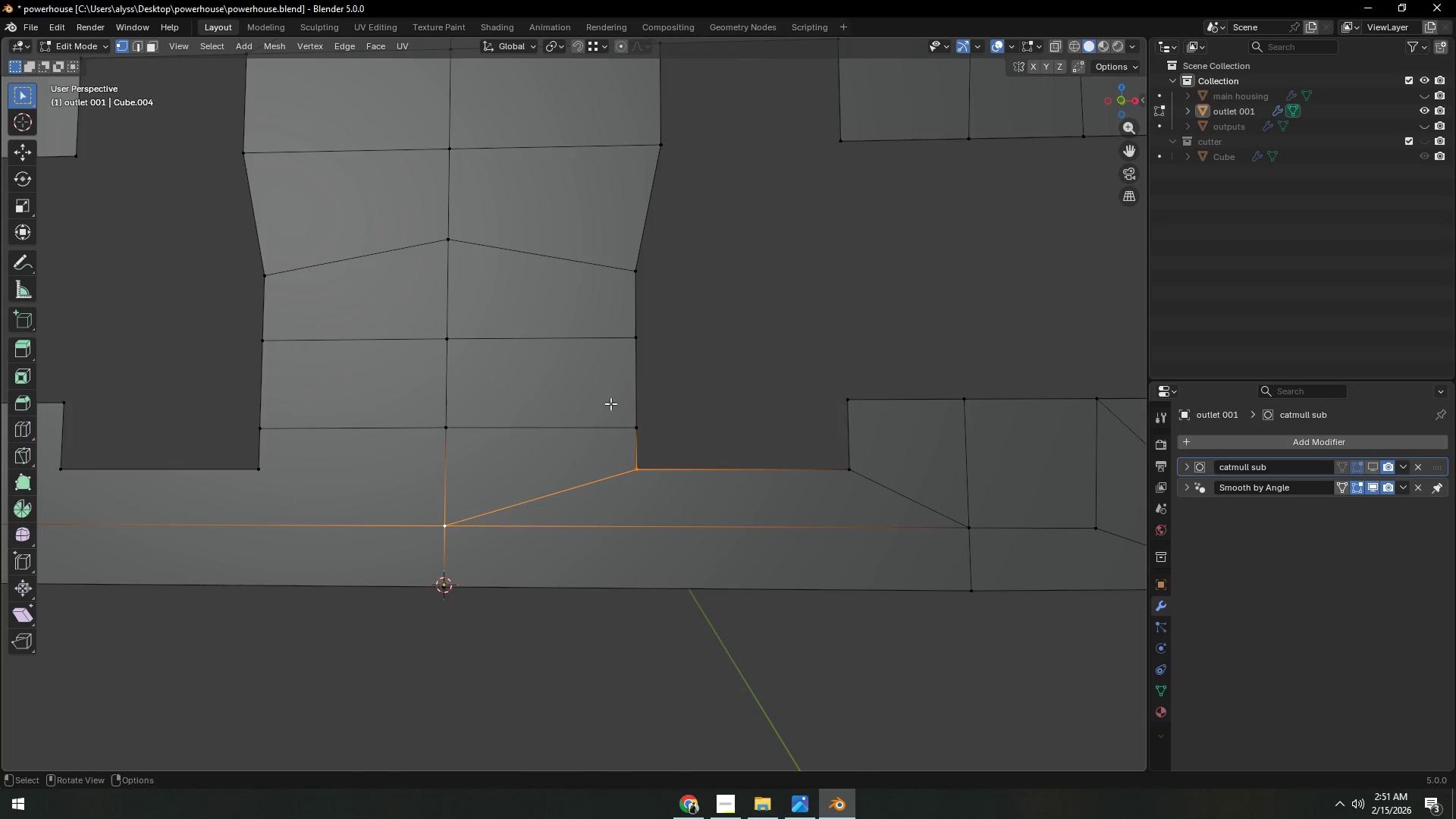 
left_click([753, 281])
 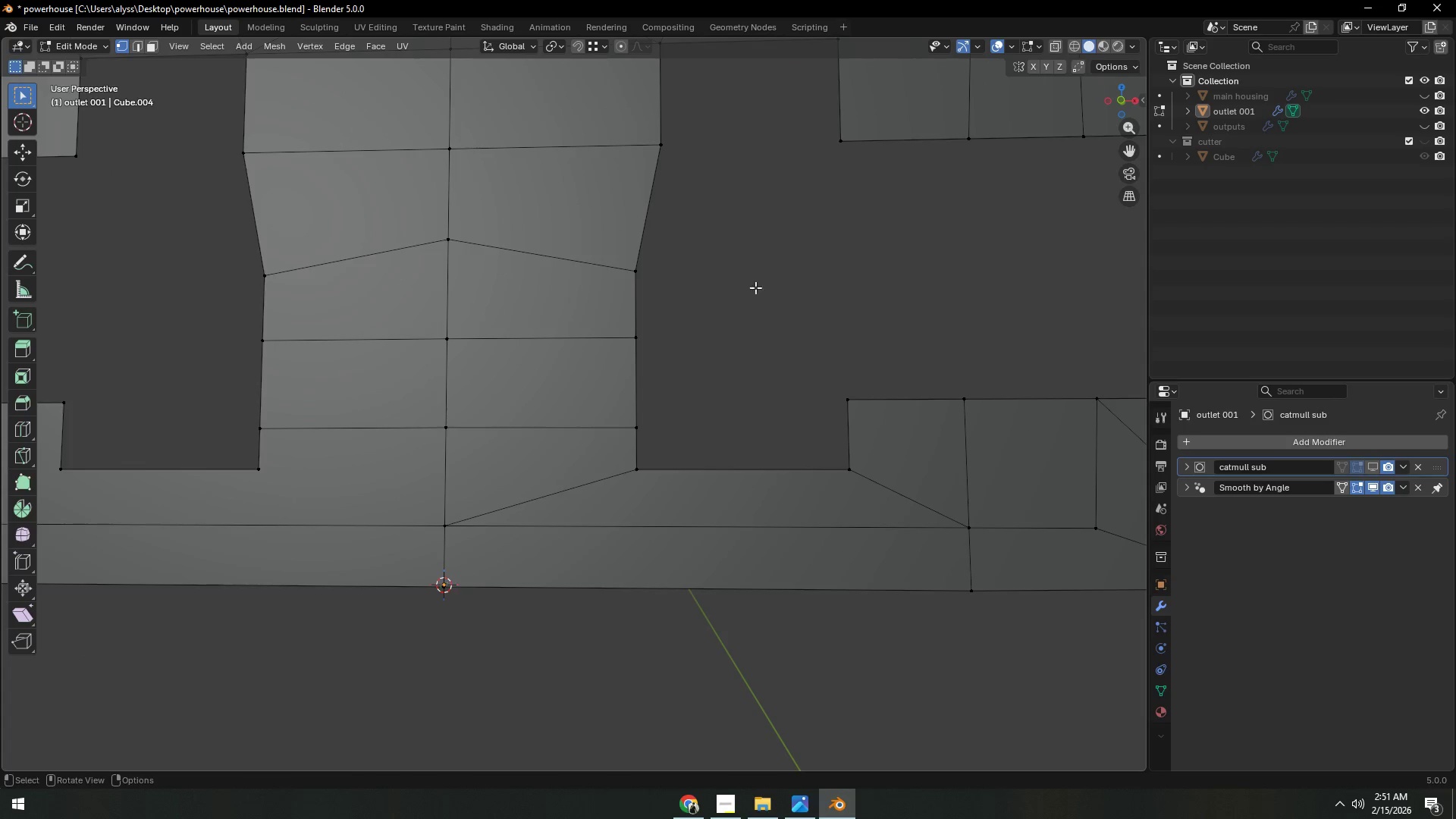 
hold_key(key=ShiftLeft, duration=0.95)
 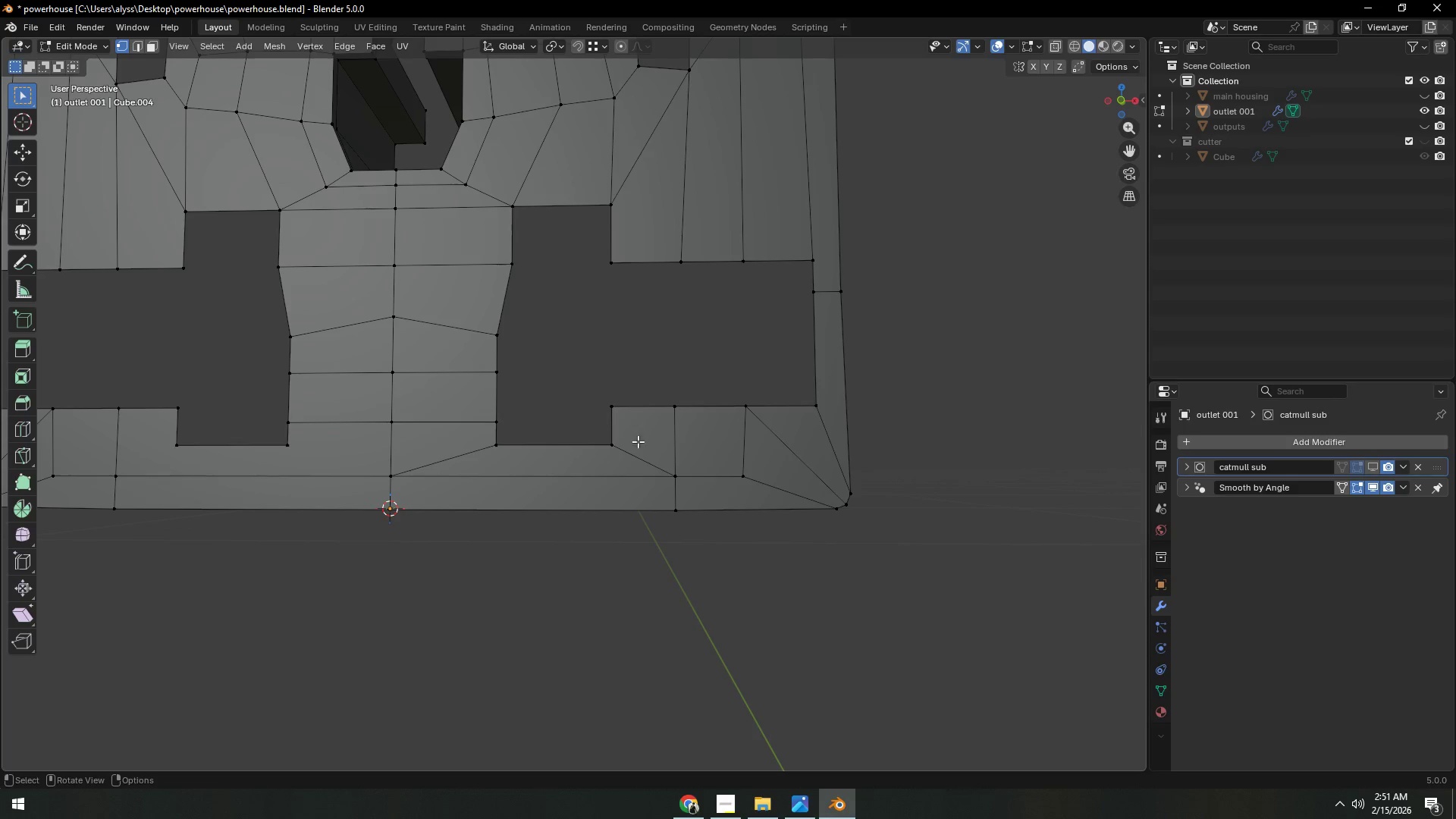 
scroll: coordinate [769, 316], scroll_direction: down, amount: 3.0
 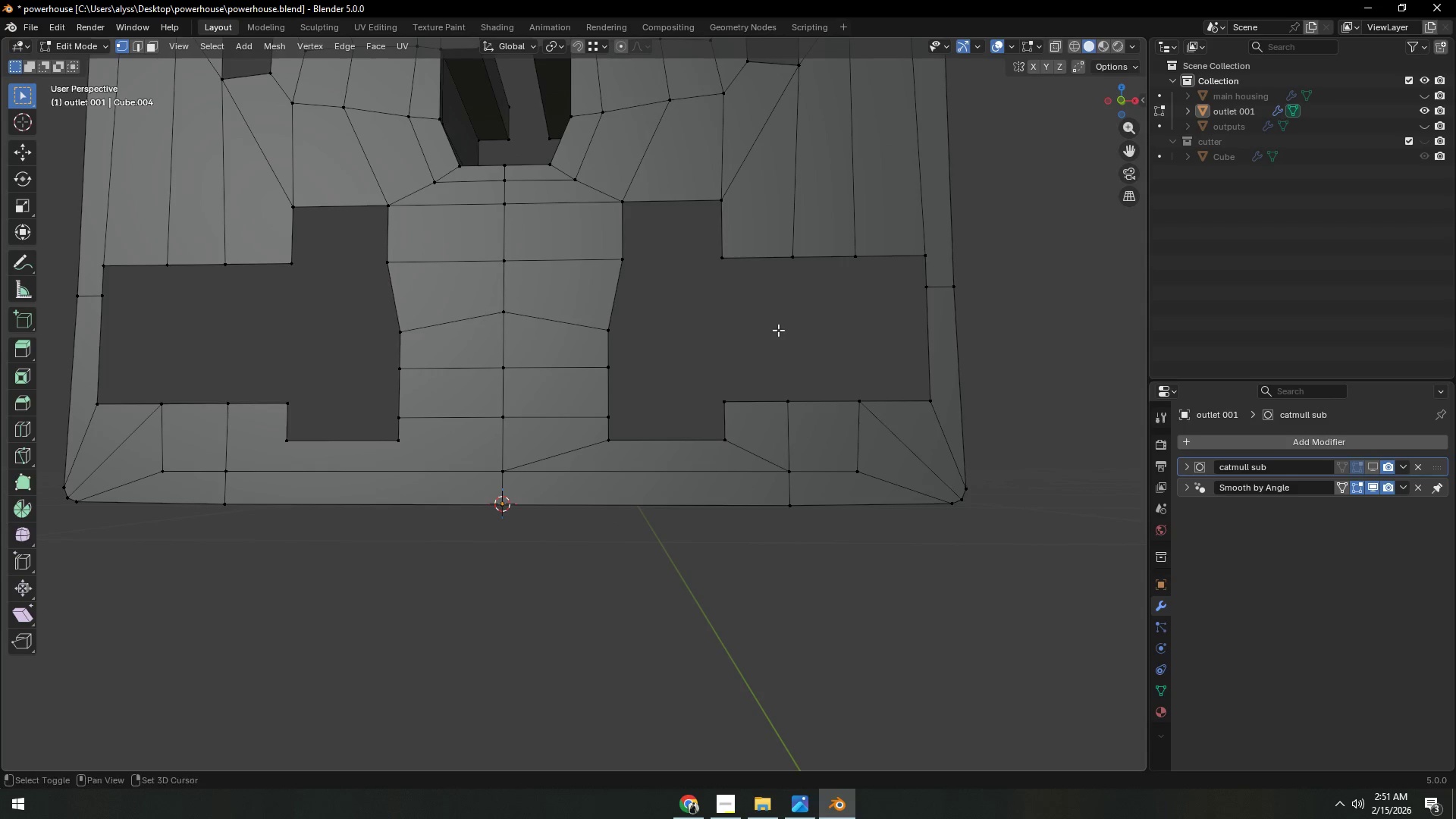 
scroll: coordinate [658, 479], scroll_direction: up, amount: 2.0
 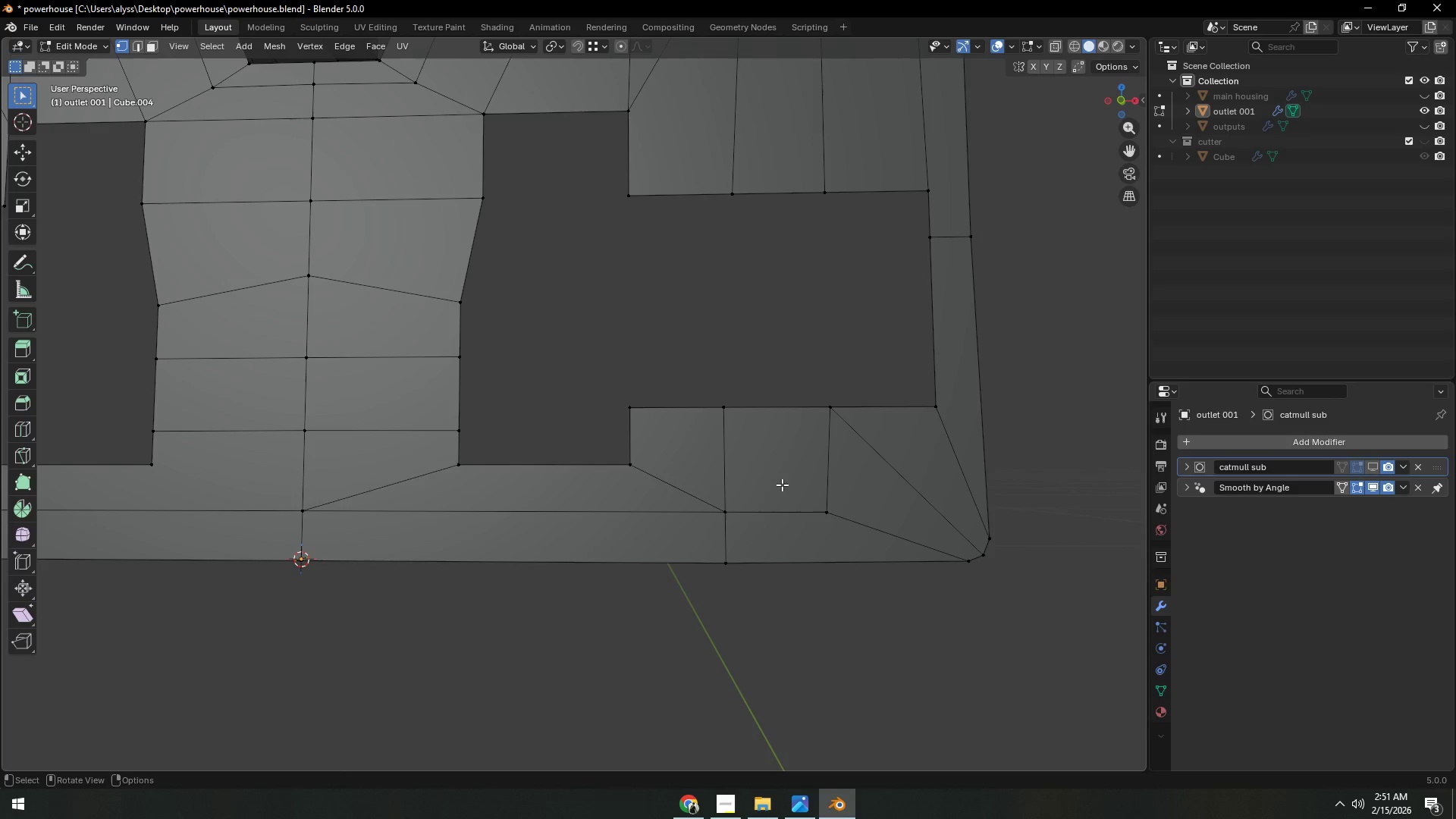 
hold_key(key=ShiftLeft, duration=0.66)
 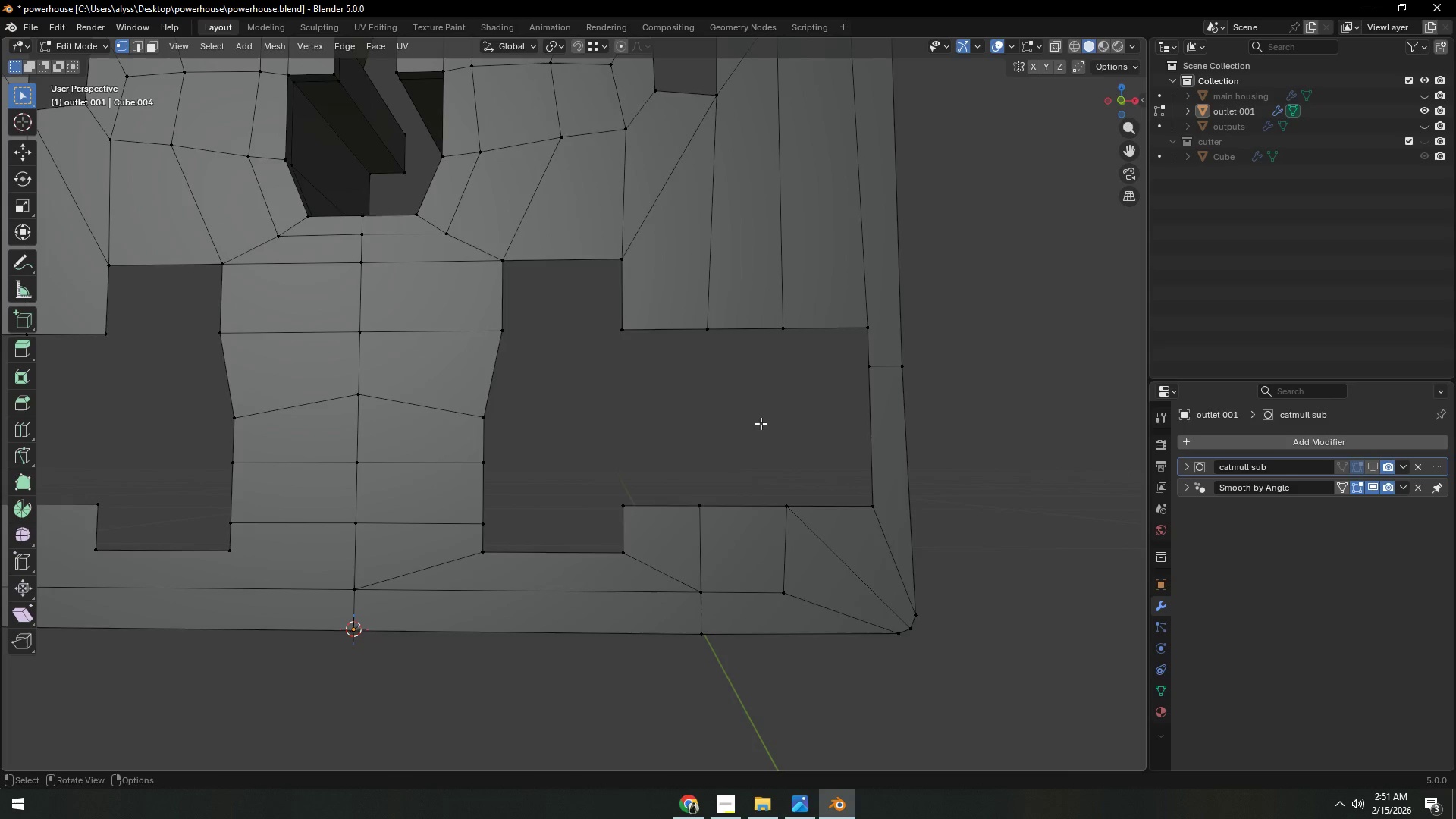 
scroll: coordinate [761, 423], scroll_direction: down, amount: 6.0
 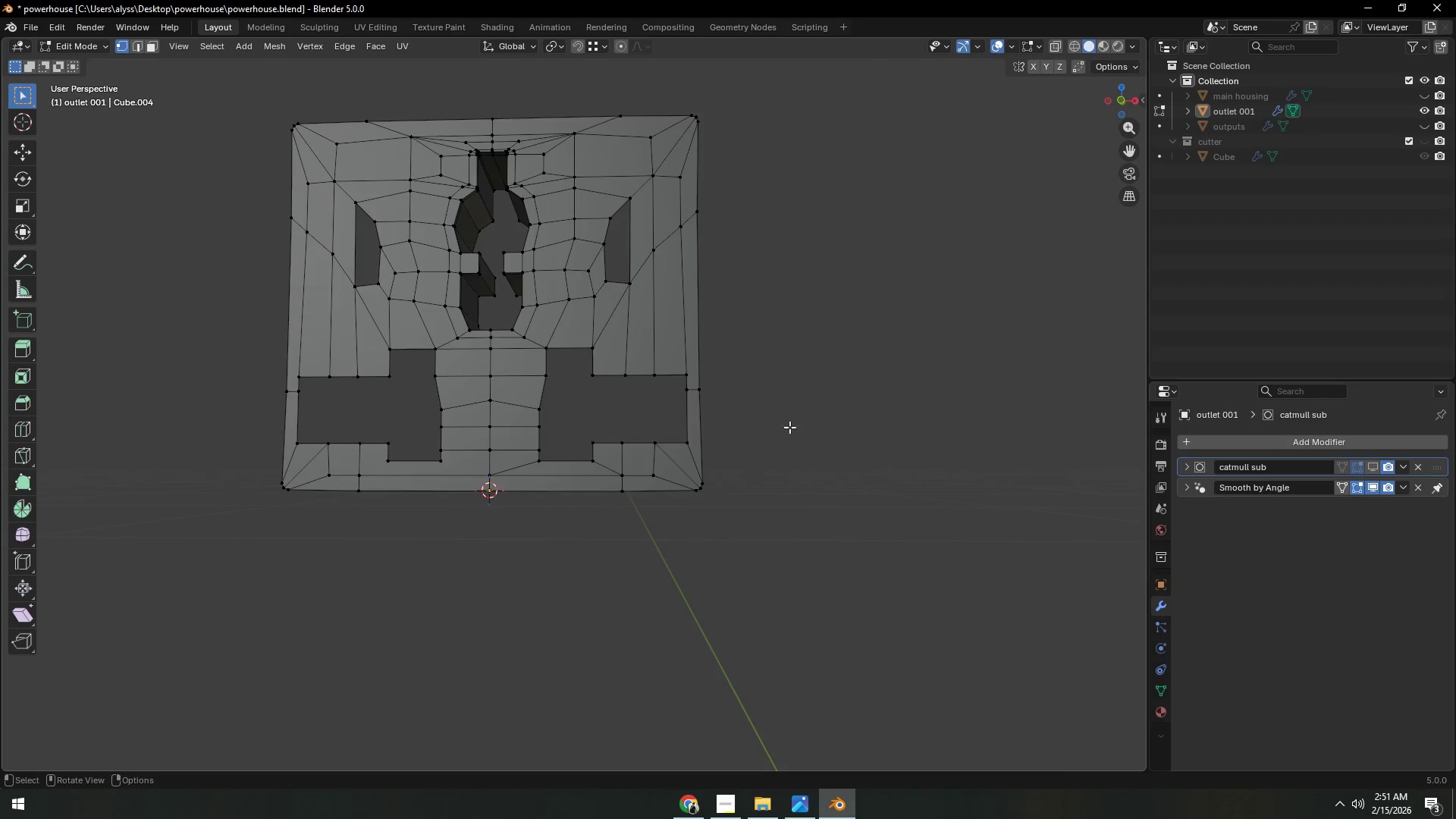 
key(Tab)
 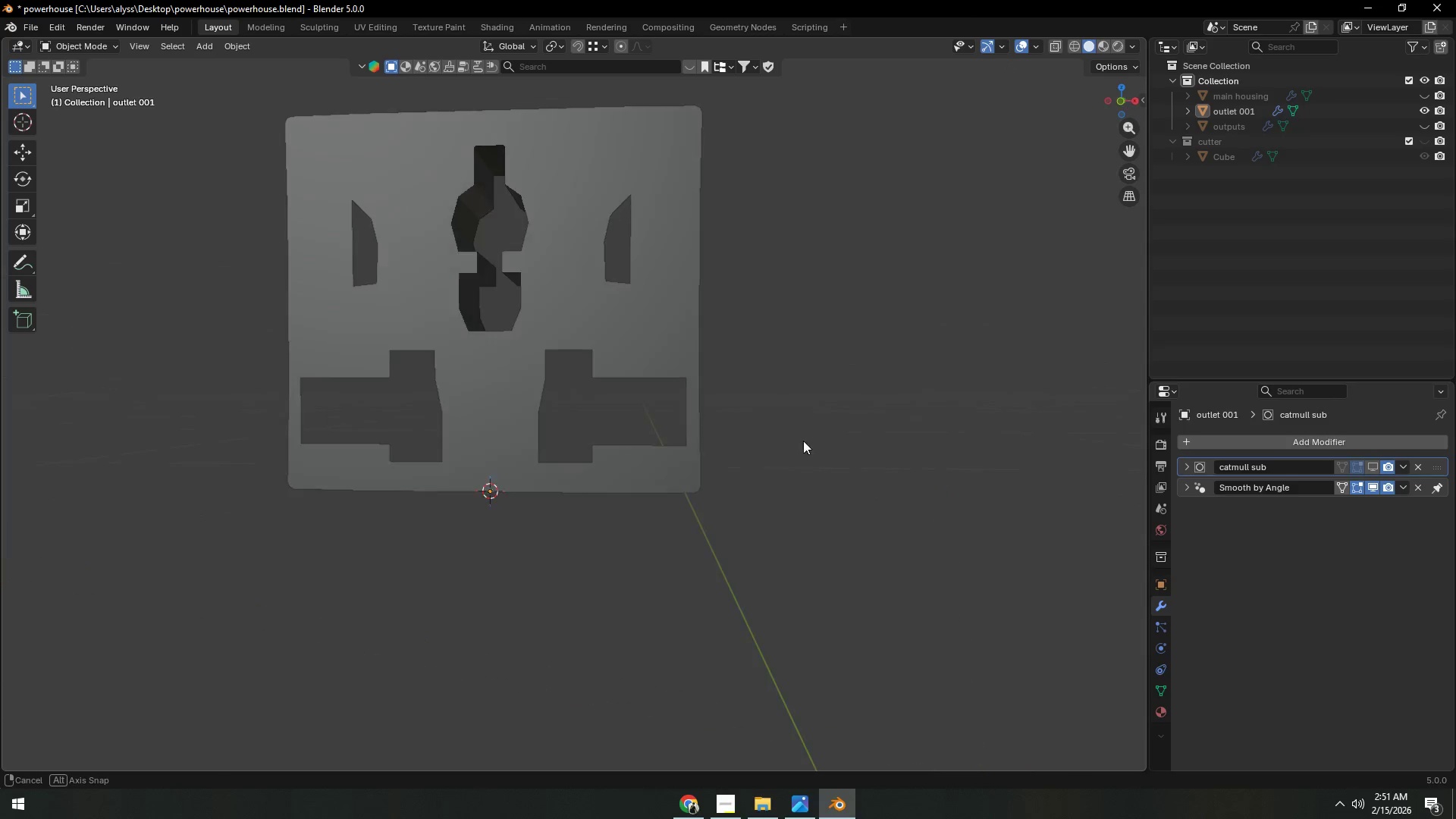 
key(Tab)
 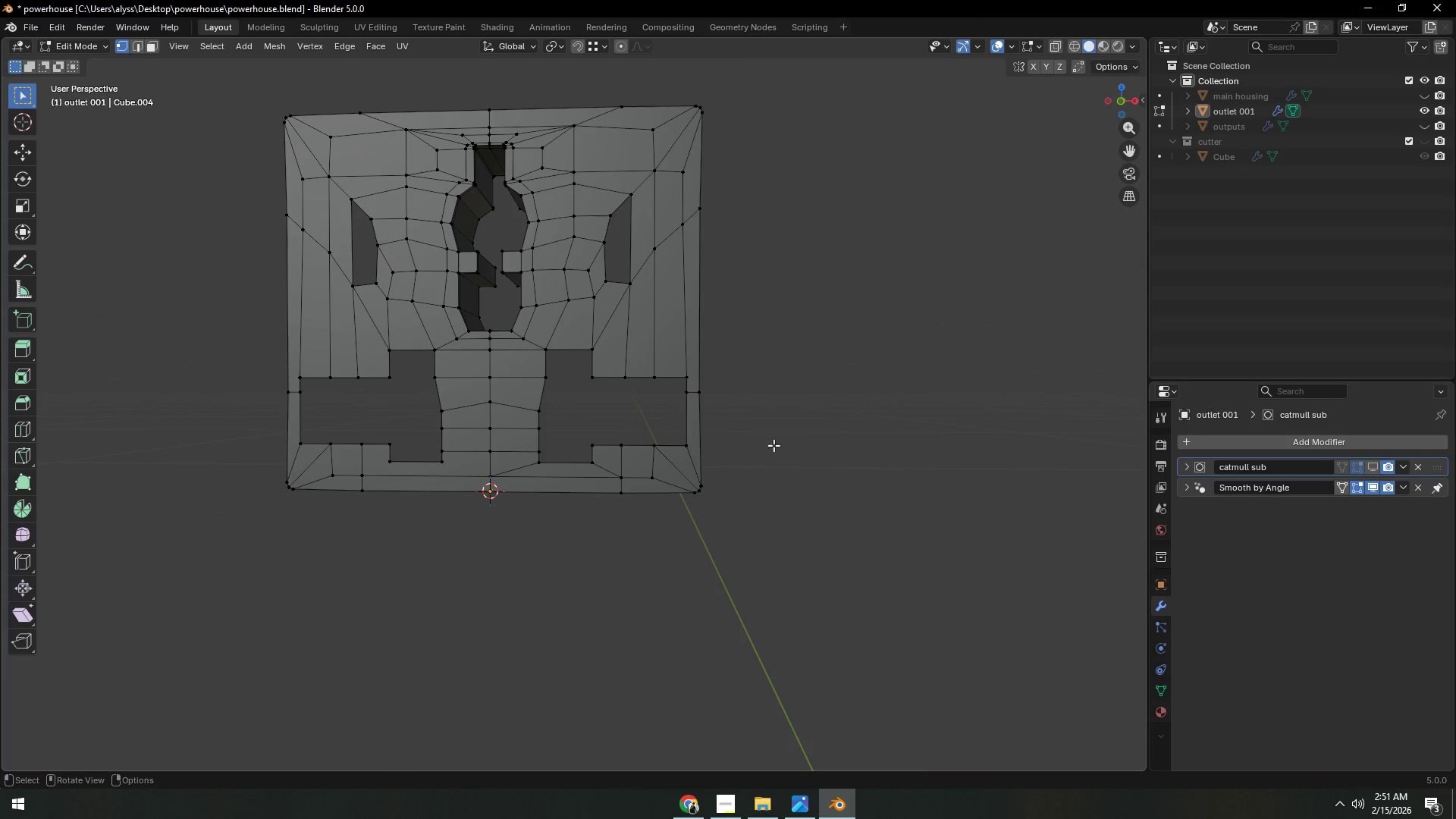 
hold_key(key=ShiftLeft, duration=0.83)
 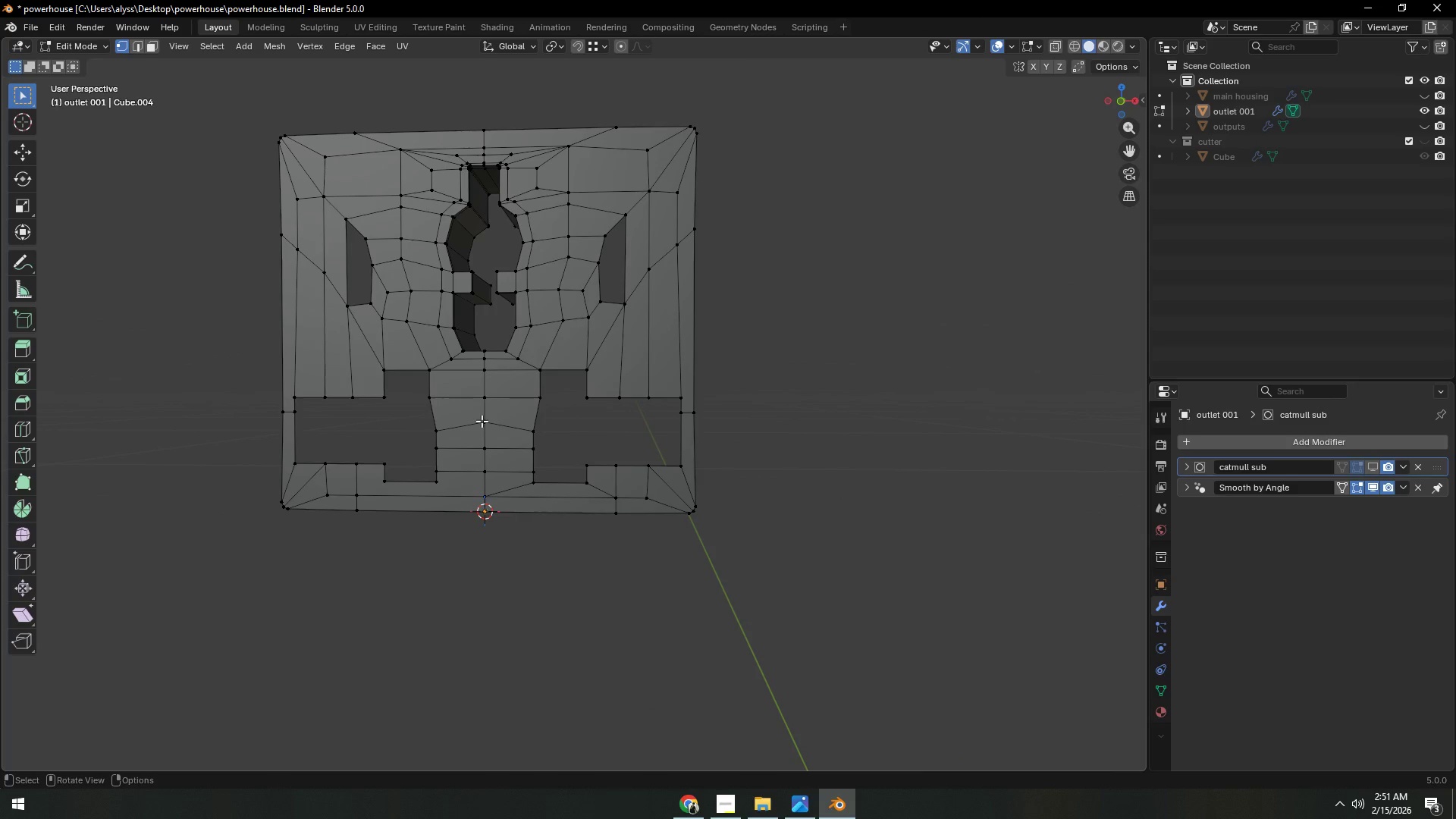 
hold_key(key=ShiftLeft, duration=0.48)
 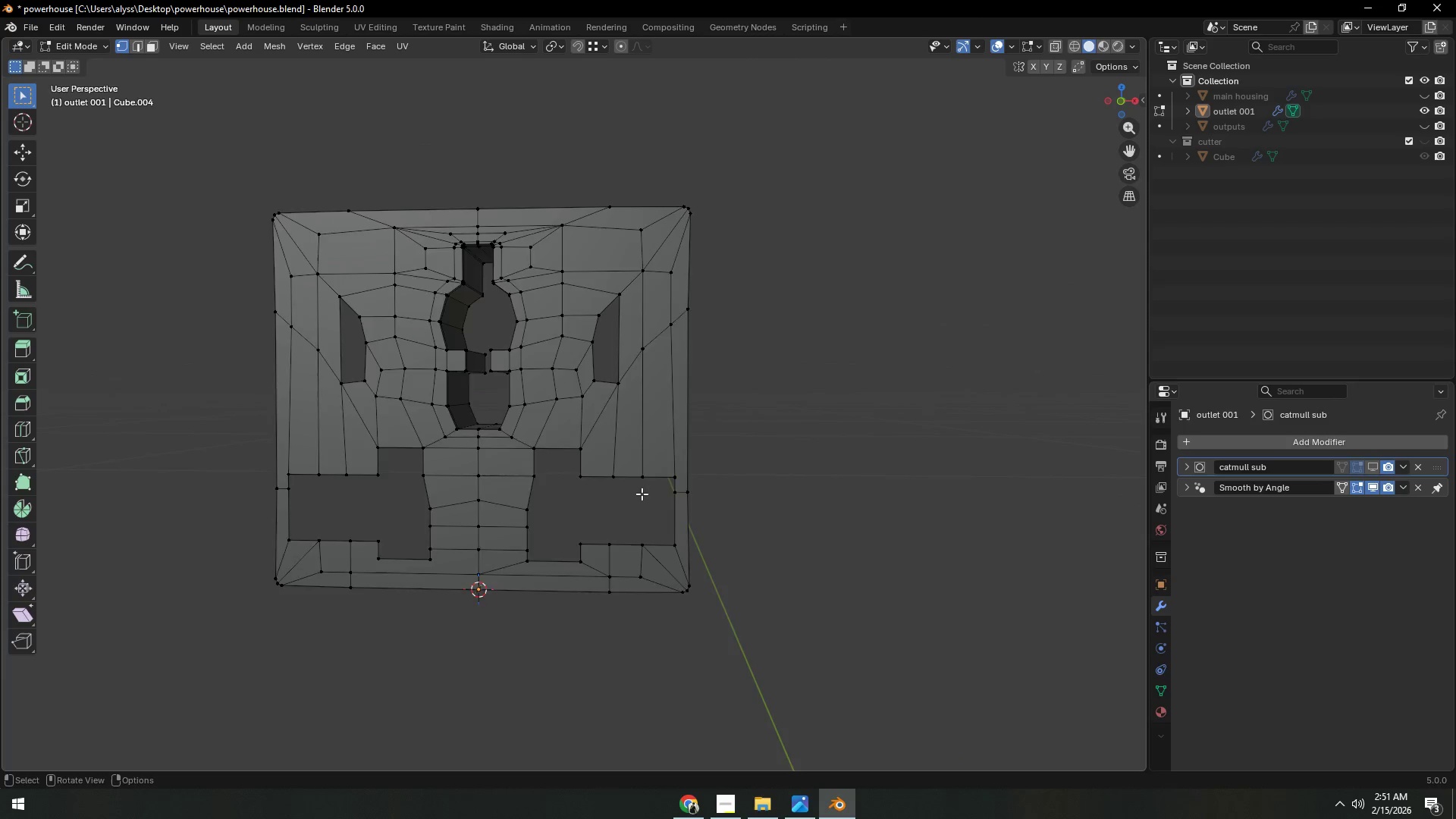 
hold_key(key=ShiftLeft, duration=0.5)
 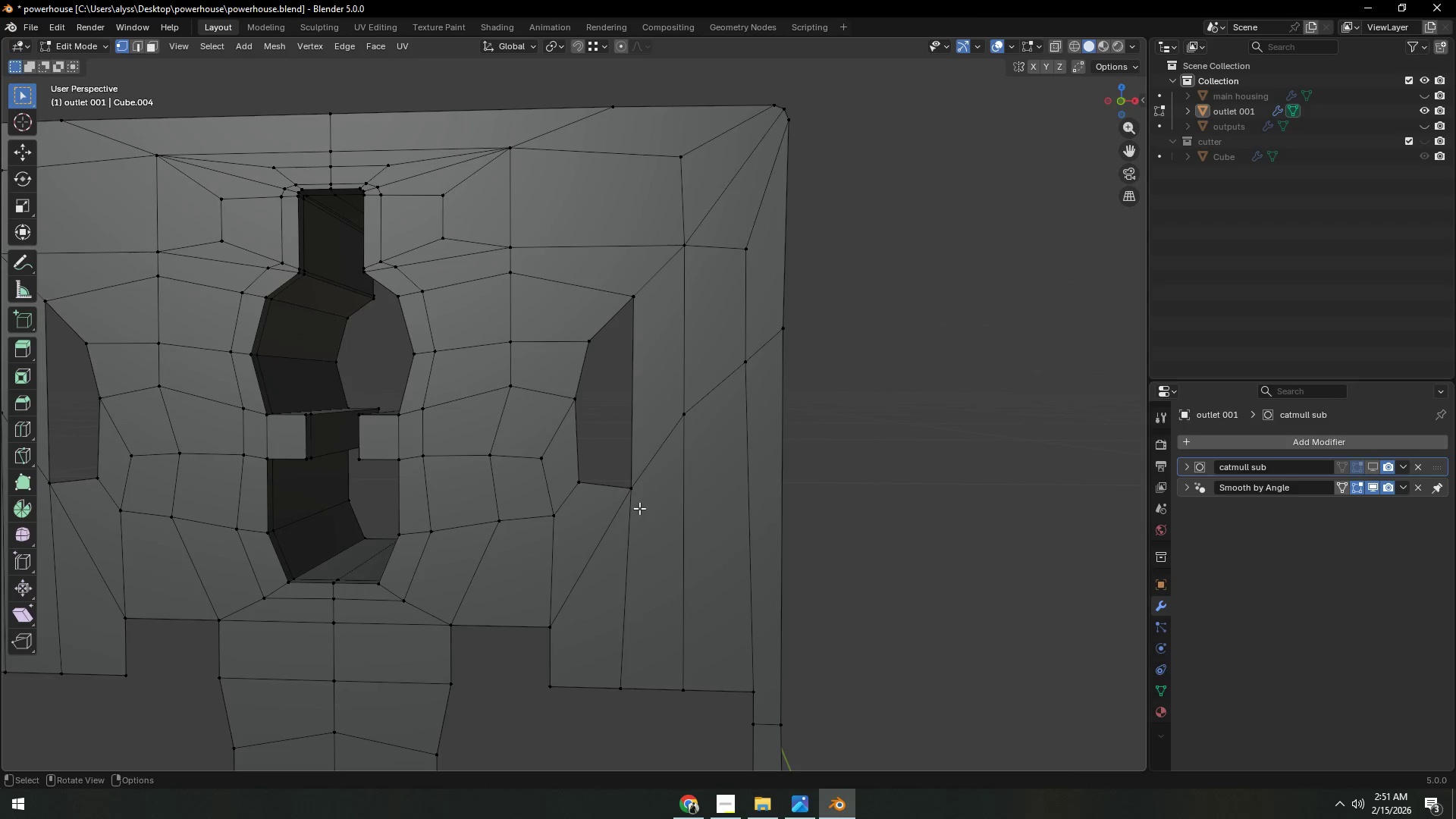 
scroll: coordinate [643, 494], scroll_direction: up, amount: 4.0
 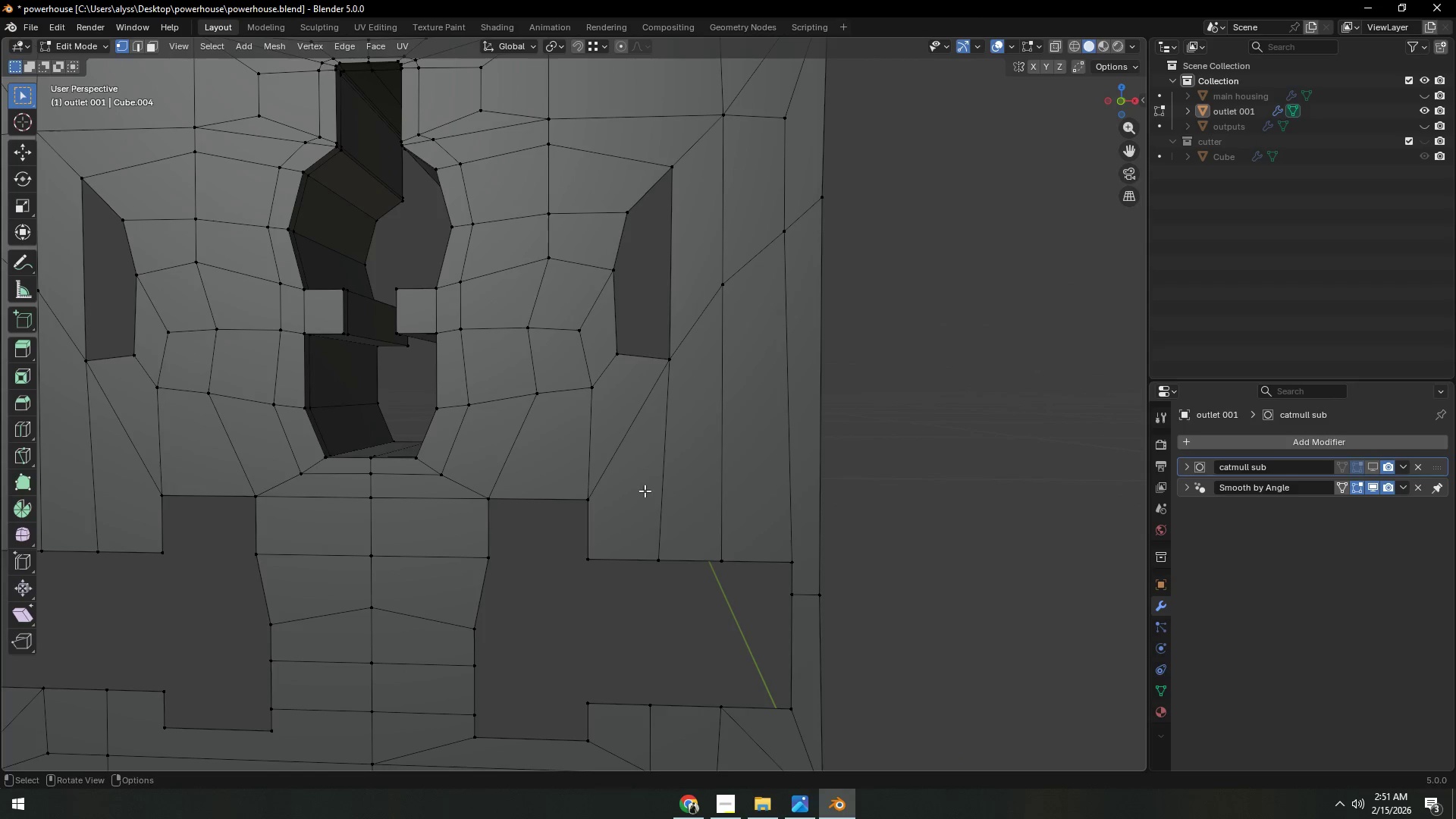 
hold_key(key=ShiftLeft, duration=0.34)
 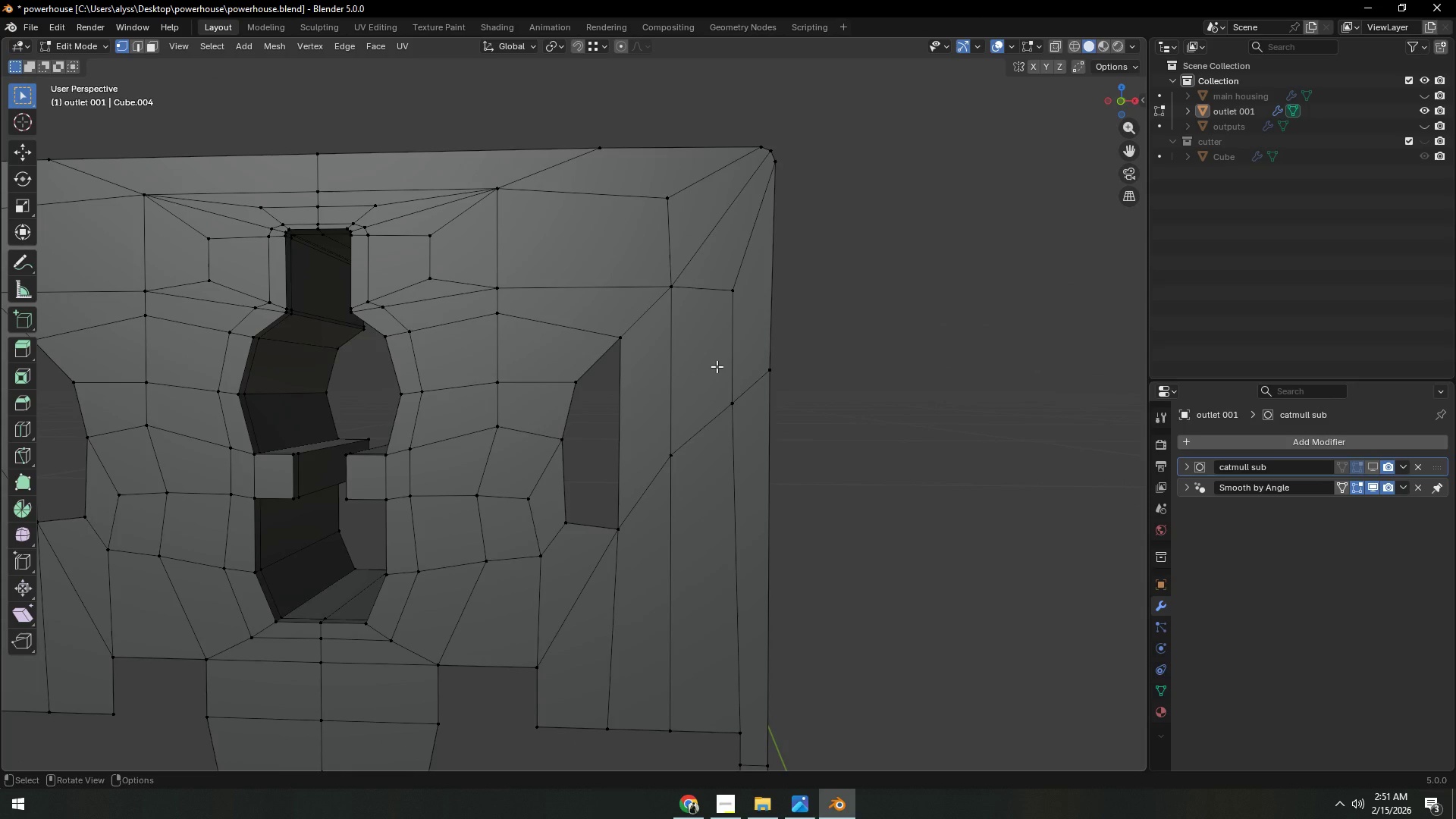 
key(K)
 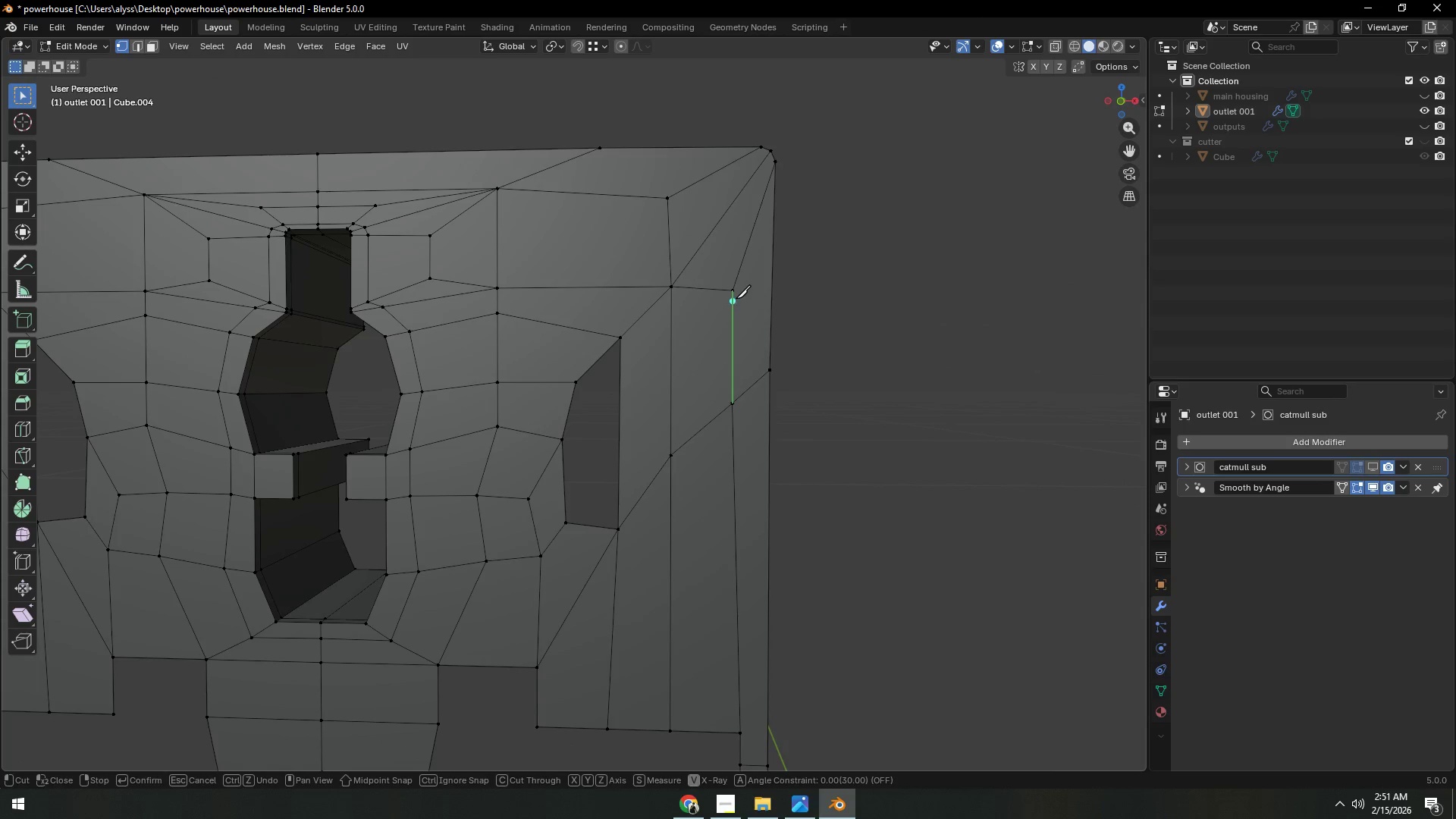 
left_click([734, 294])
 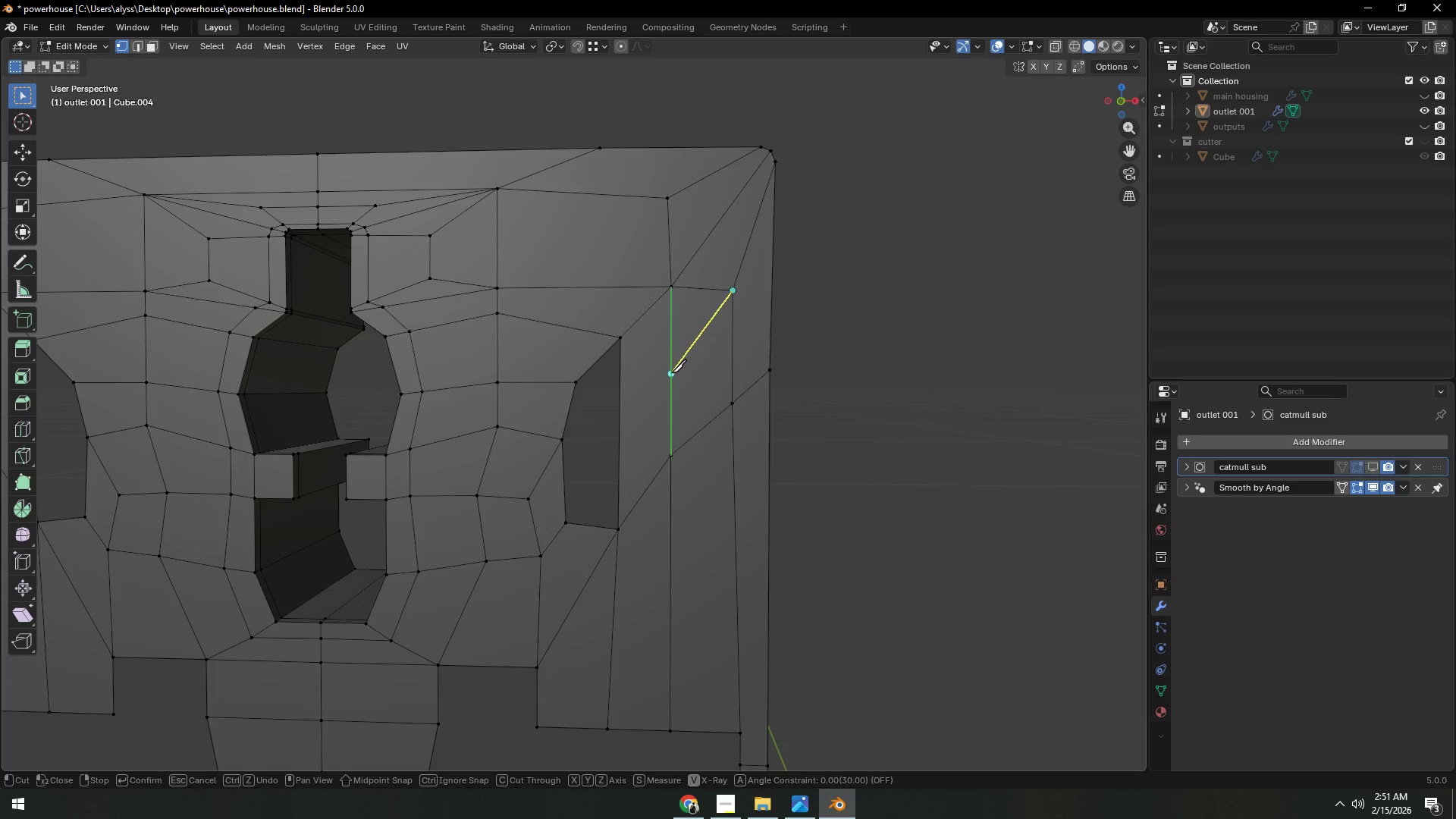 
left_click([670, 376])
 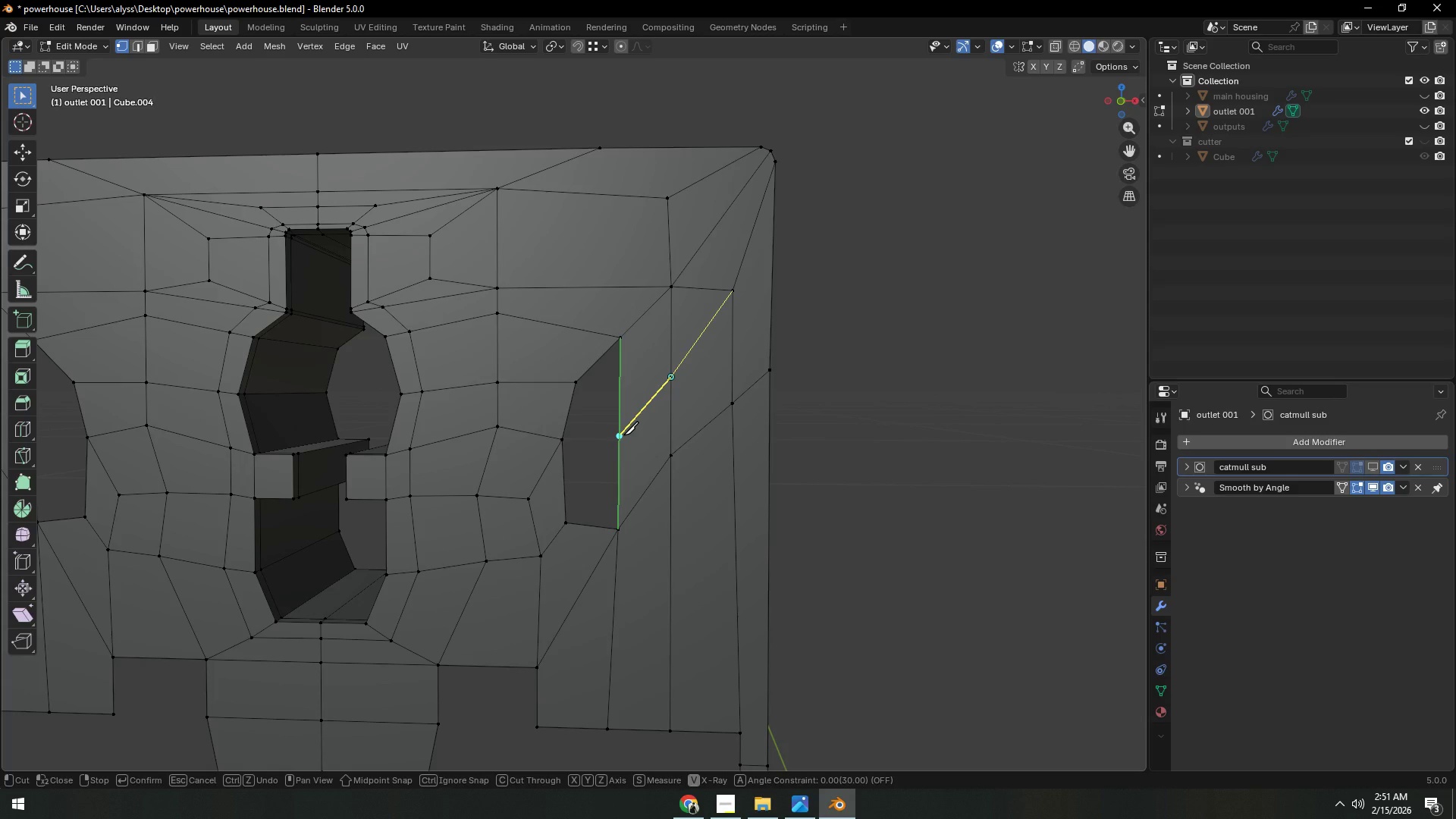 
left_click([623, 435])
 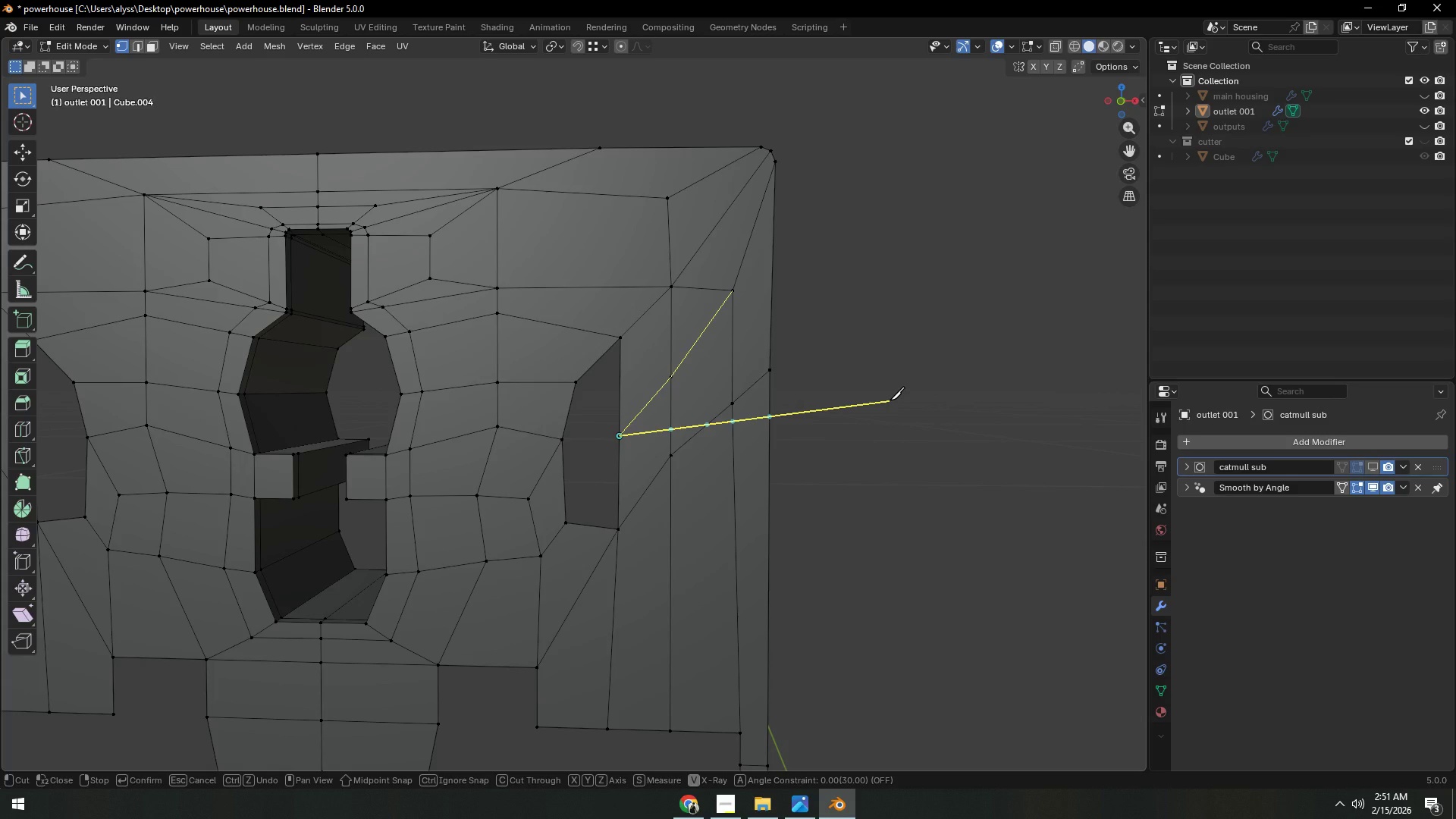 
key(Space)
 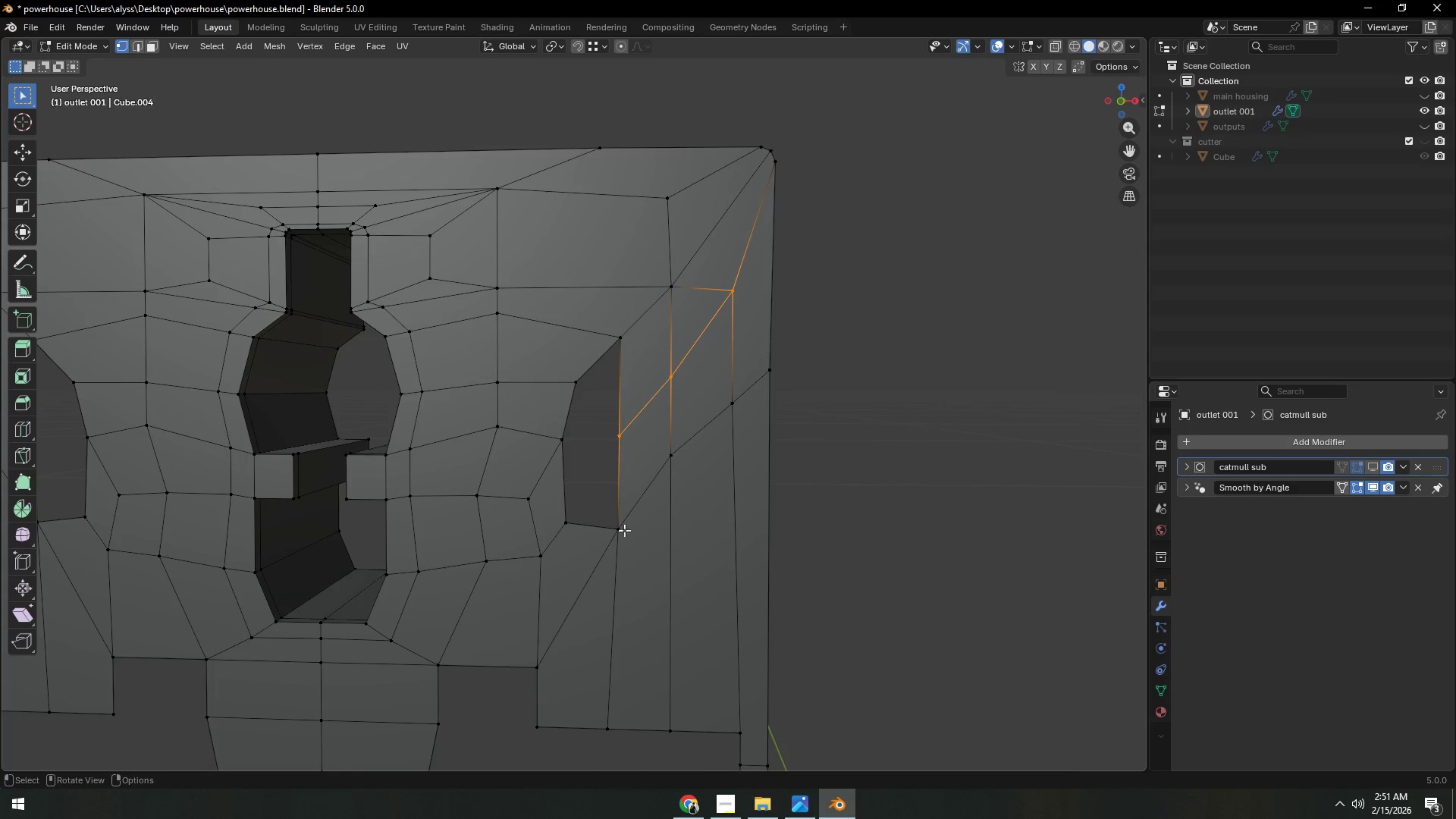 
key(2)
 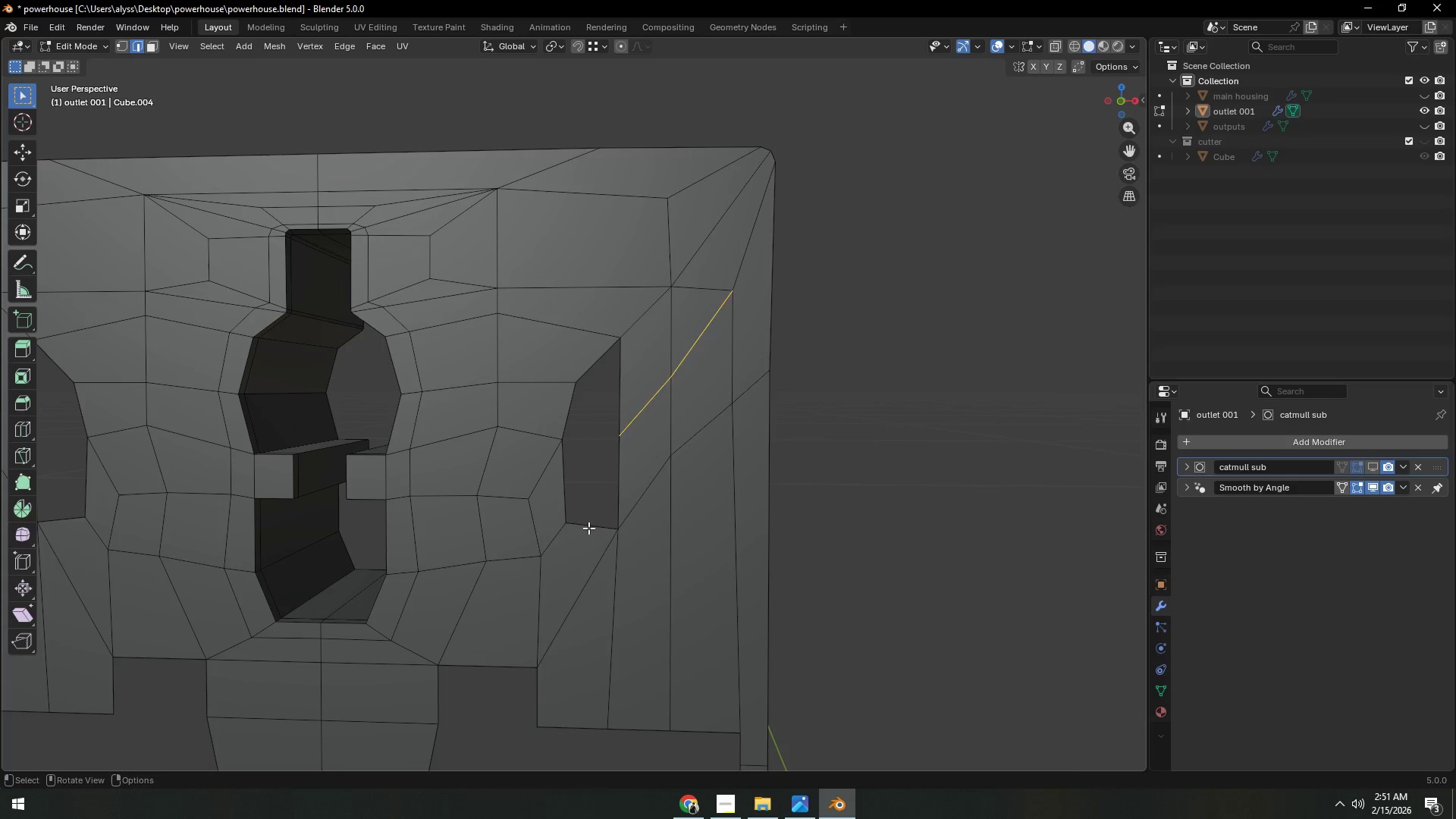 
left_click([588, 528])
 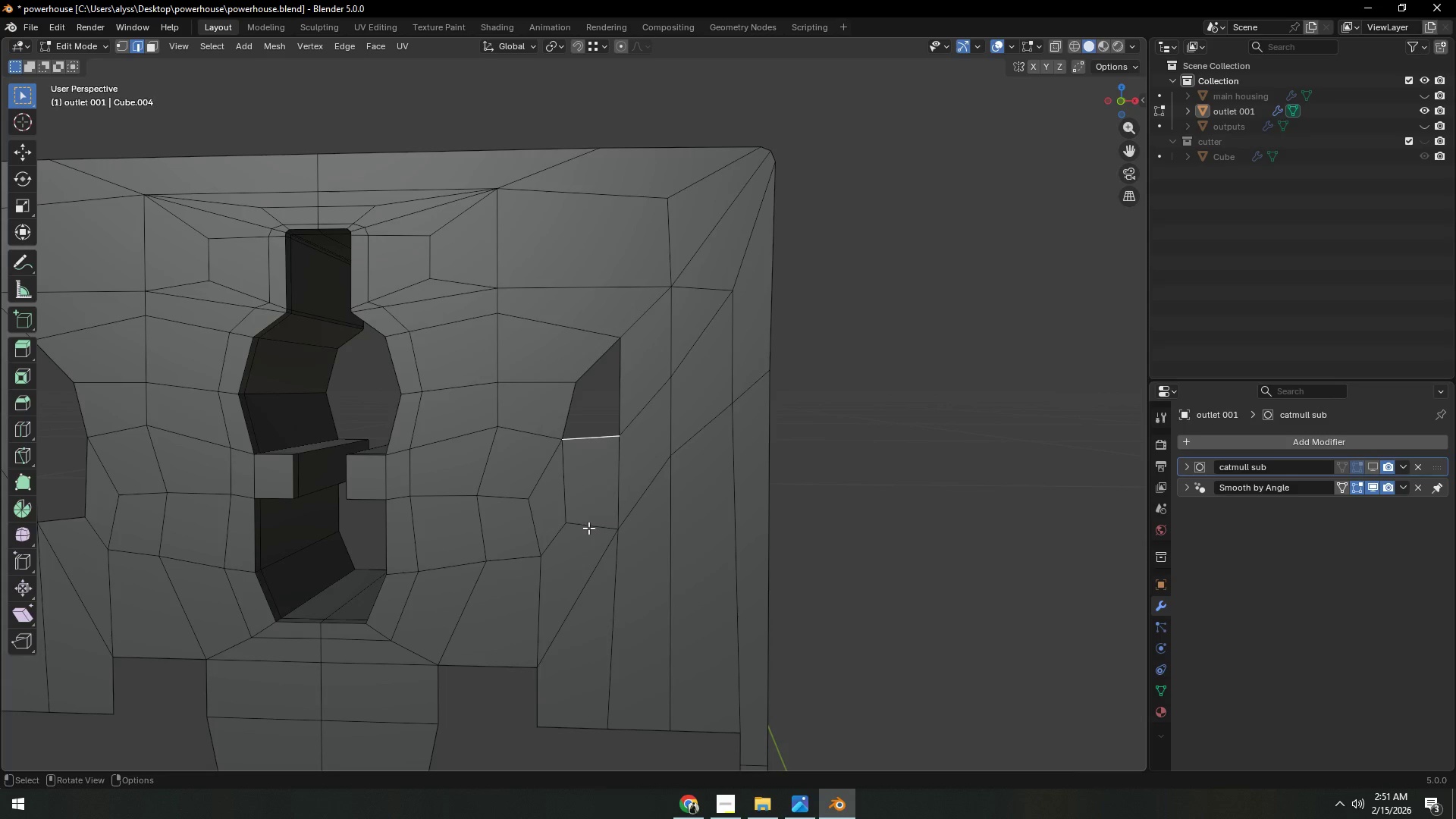 
type(ff)
 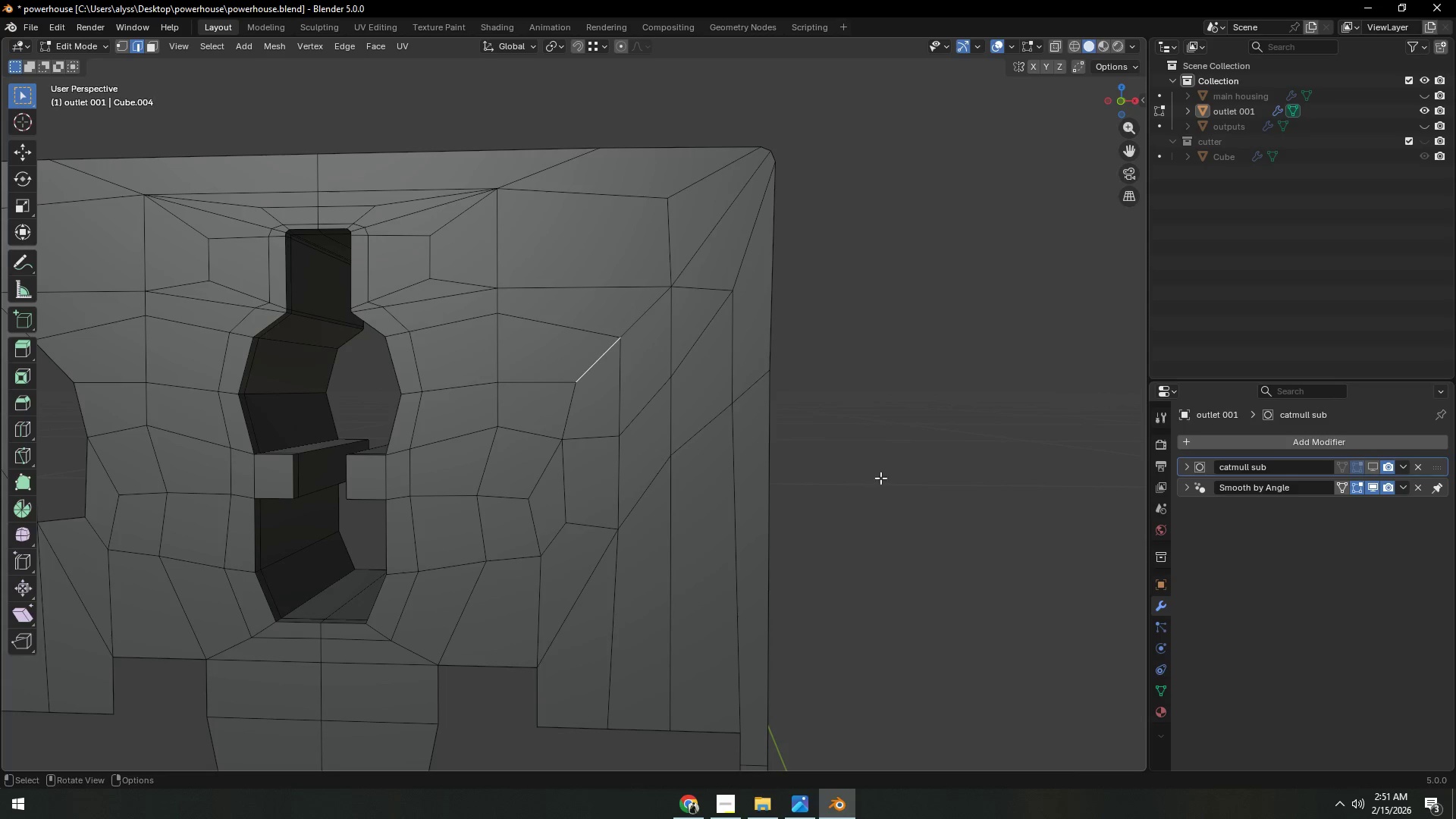 
left_click([880, 477])
 